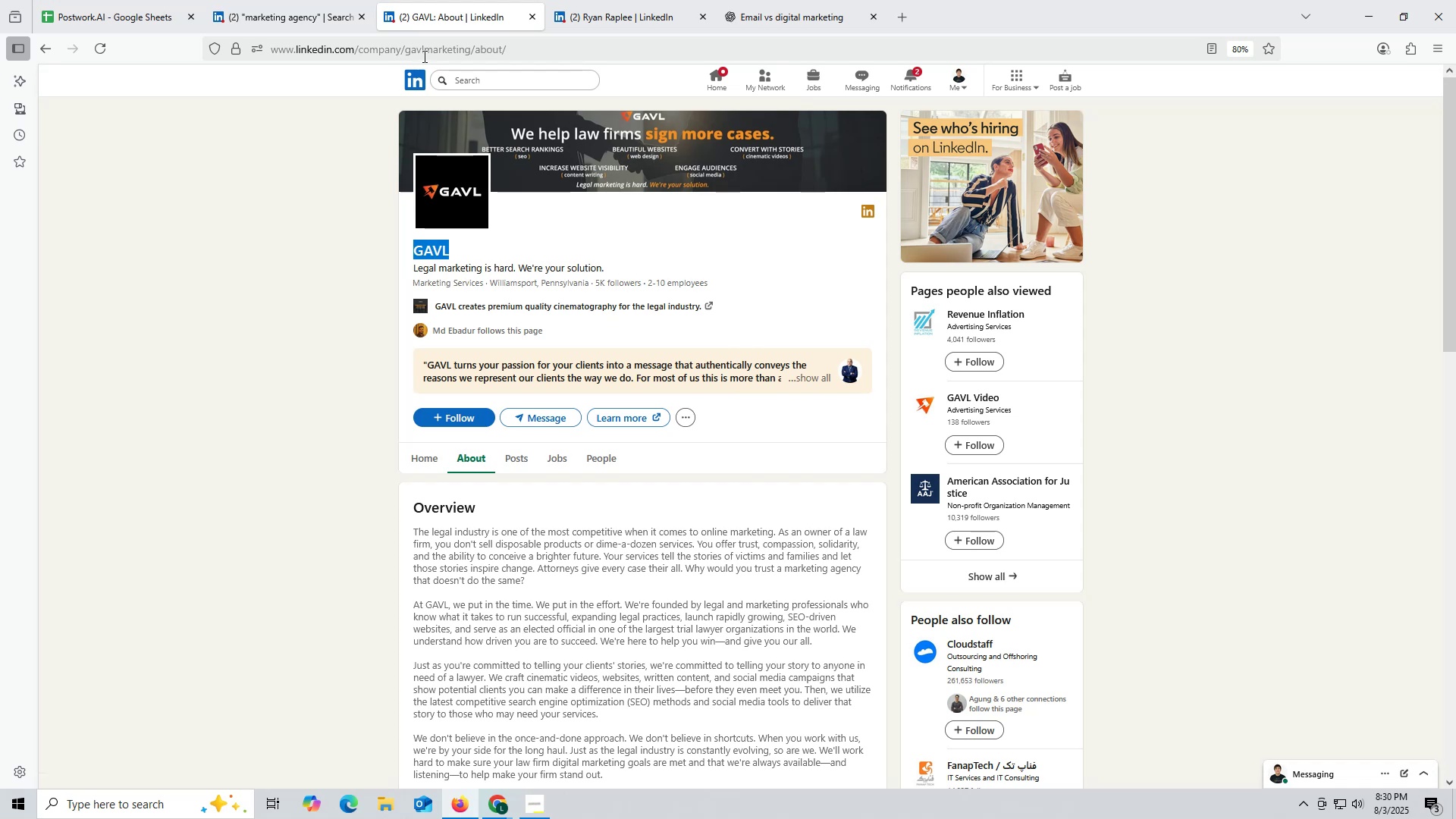 
key(Control+C)
 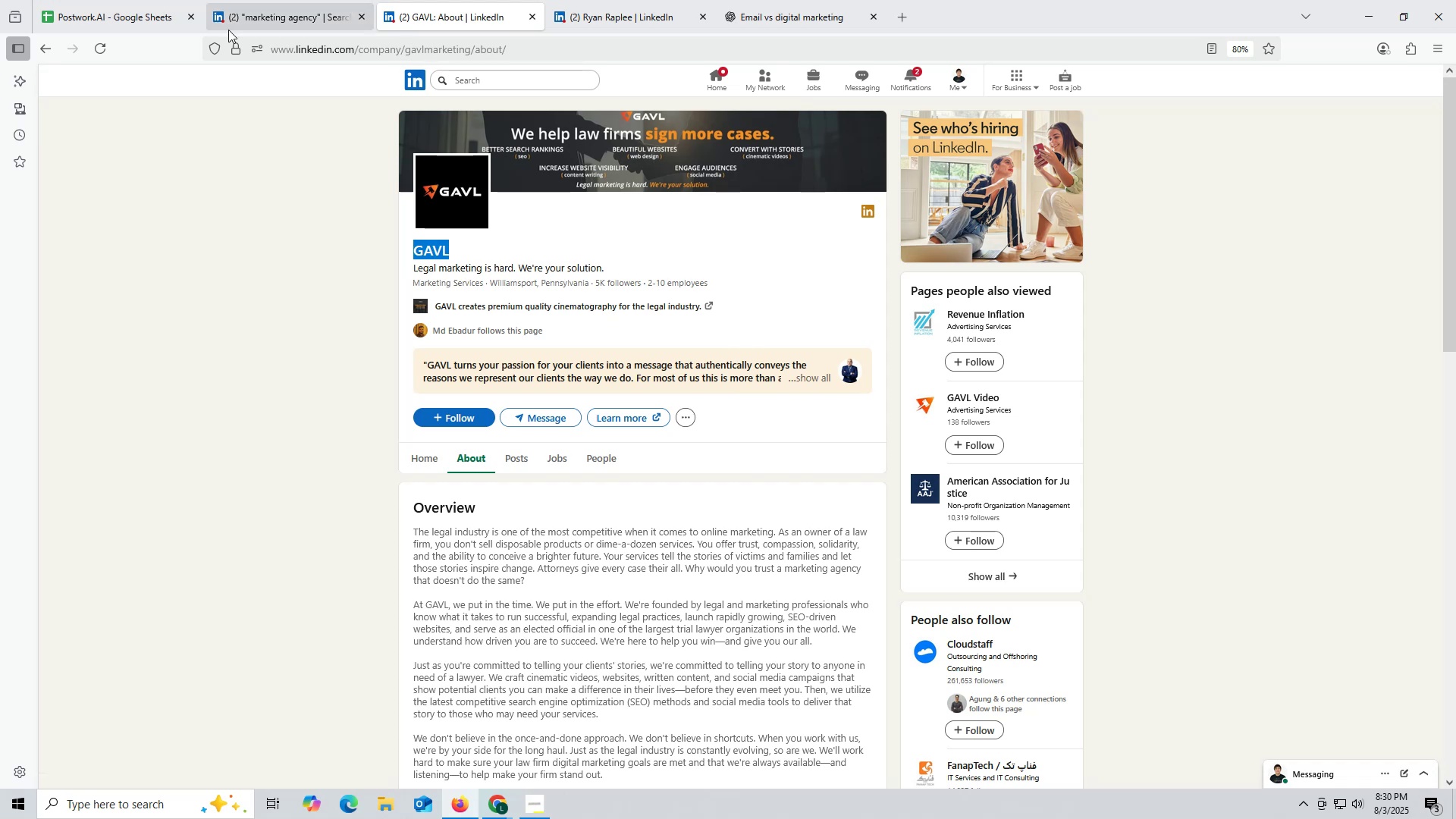 
key(Control+ControlLeft)
 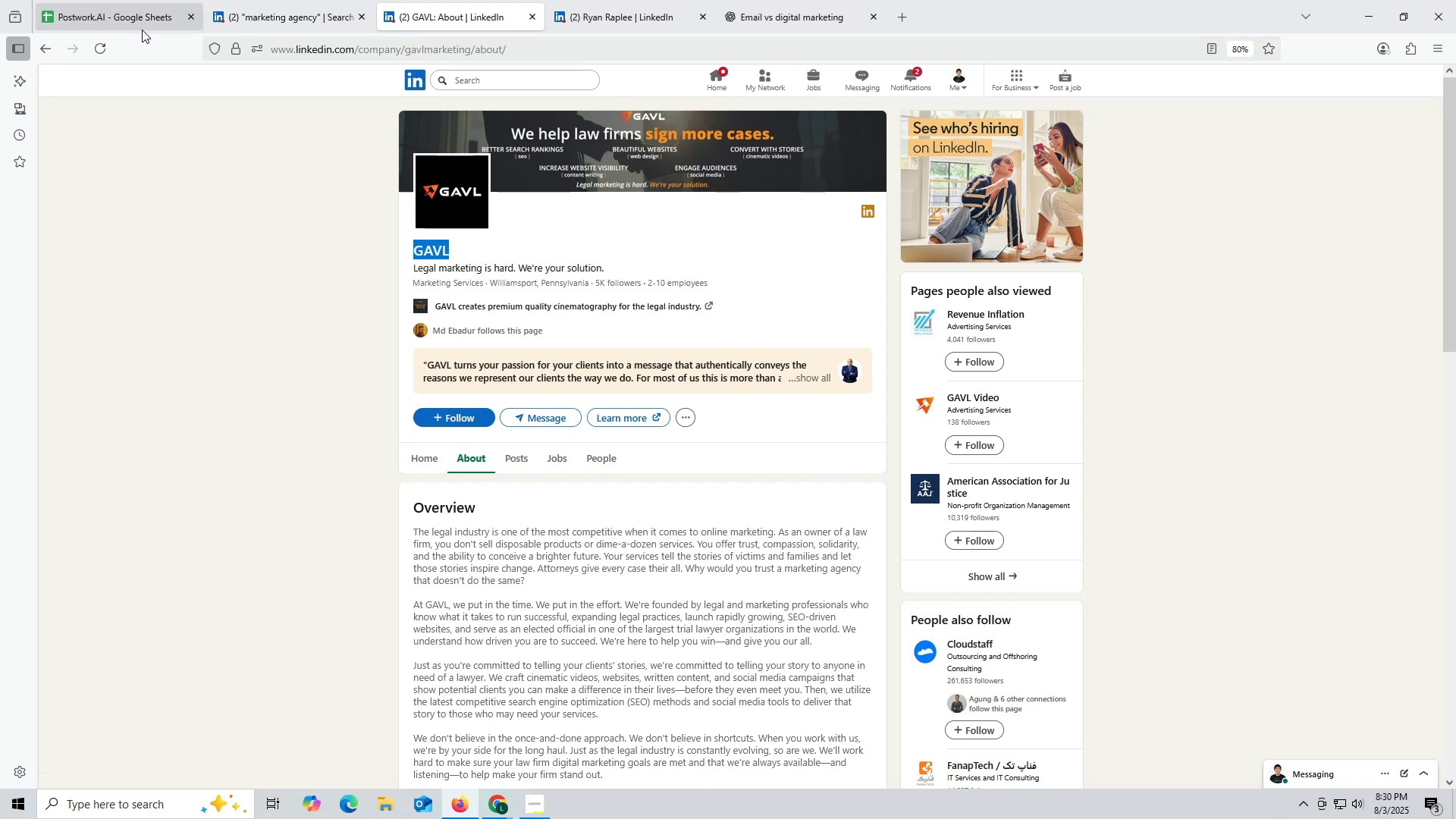 
key(Control+C)
 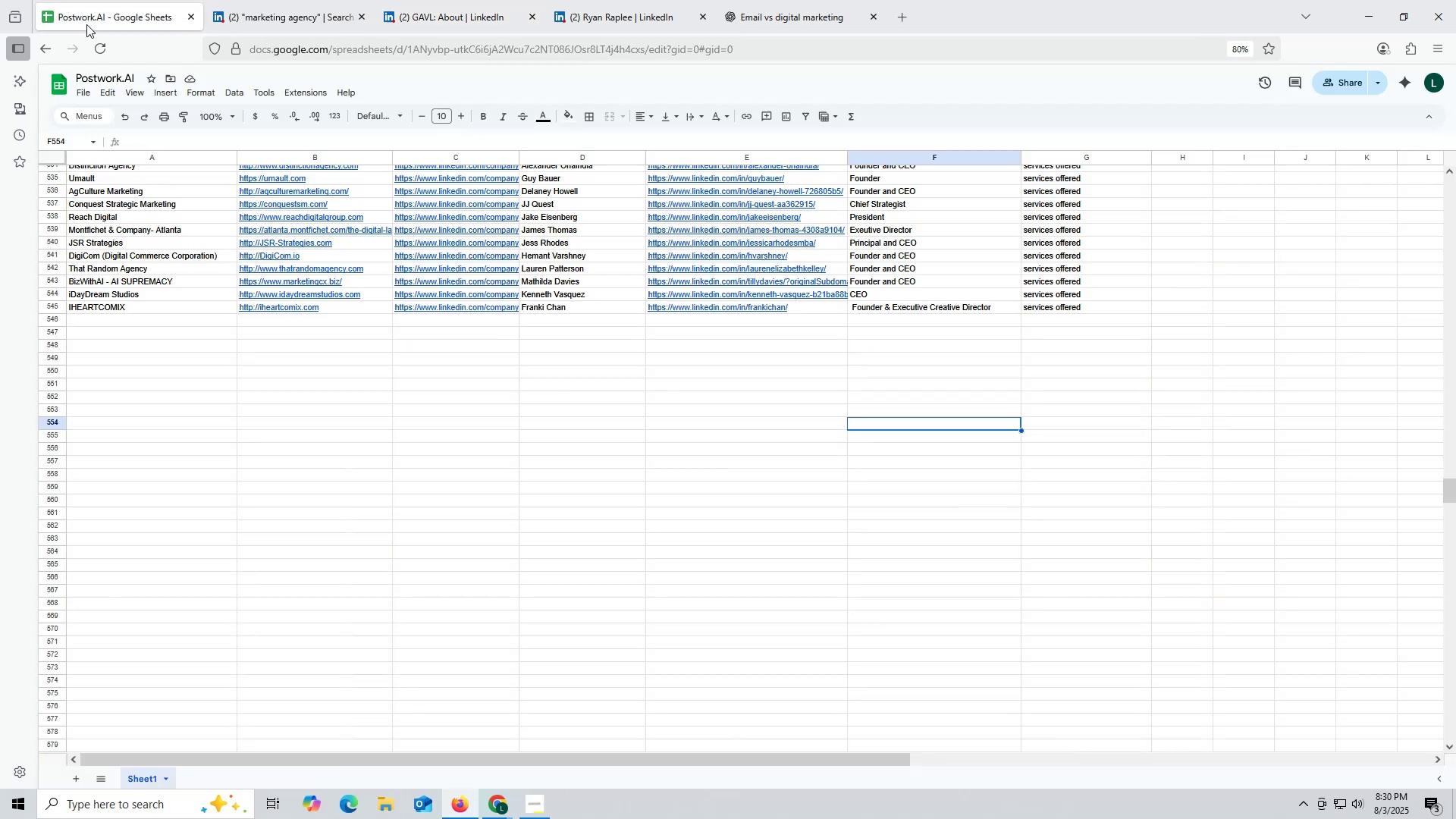 
left_click([86, 24])
 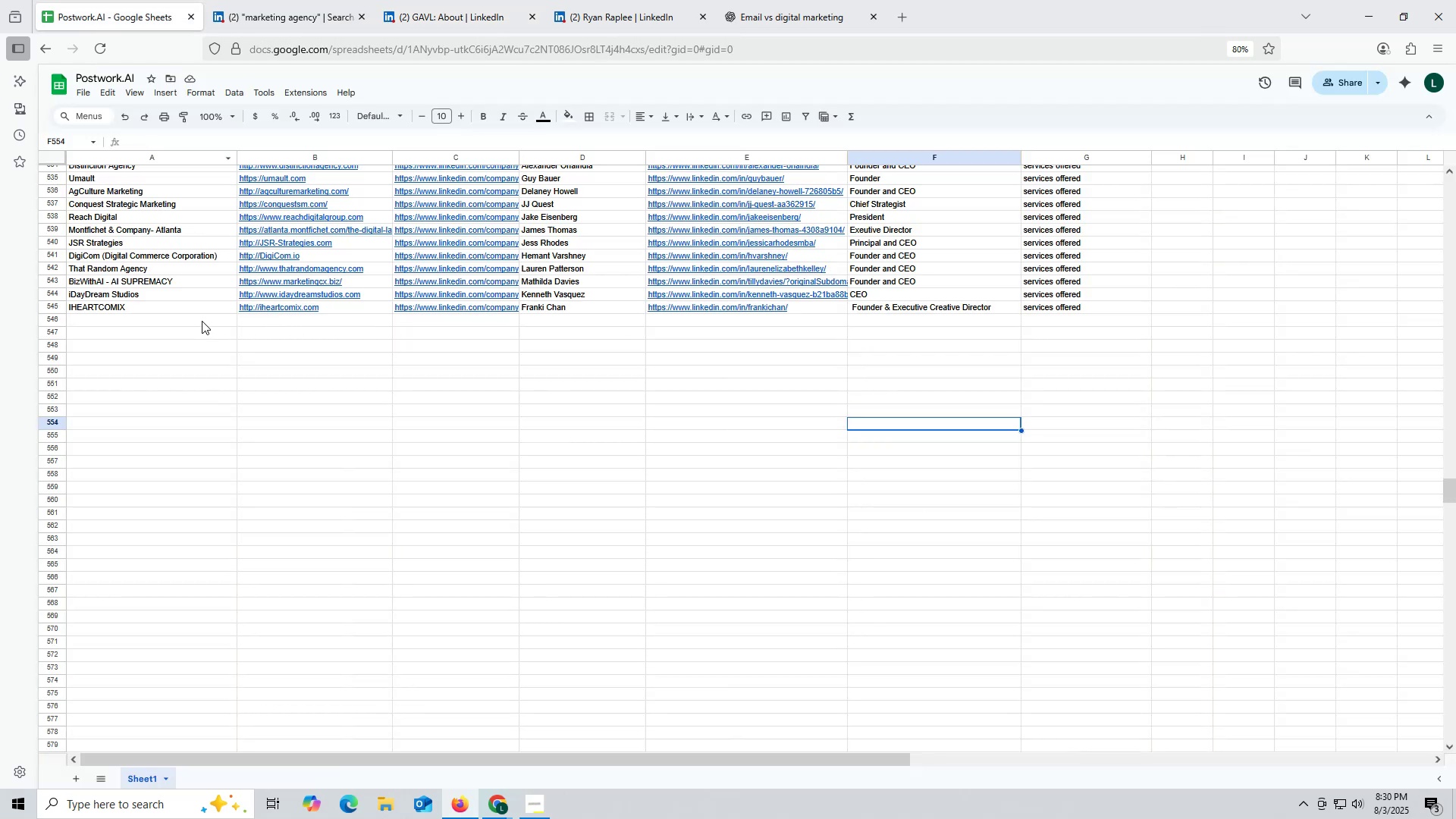 
double_click([202, 321])
 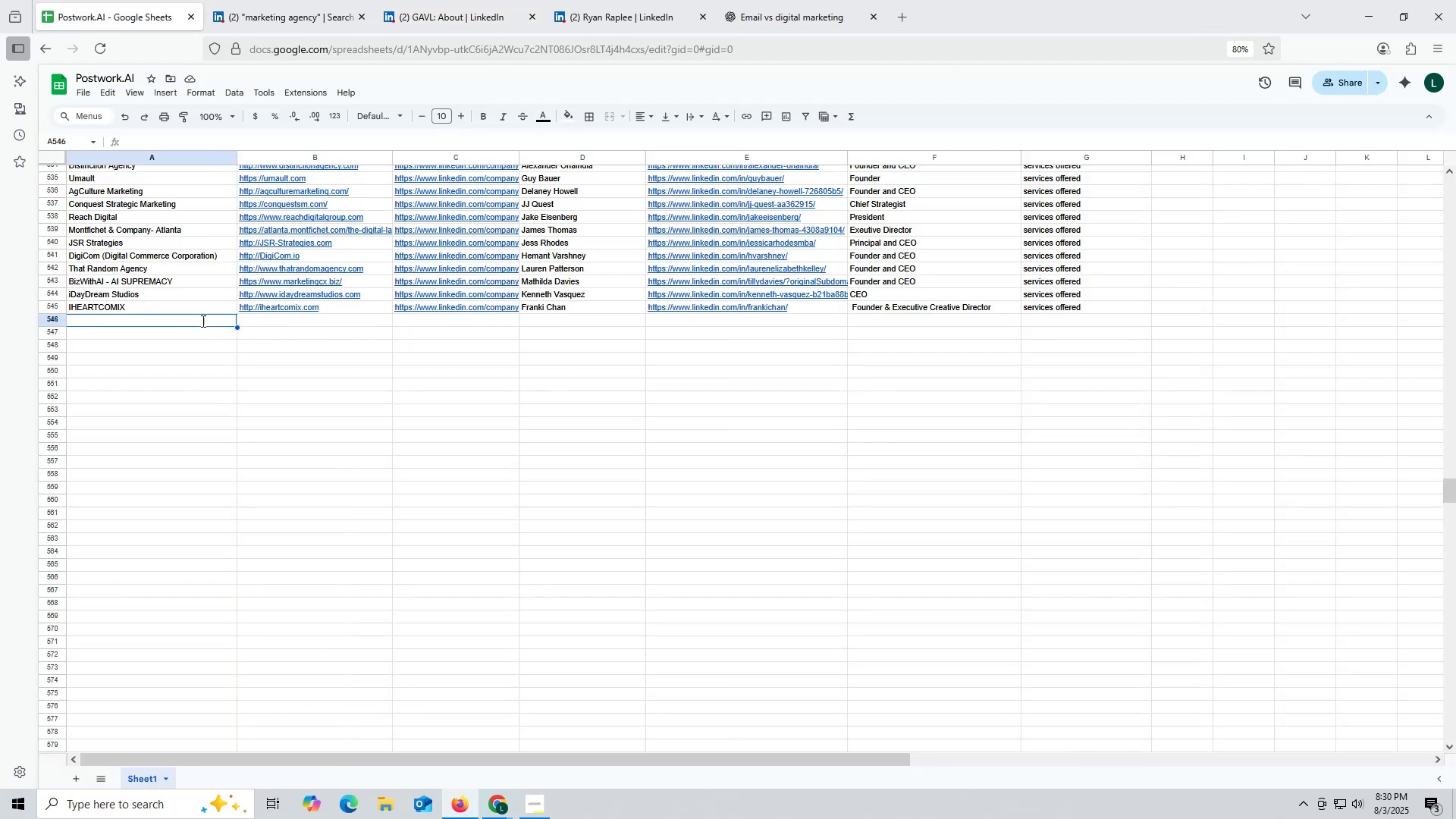 
key(Control+ControlLeft)
 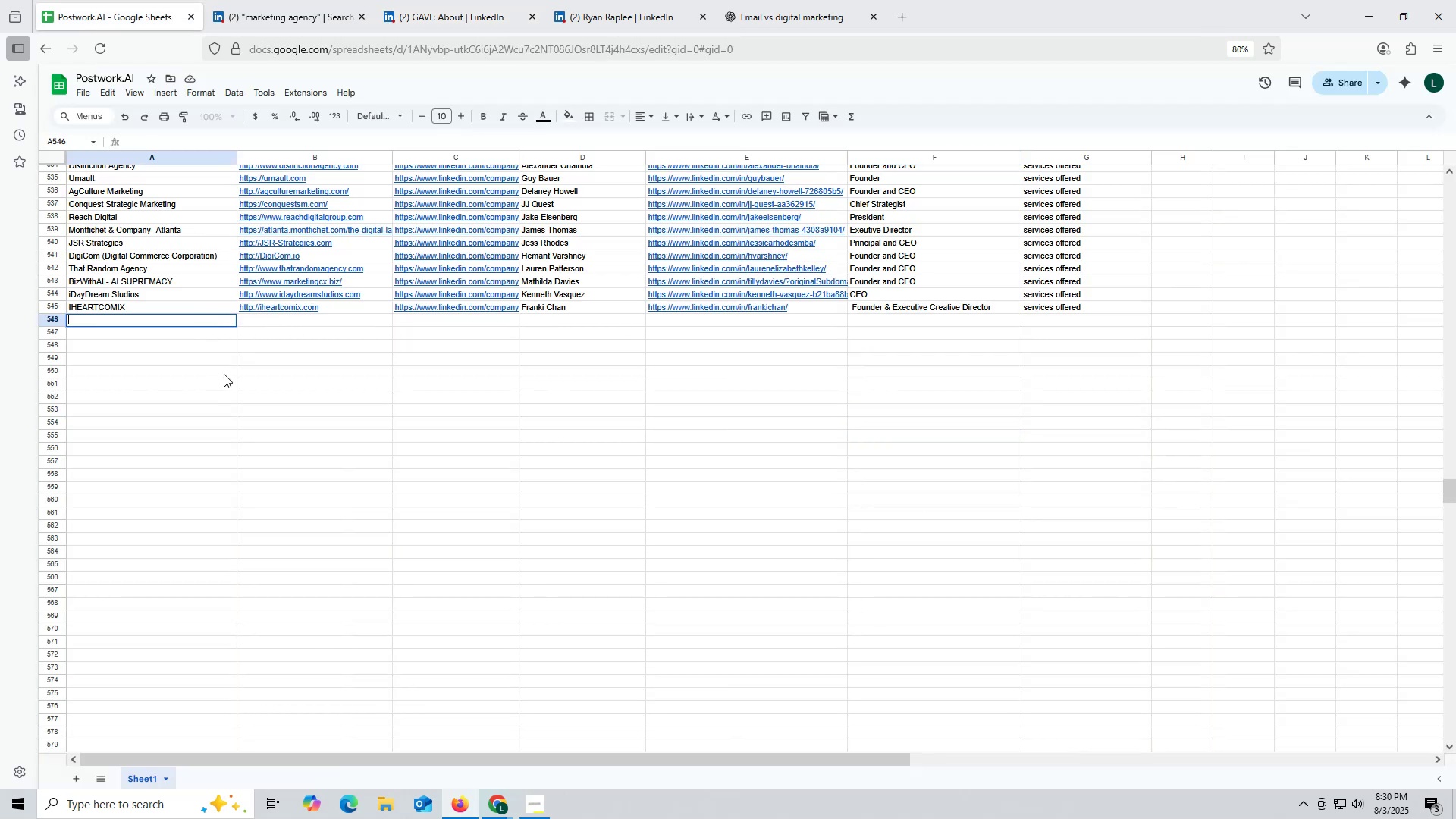 
key(Control+V)
 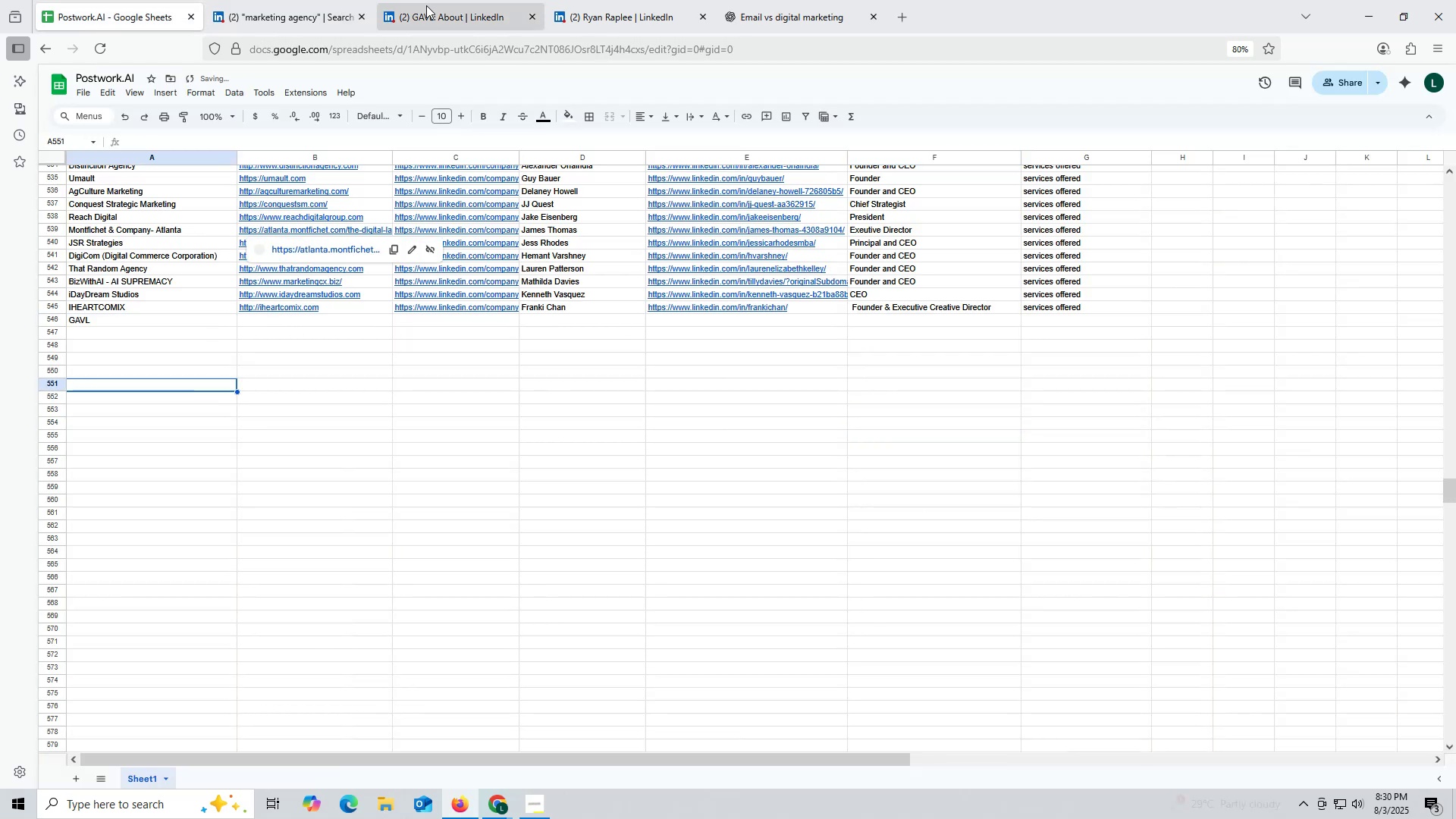 
left_click([431, 7])
 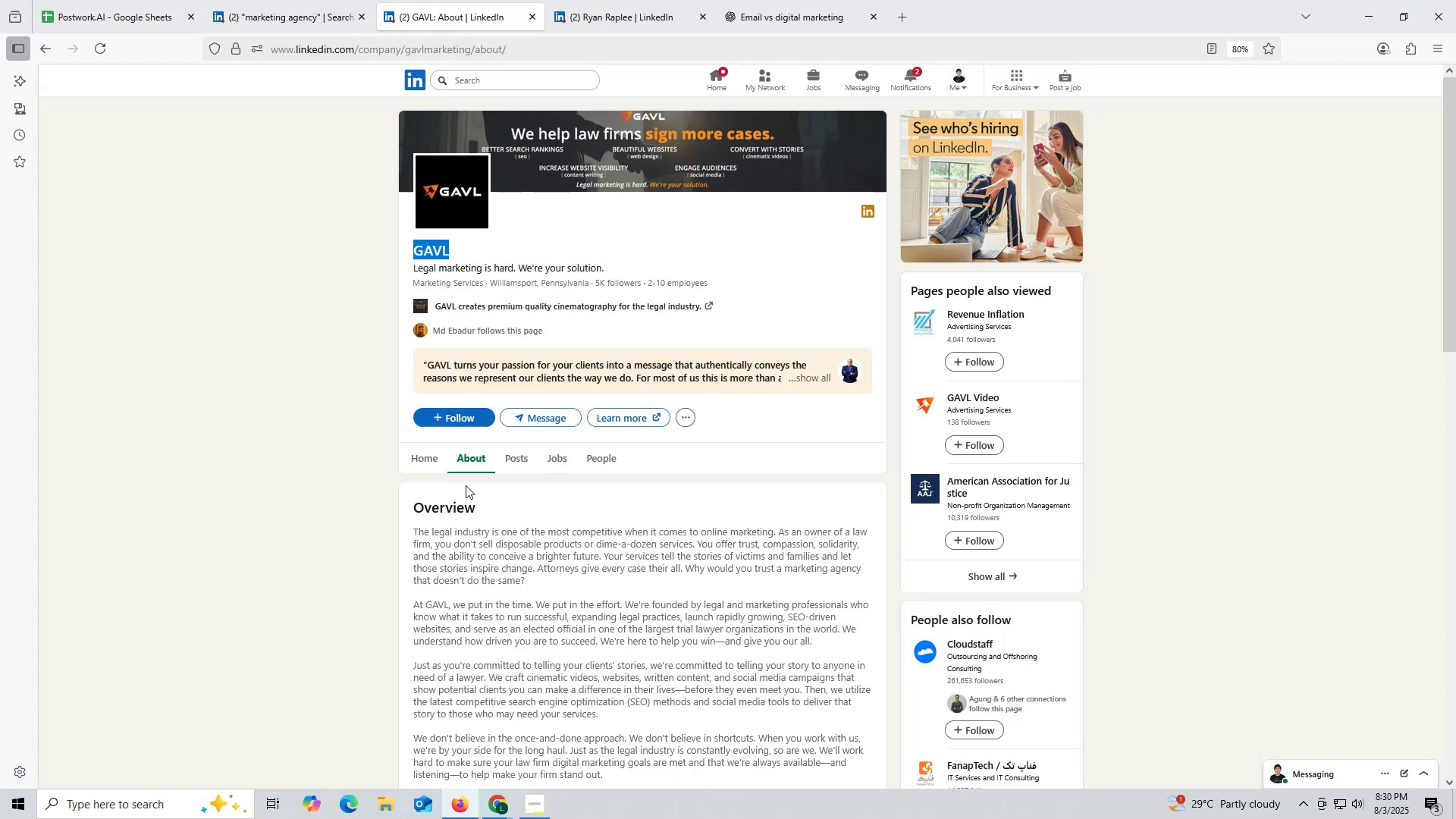 
scroll: coordinate [428, 557], scroll_direction: down, amount: 8.0
 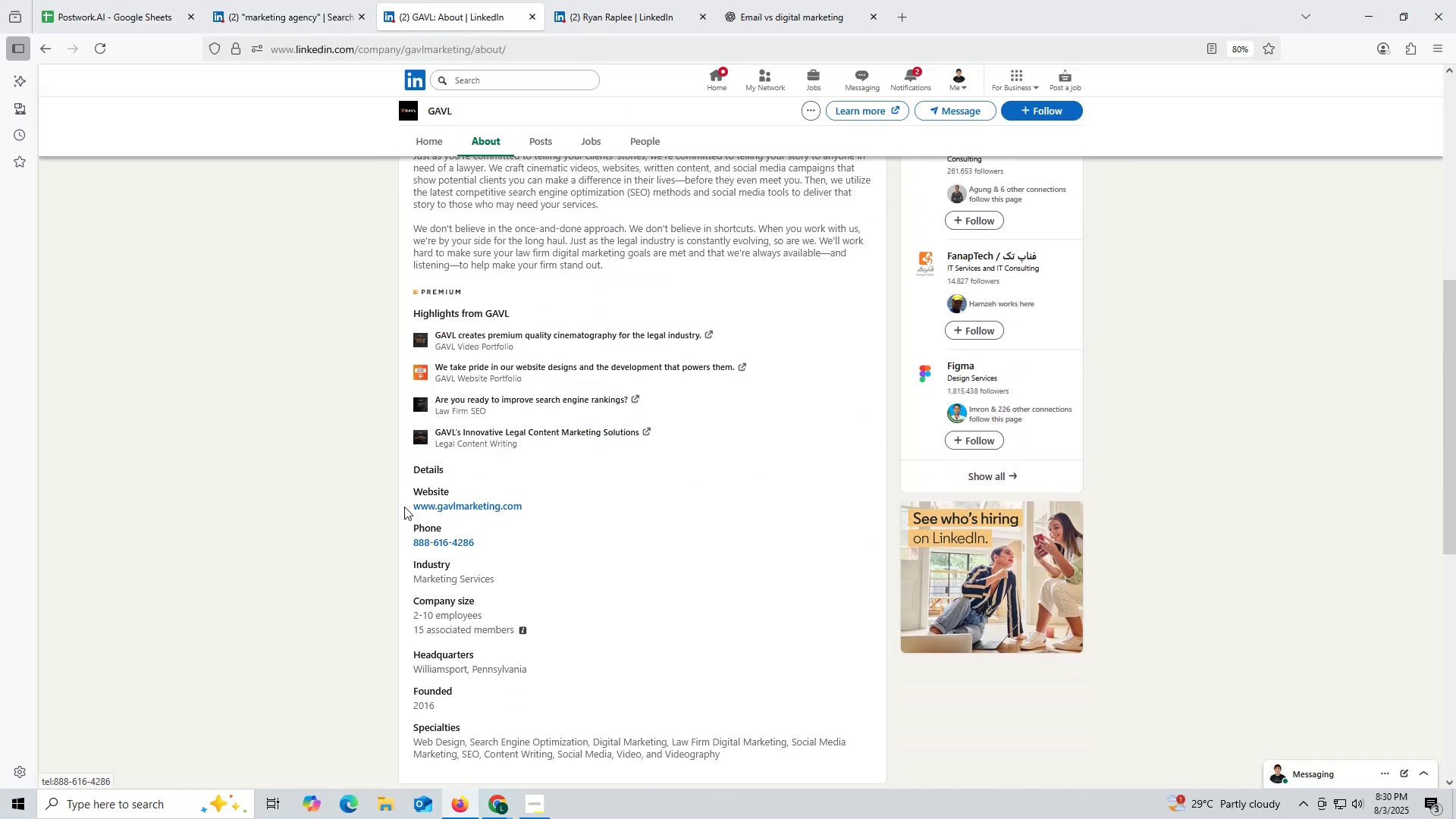 
left_click_drag(start_coordinate=[403, 504], to_coordinate=[532, 506])
 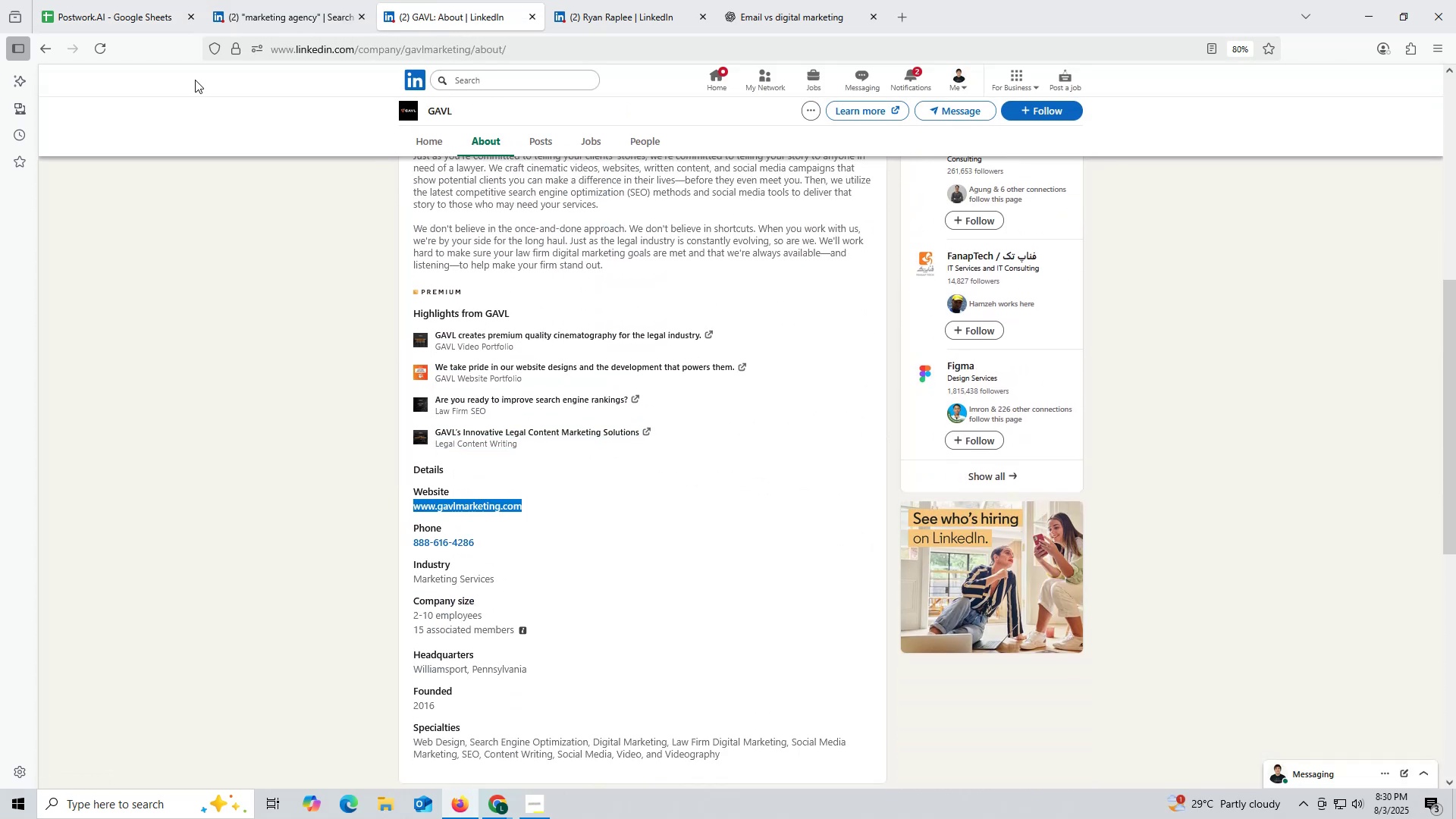 
key(Control+ControlLeft)
 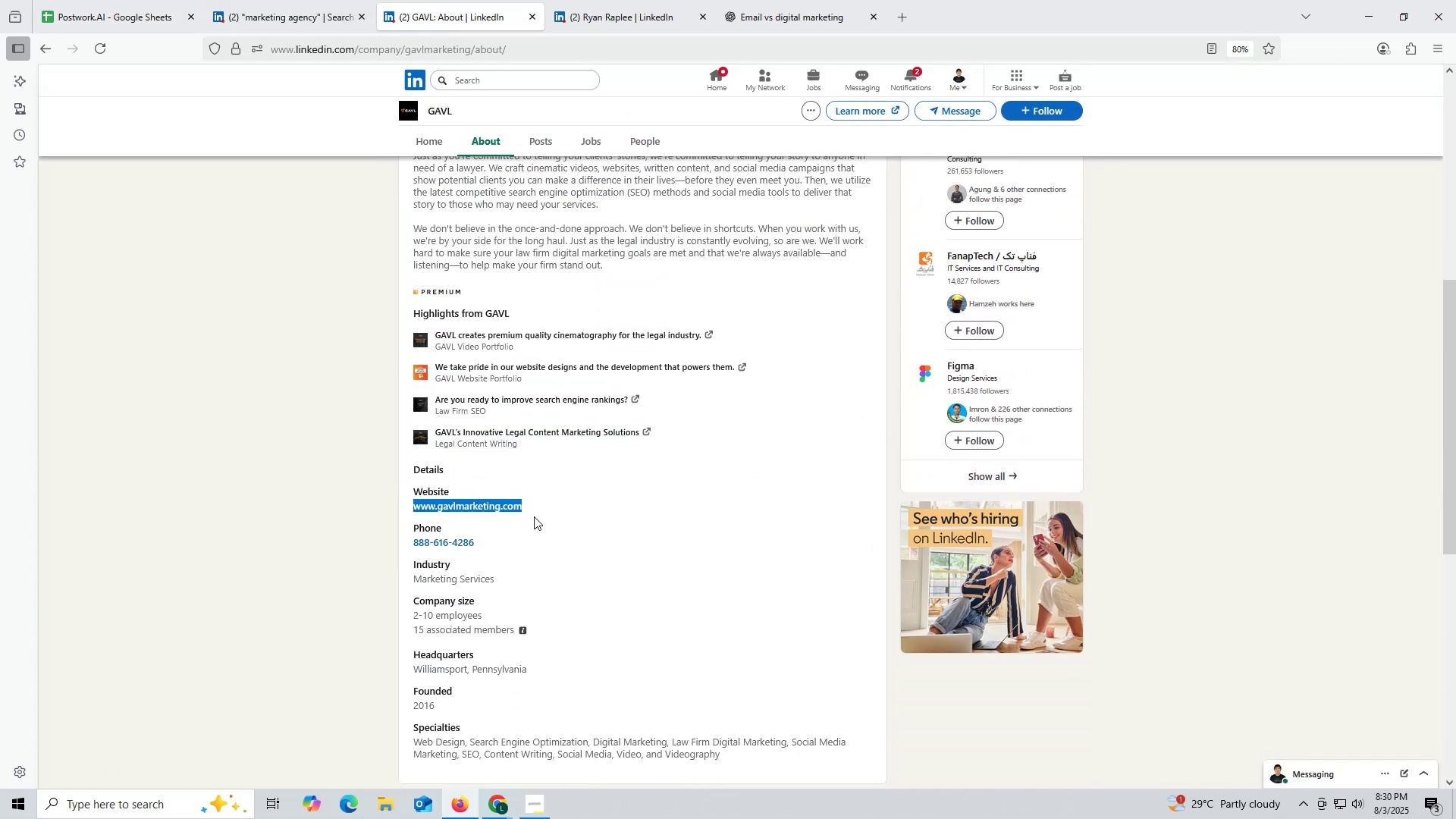 
key(Control+C)
 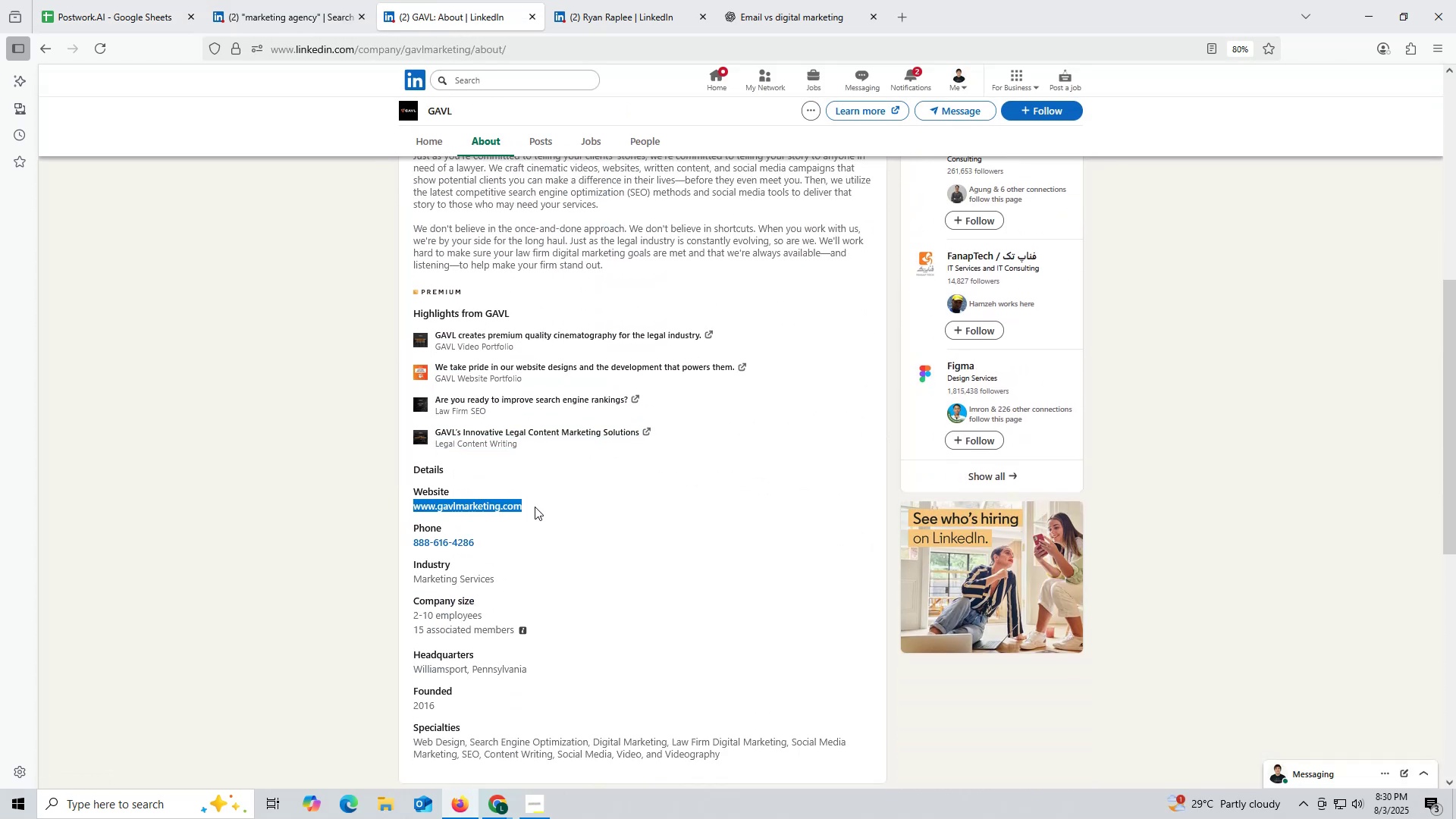 
key(Control+ControlLeft)
 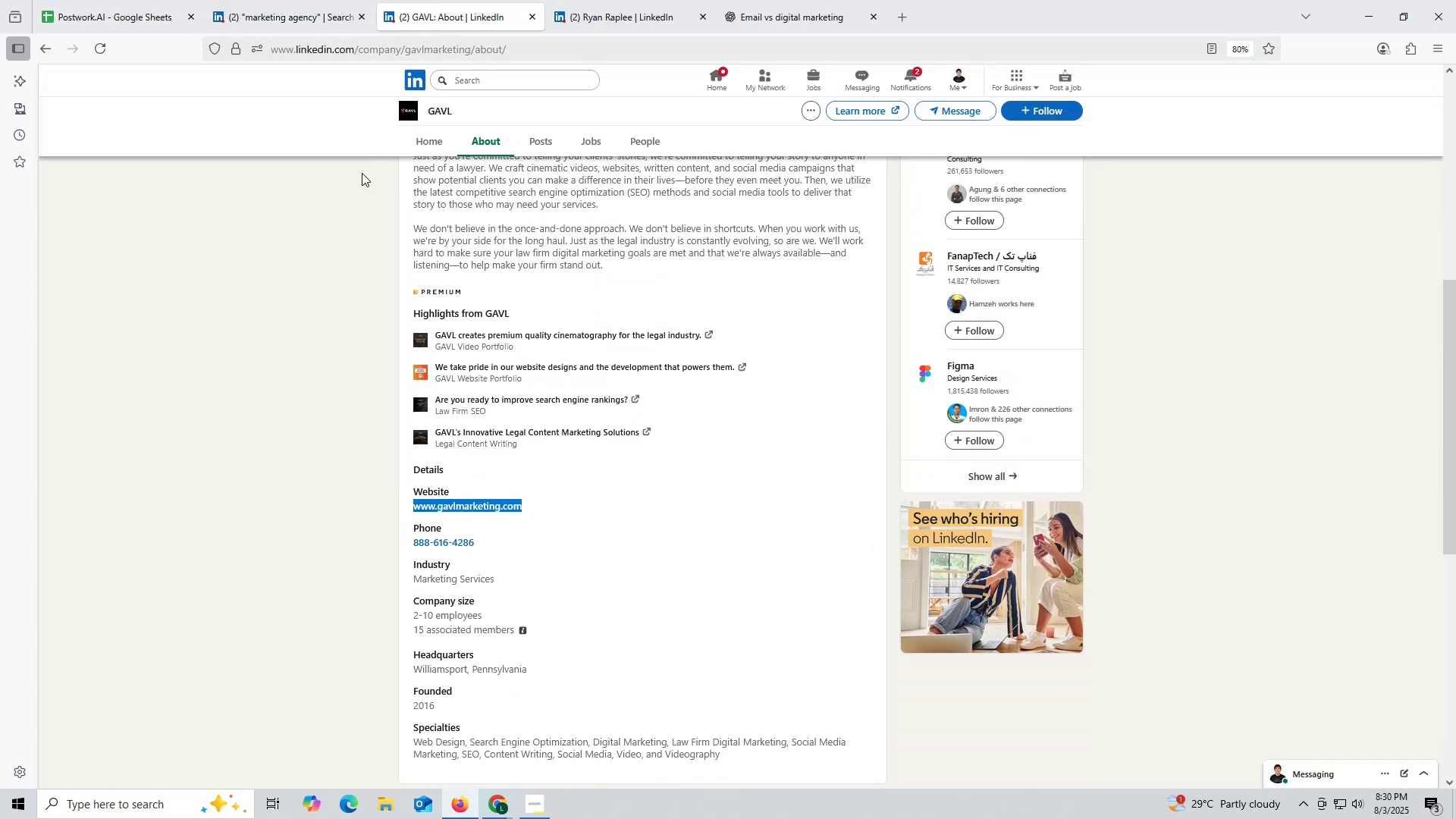 
key(Control+C)
 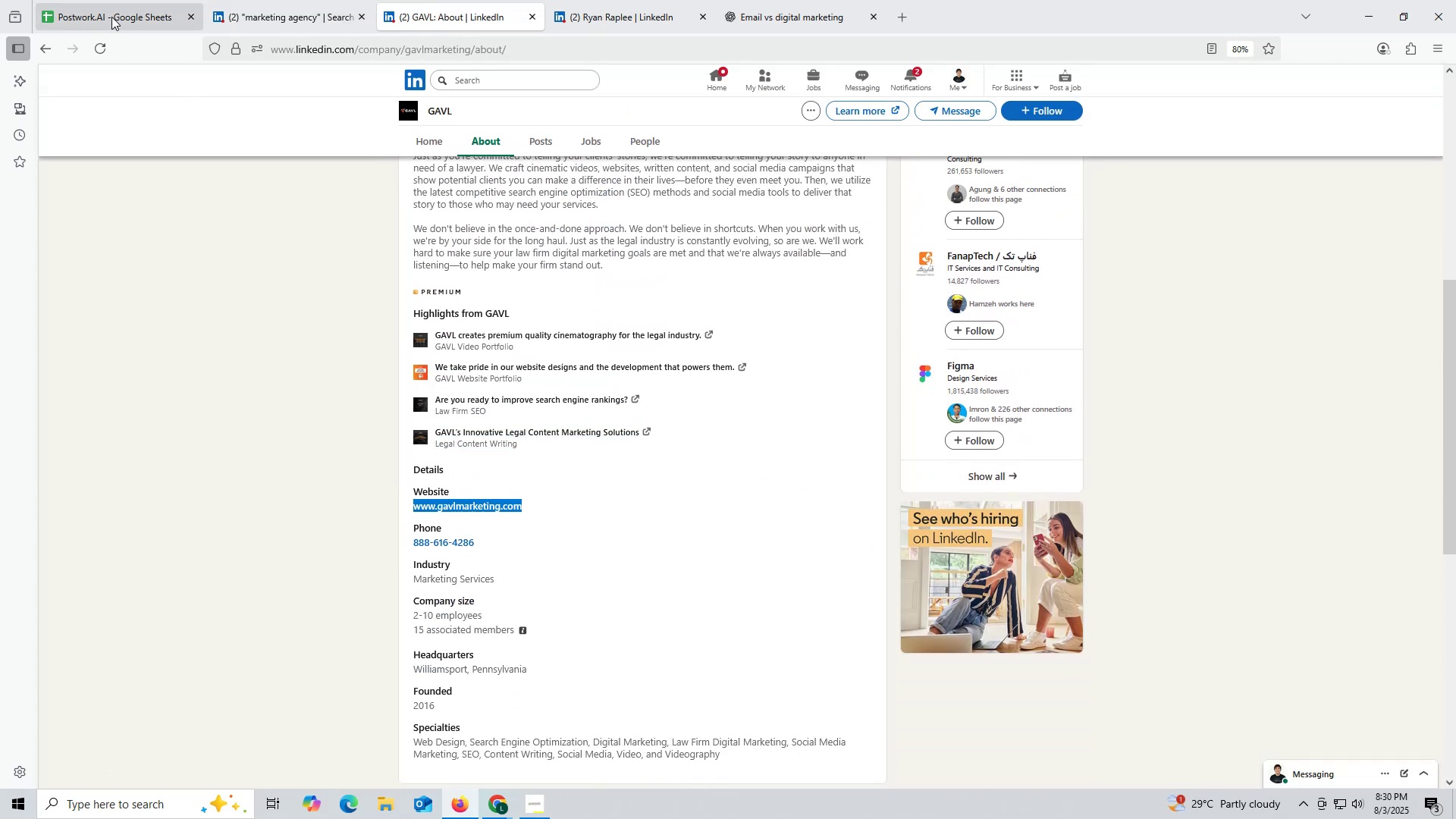 
left_click([111, 17])
 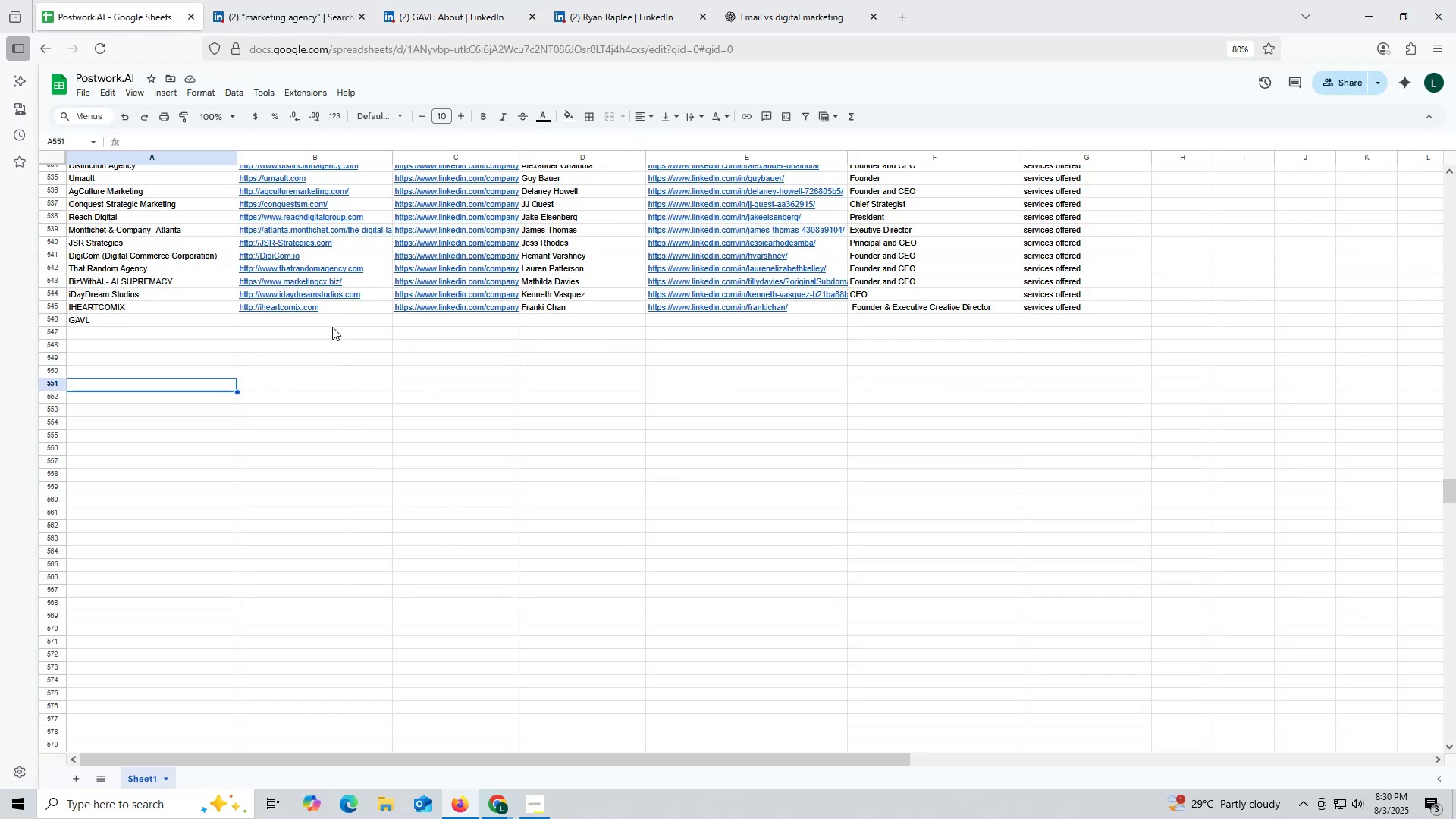 
double_click([332, 327])
 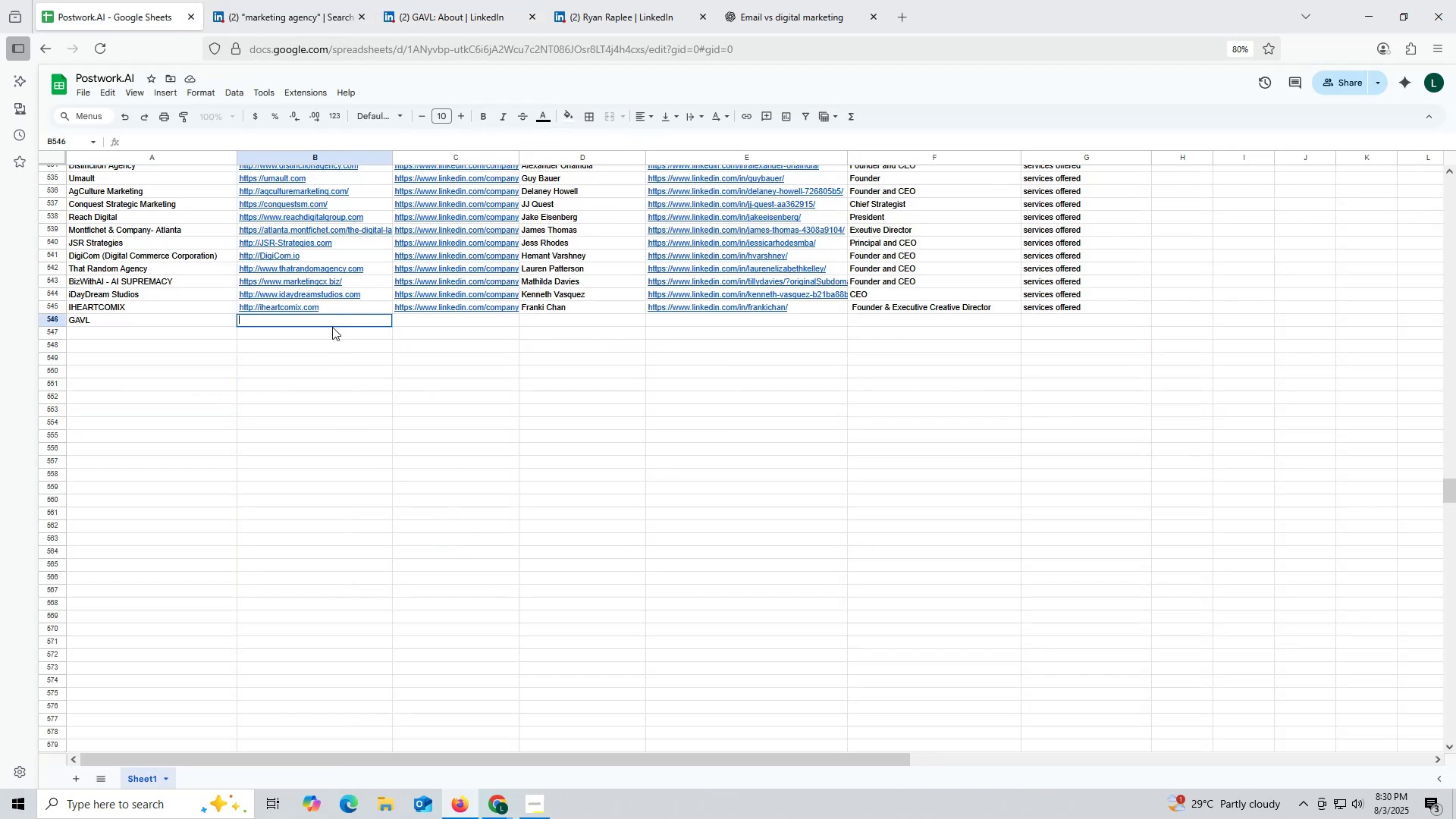 
key(Control+ControlLeft)
 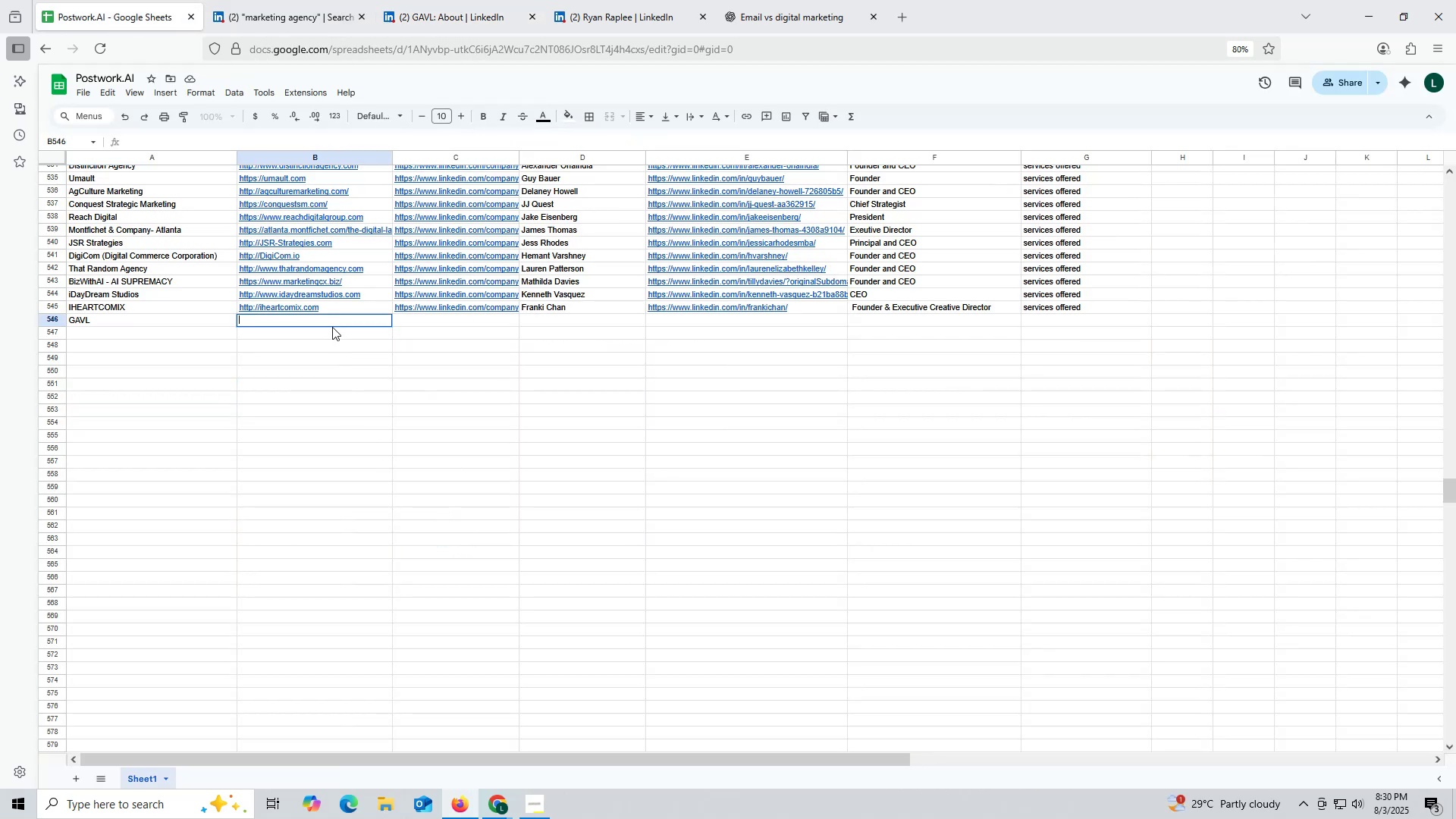 
key(Control+V)
 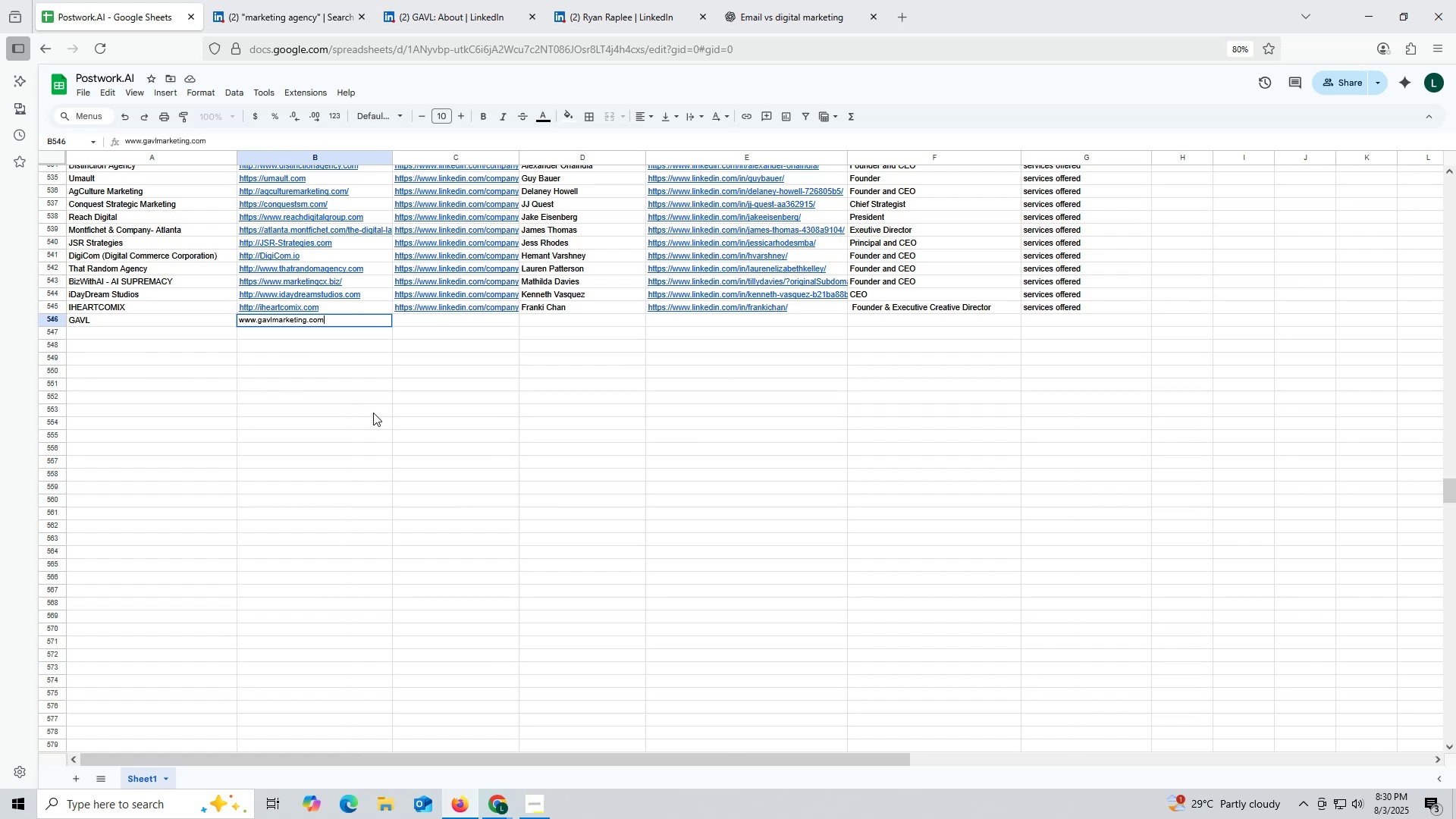 
left_click([373, 413])
 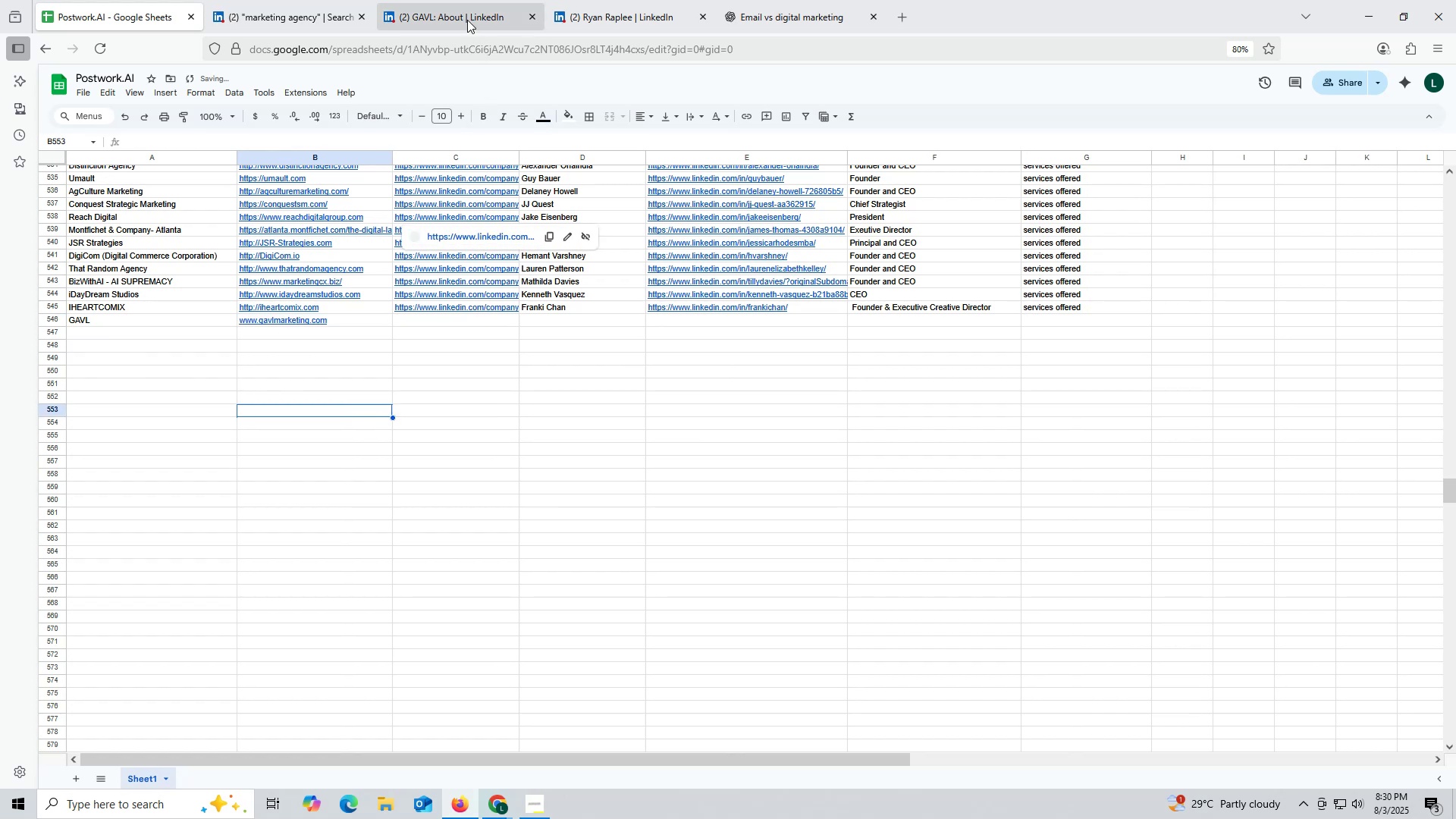 
left_click([467, 20])
 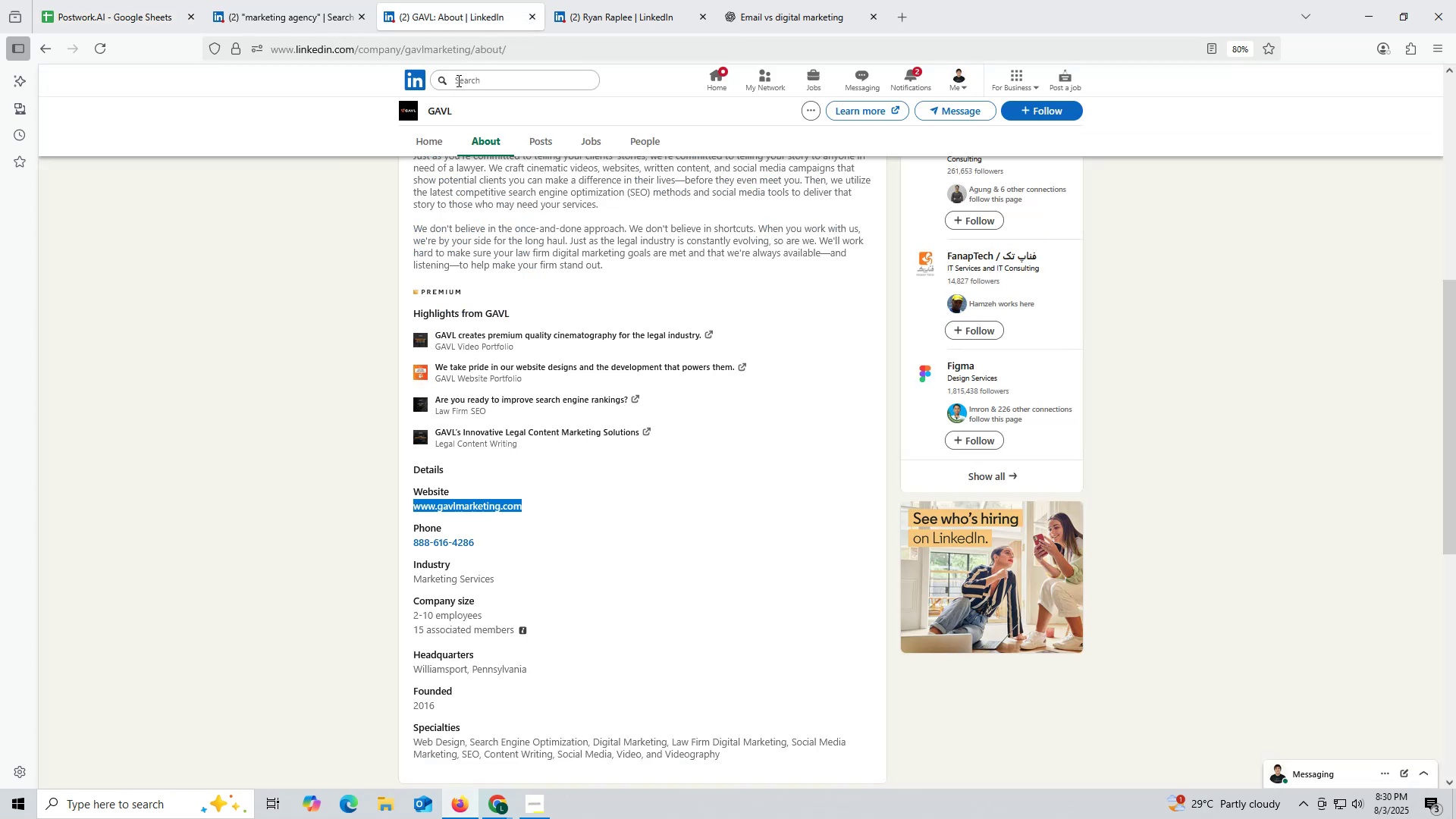 
scroll: coordinate [667, 455], scroll_direction: up, amount: 12.0
 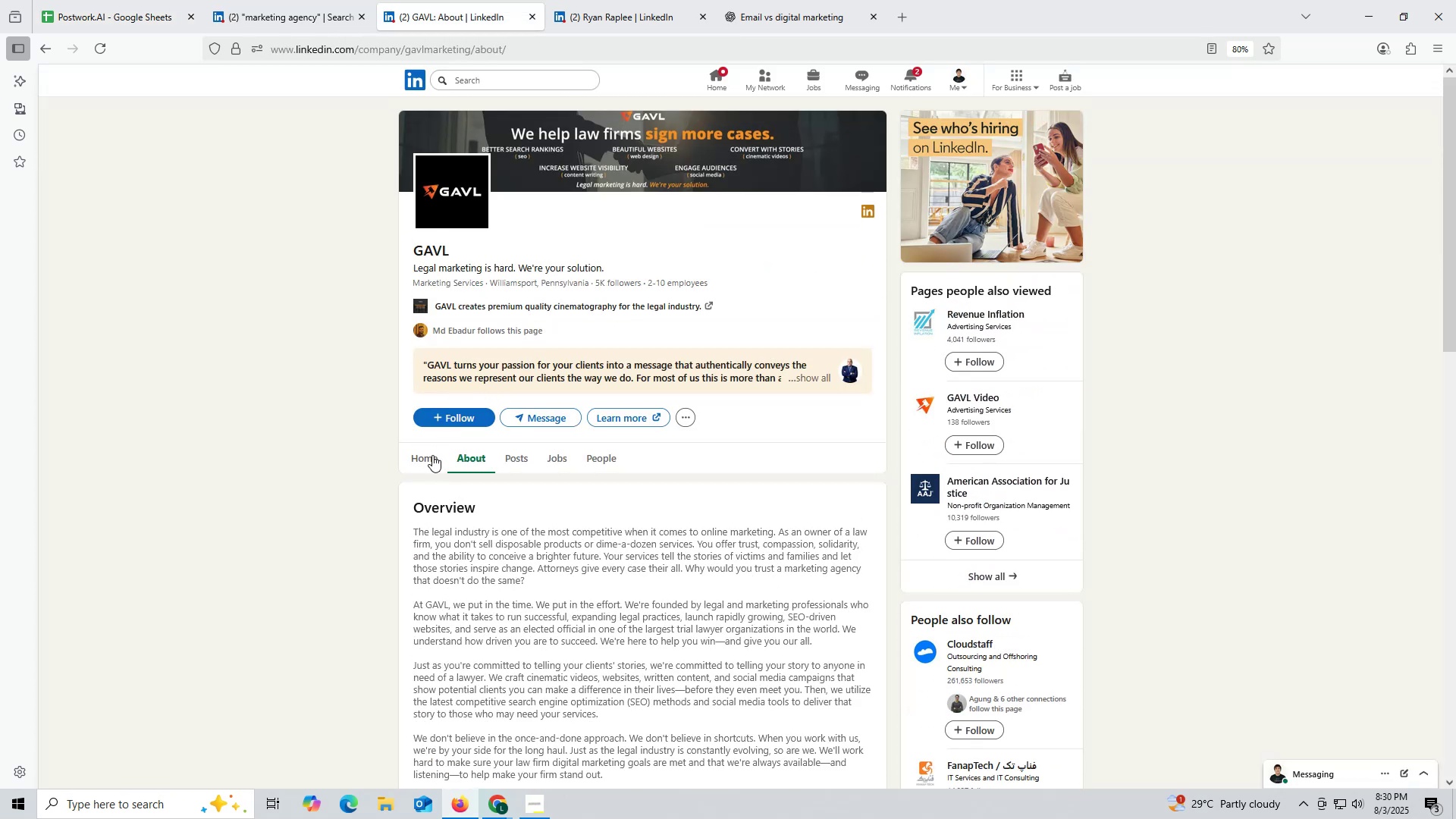 
left_click([422, 458])
 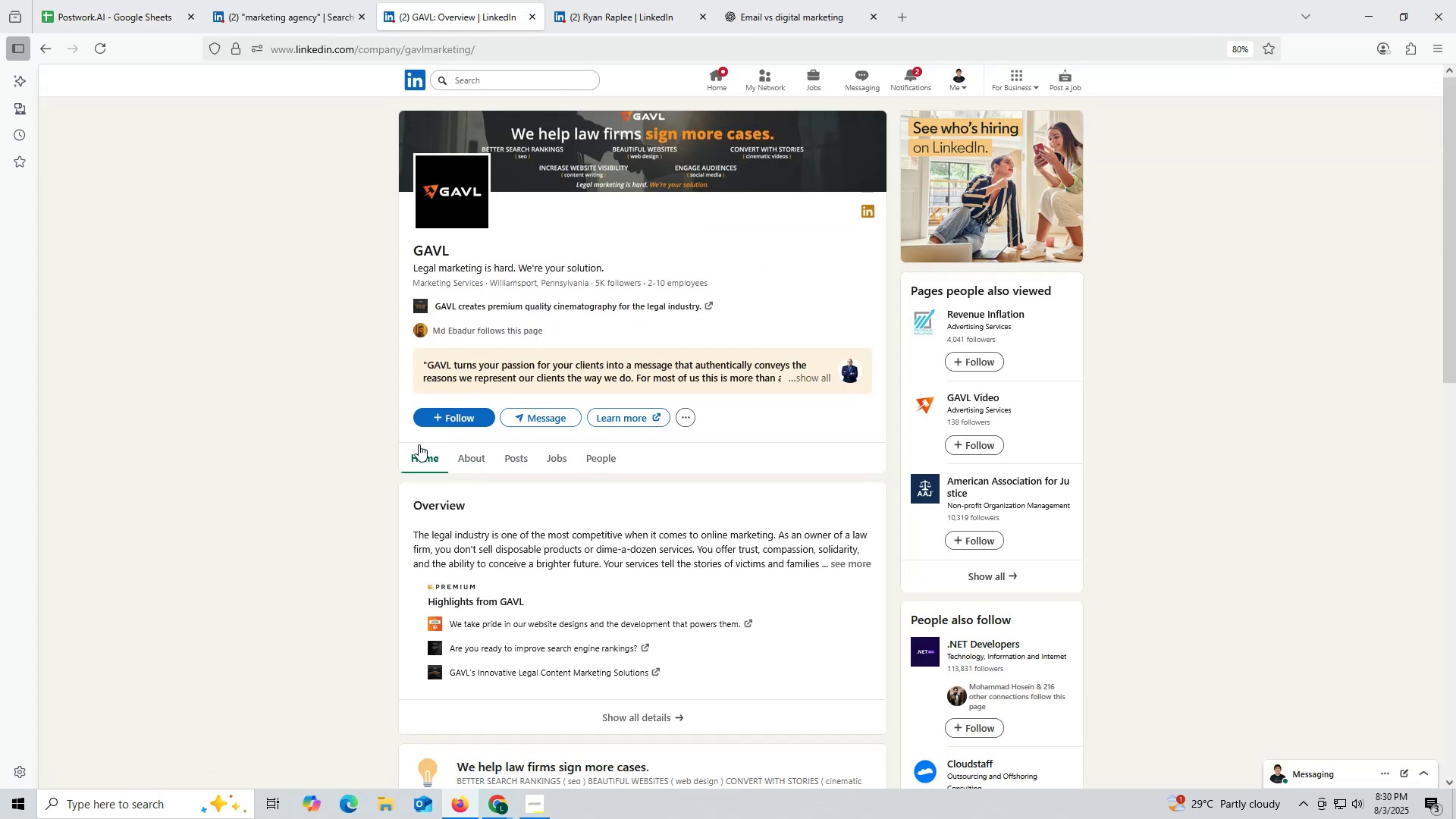 
double_click([321, 54])
 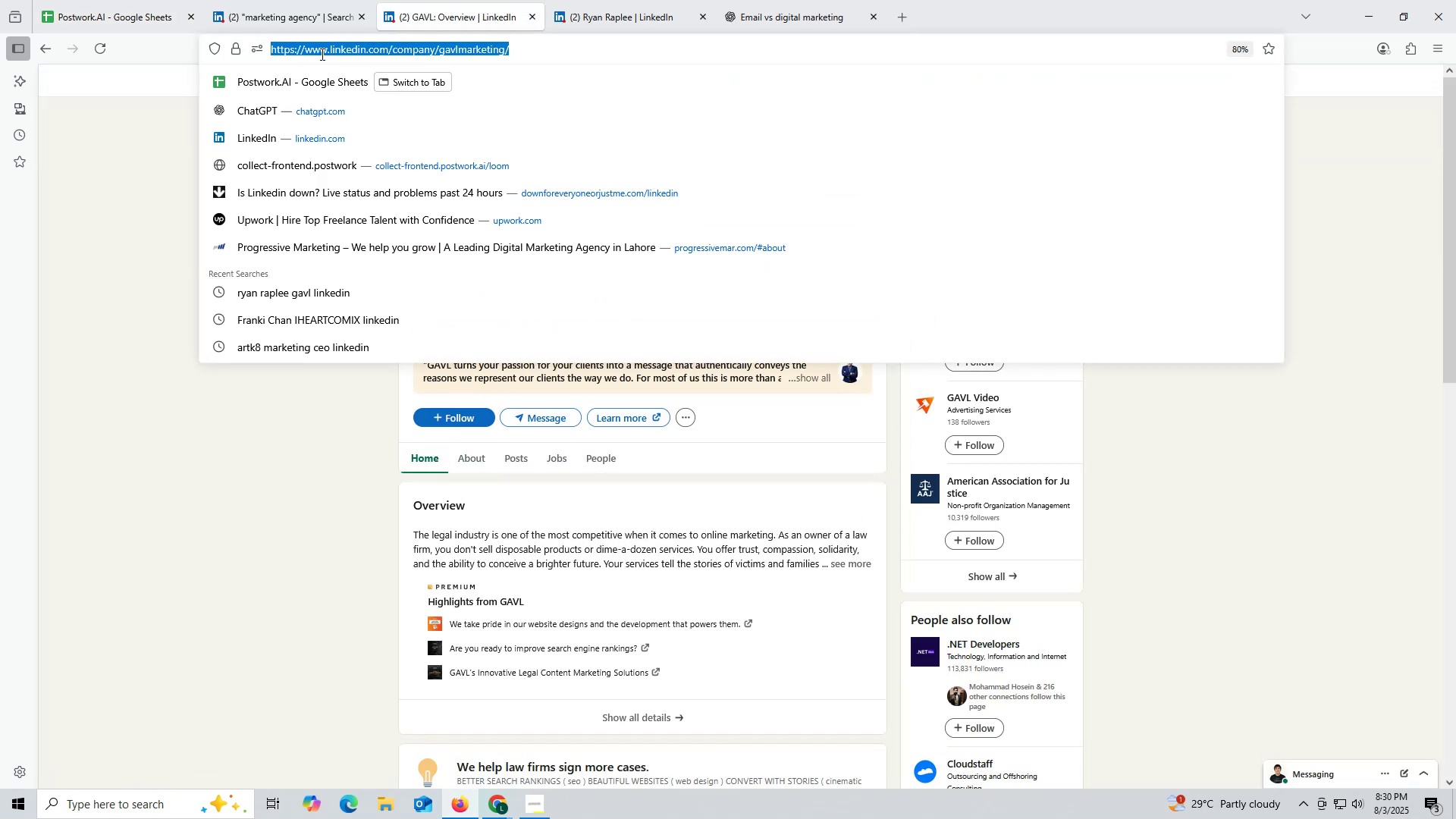 
triple_click([321, 54])
 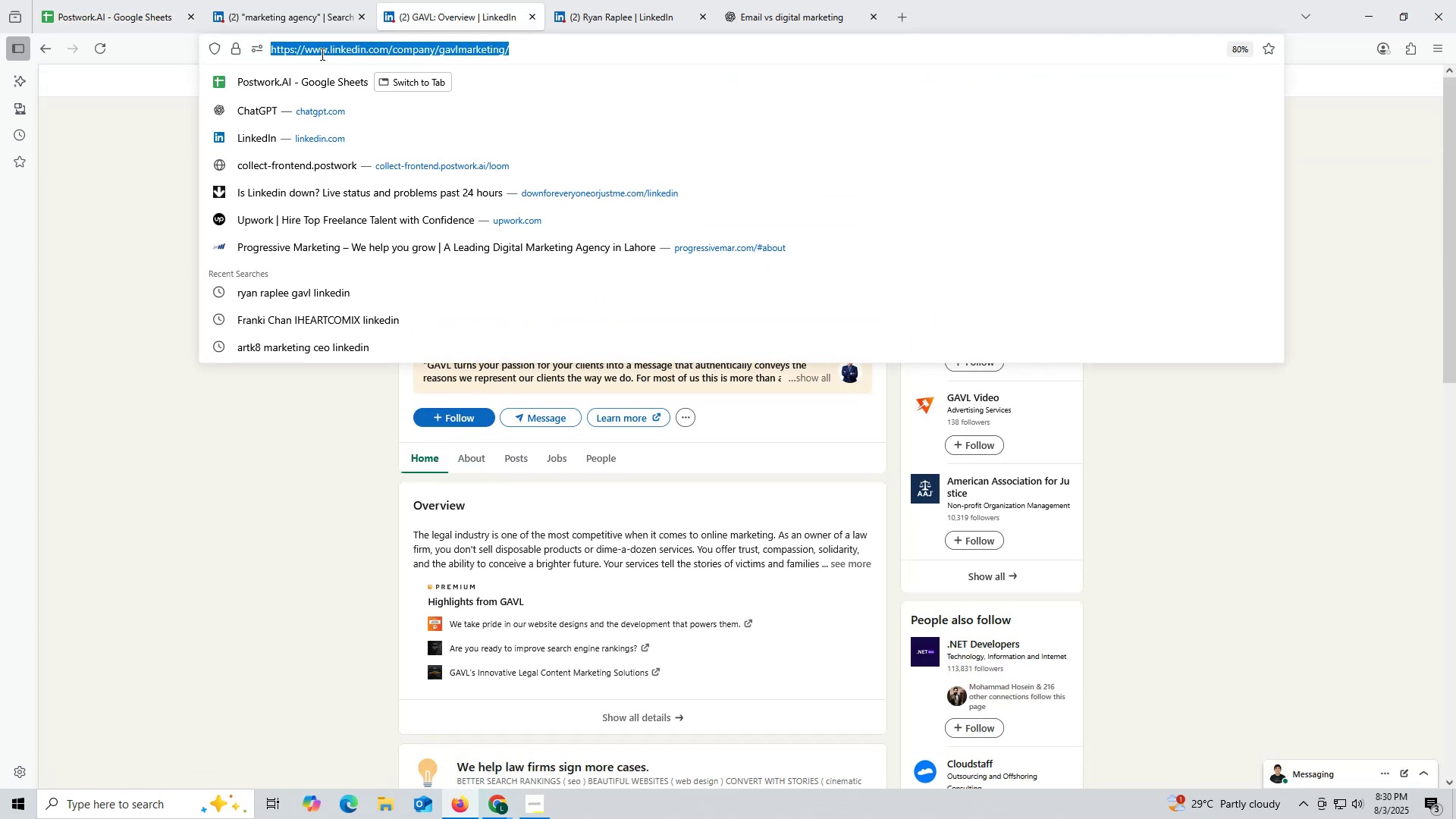 
key(Control+ControlLeft)
 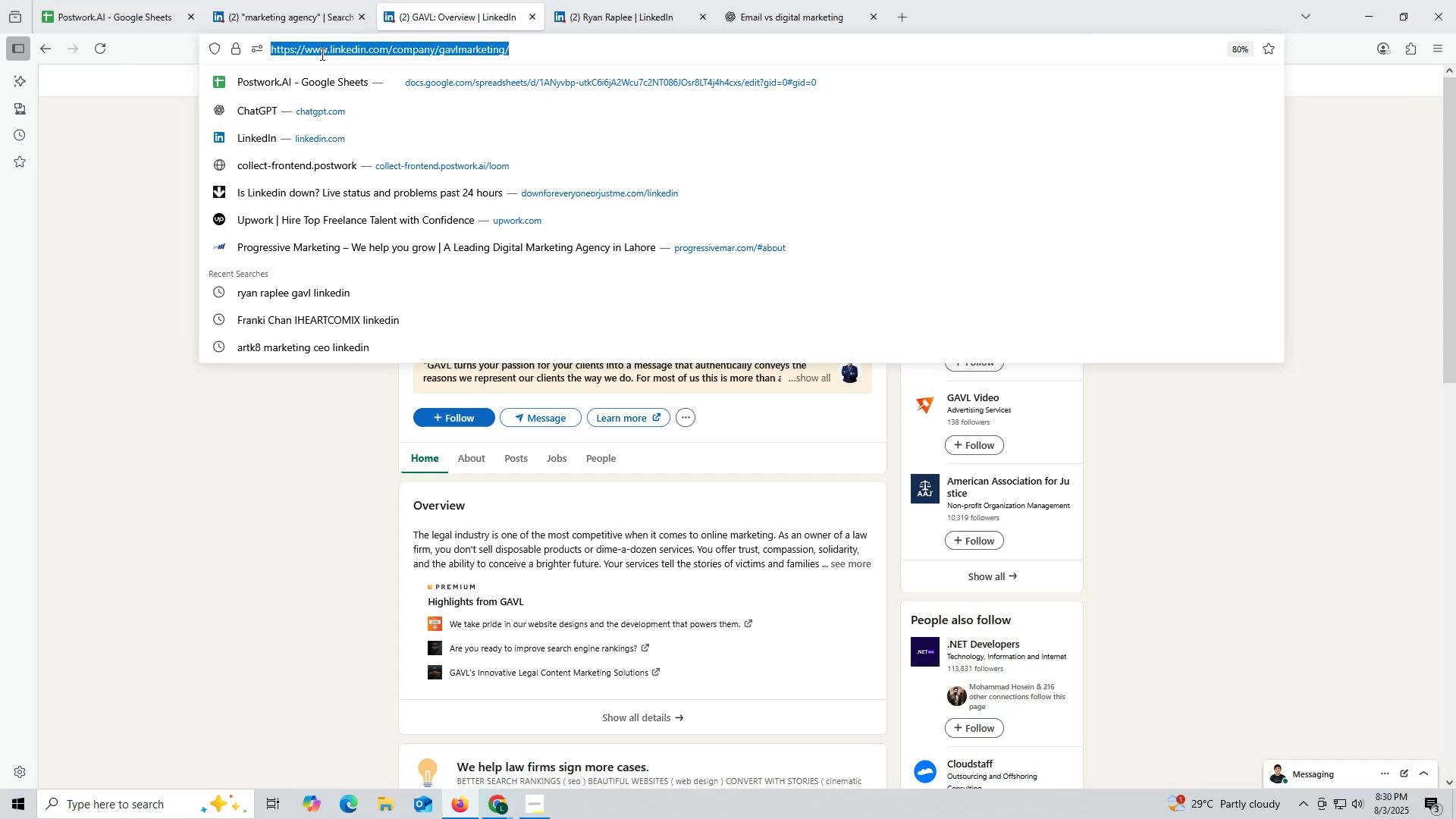 
key(Control+C)
 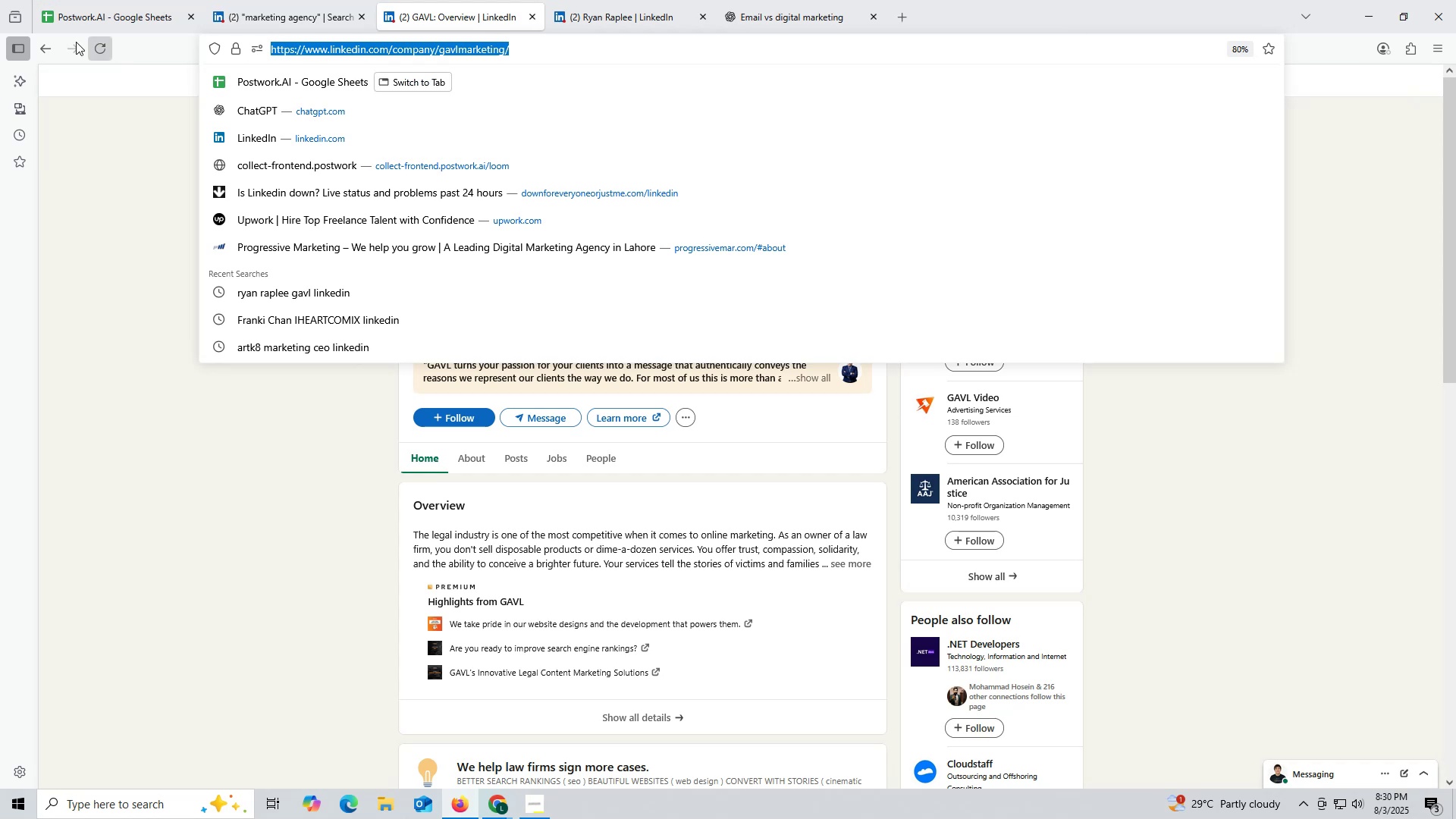 
key(Control+ControlLeft)
 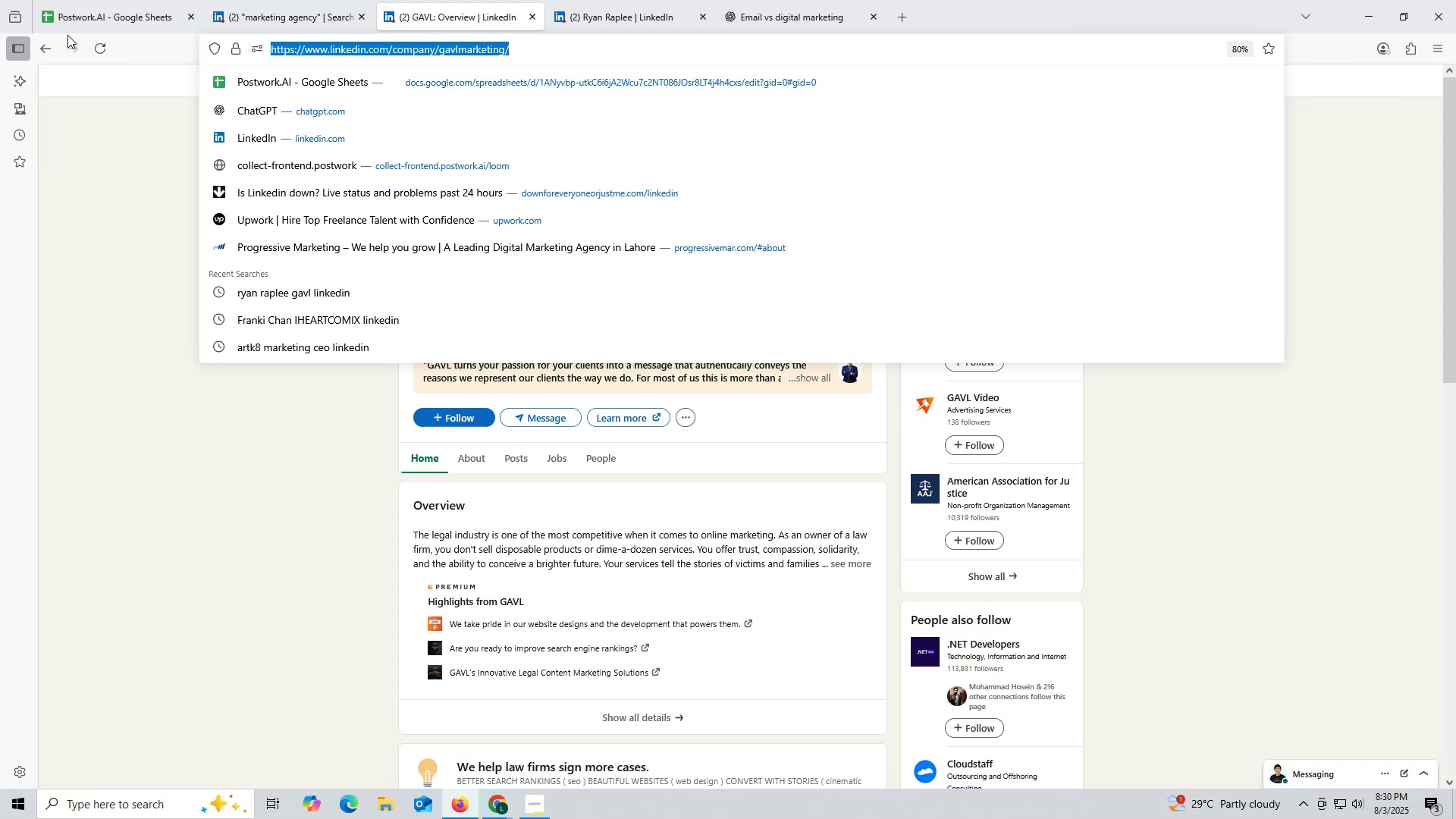 
key(Control+C)
 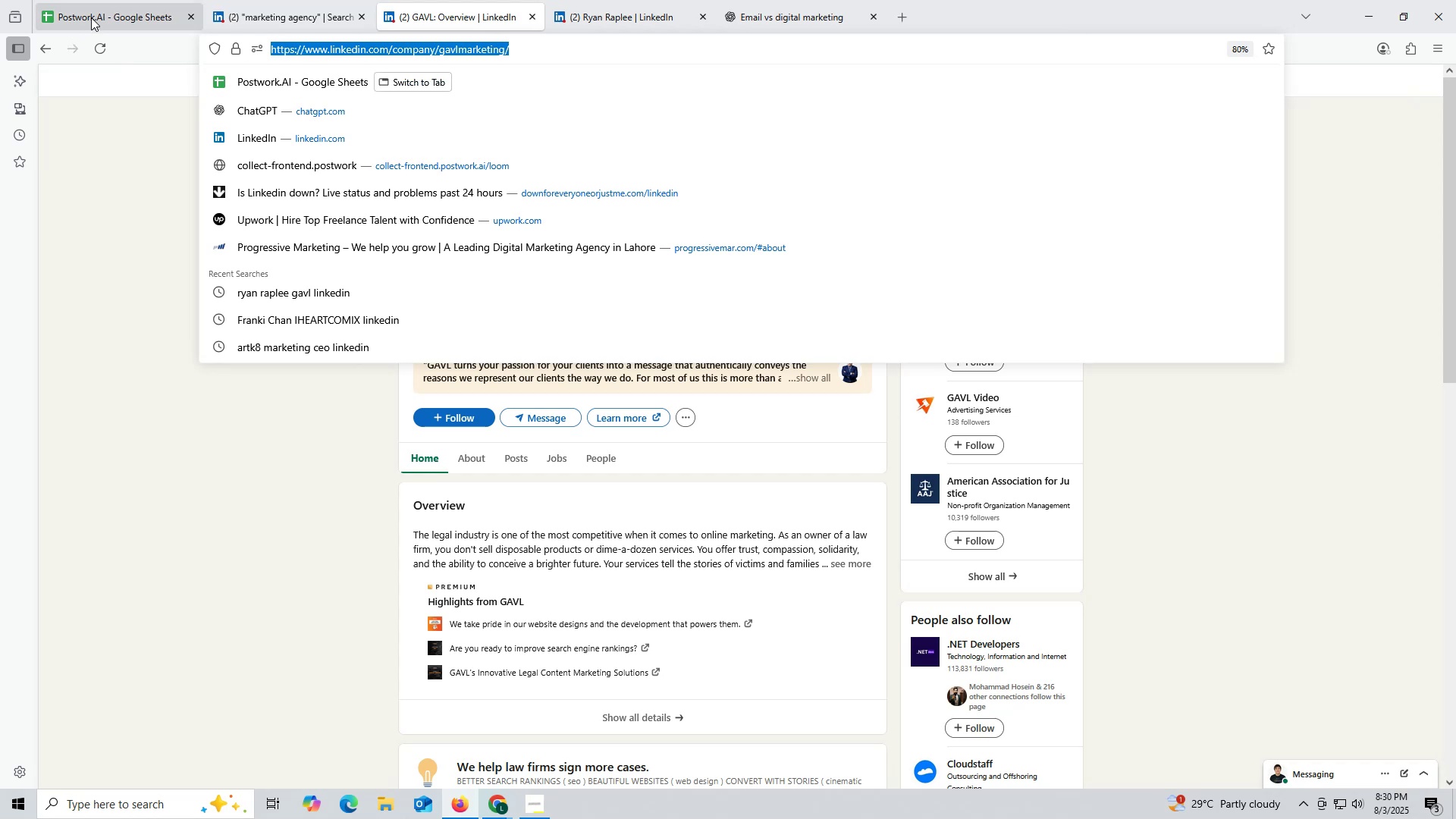 
left_click([91, 17])
 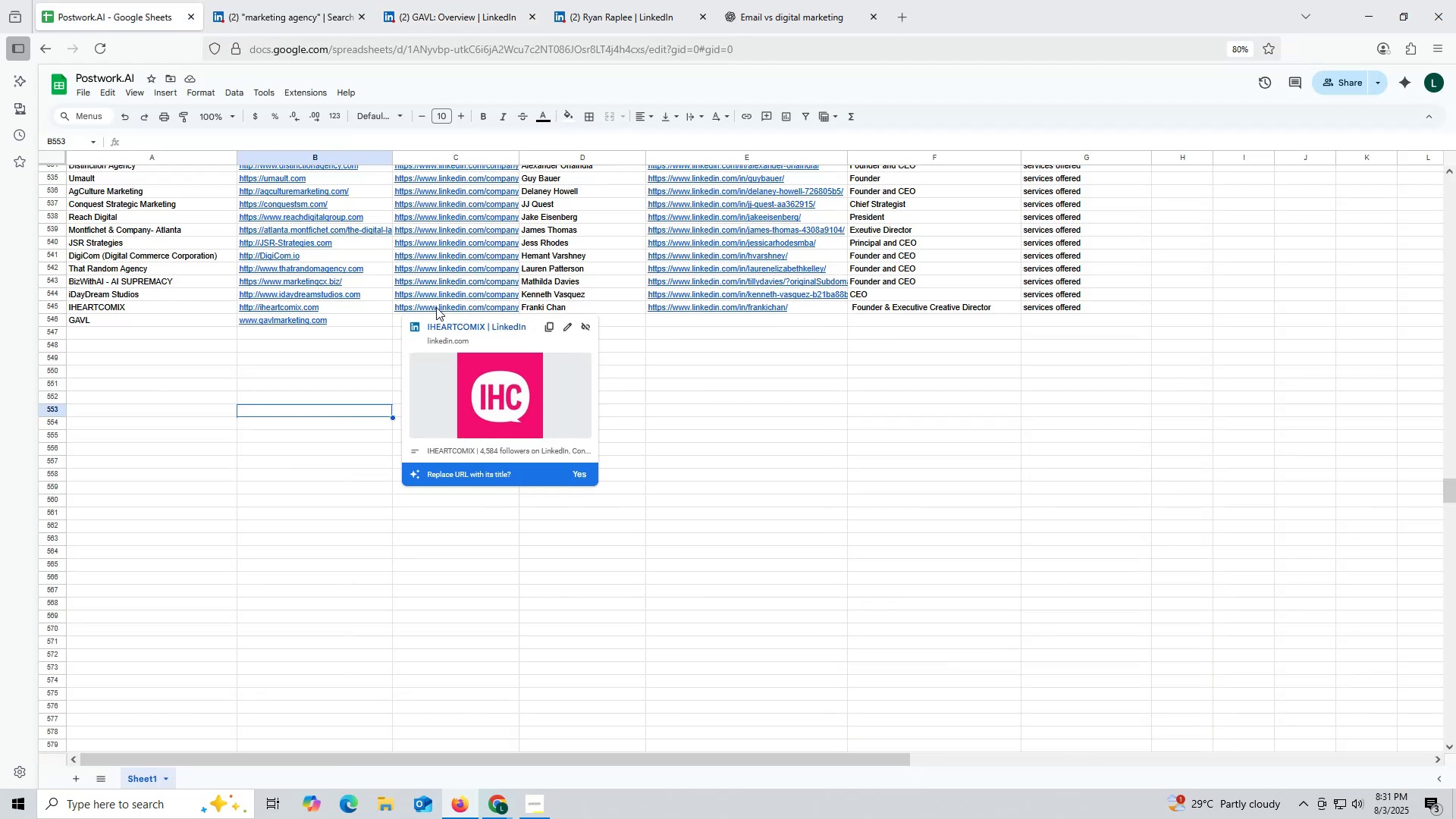 
wait(9.24)
 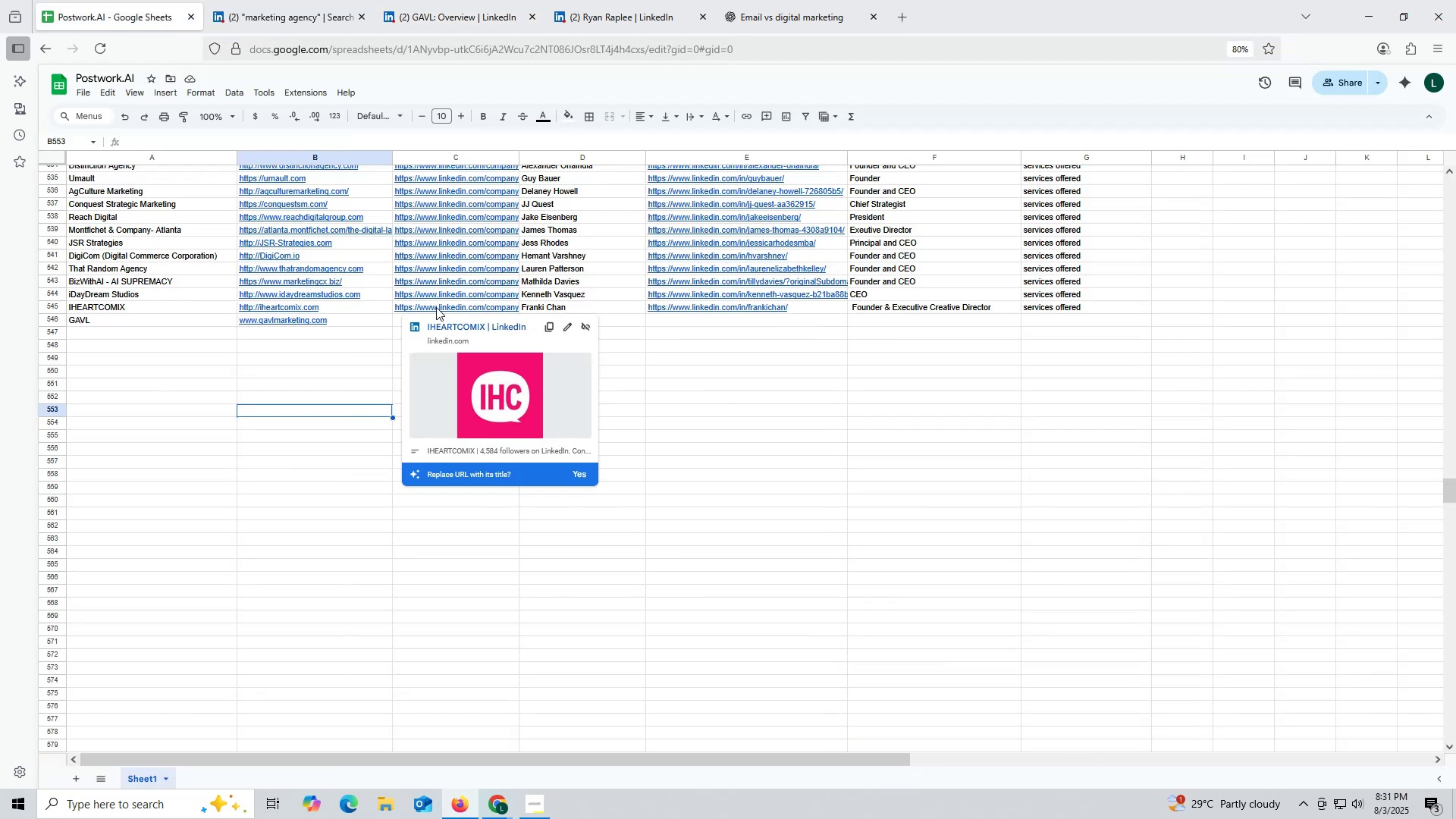 
left_click([337, 465])
 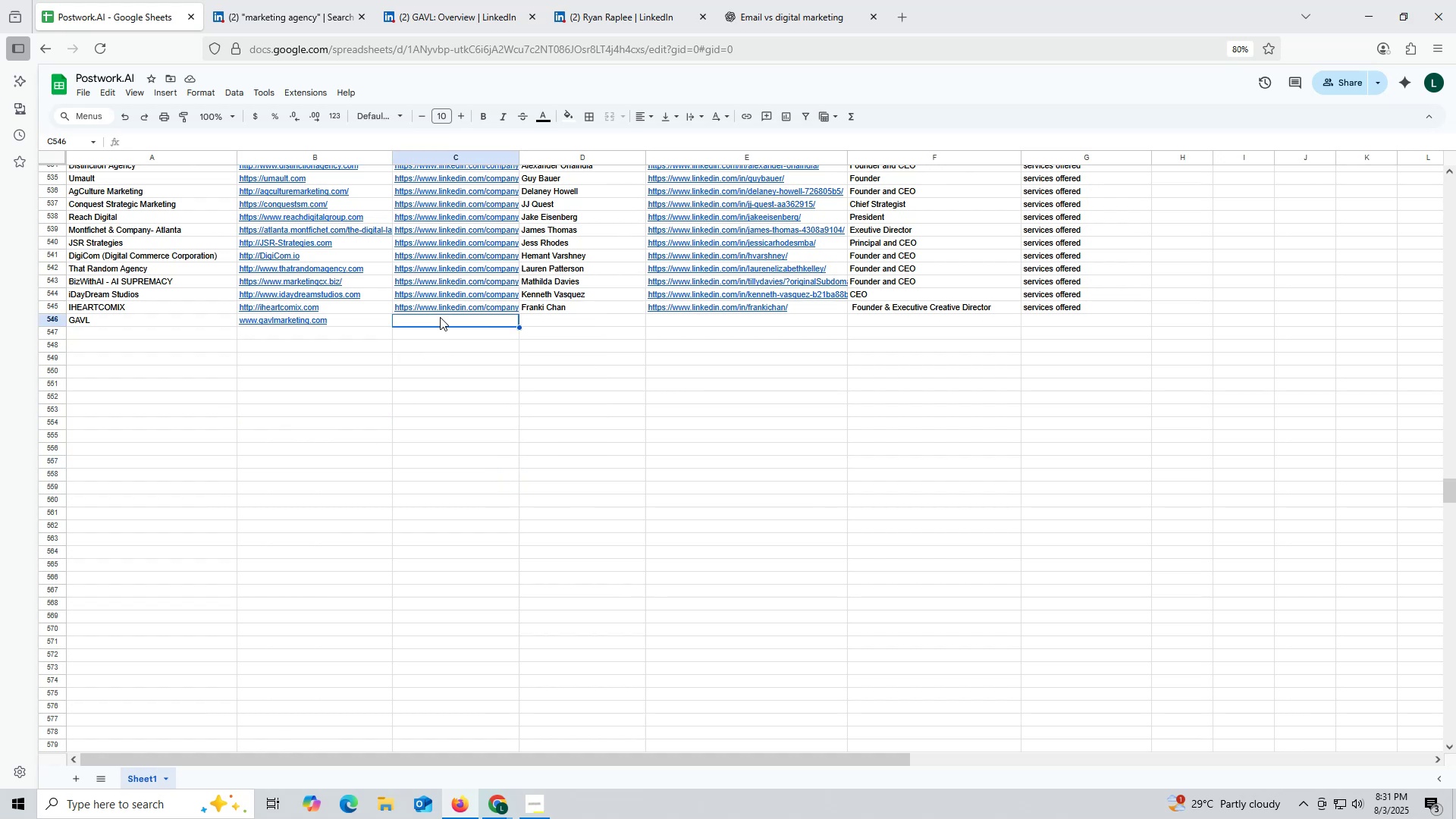 
double_click([440, 317])
 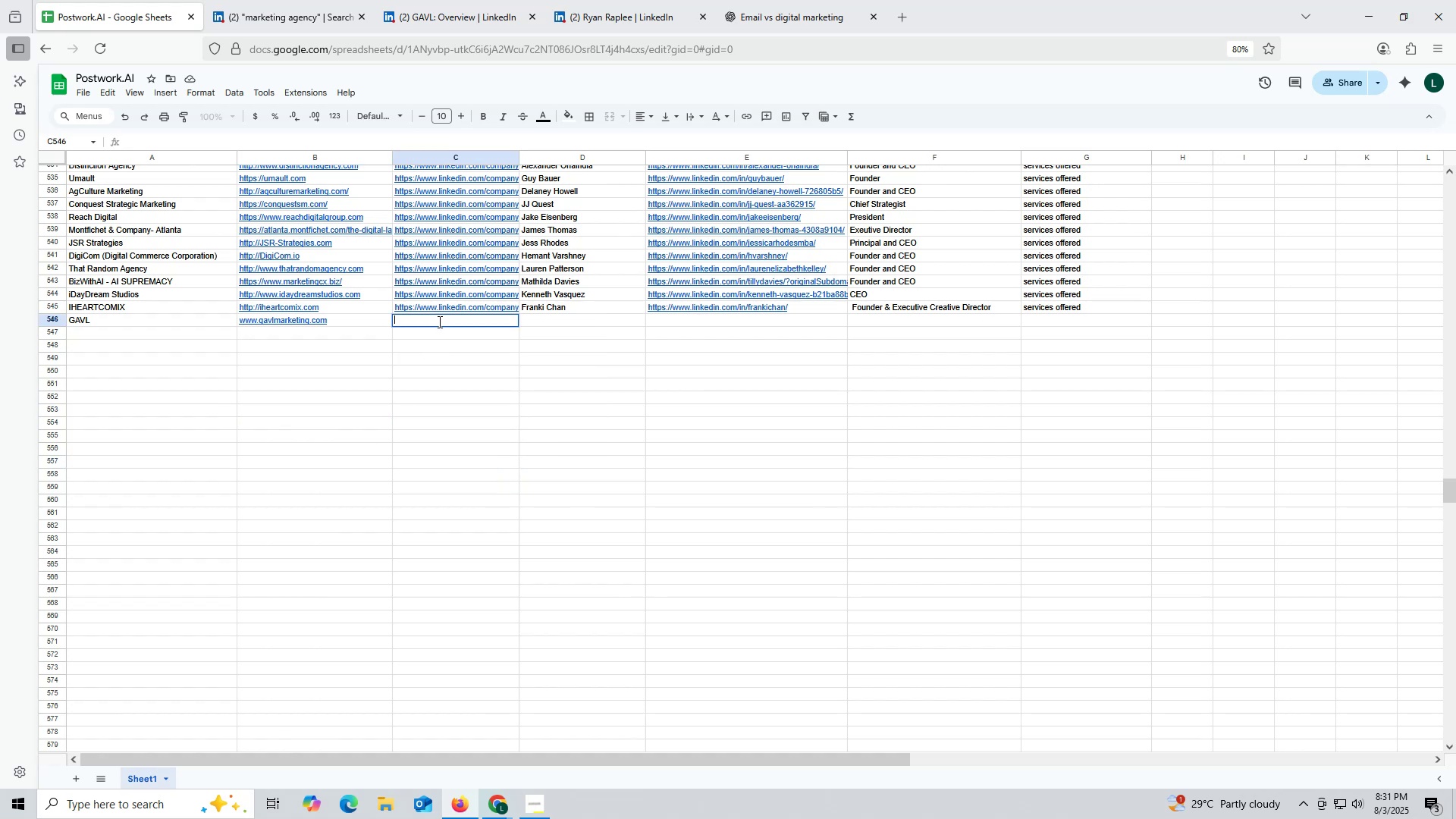 
key(Control+ControlLeft)
 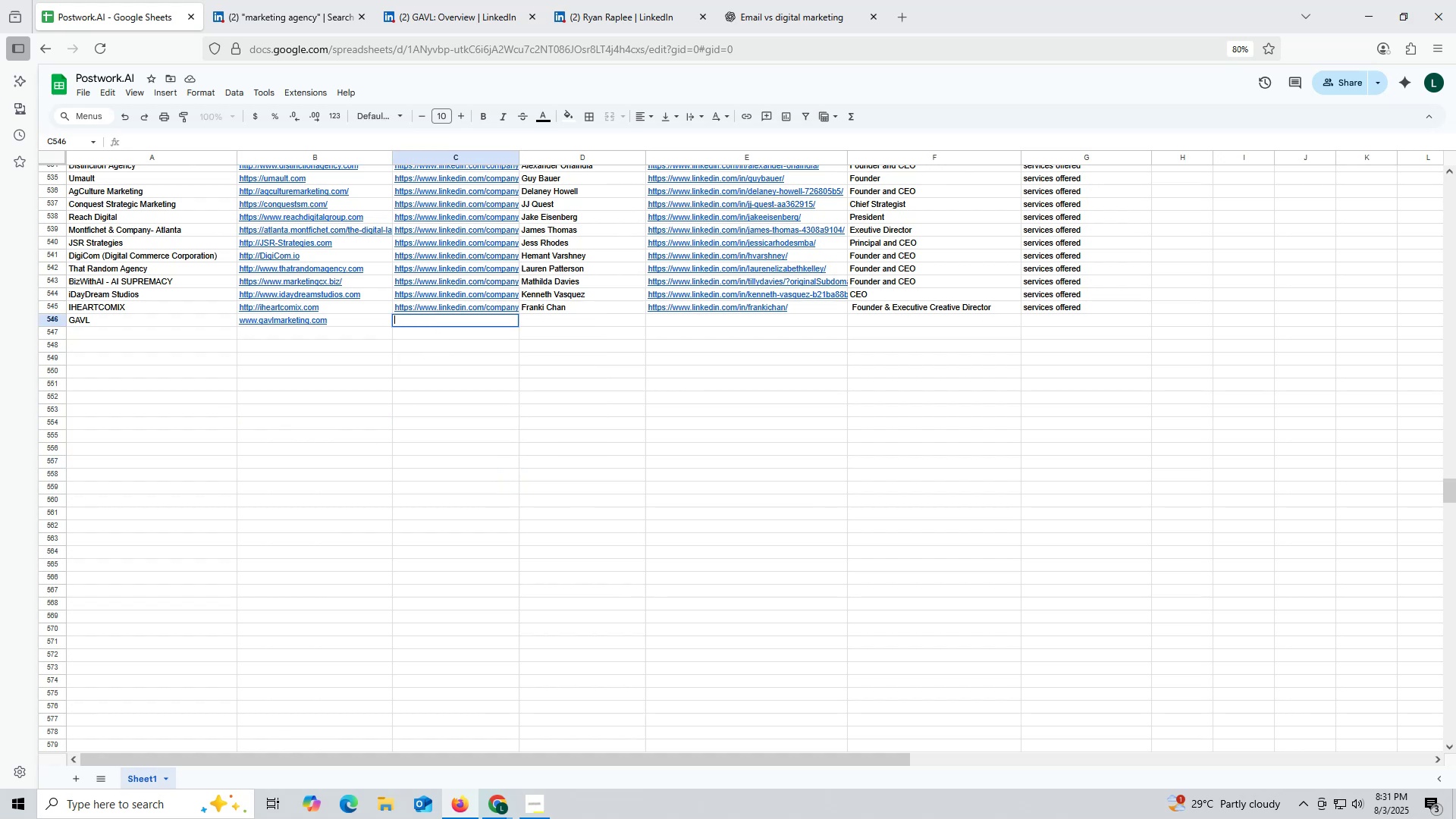 
key(Control+V)
 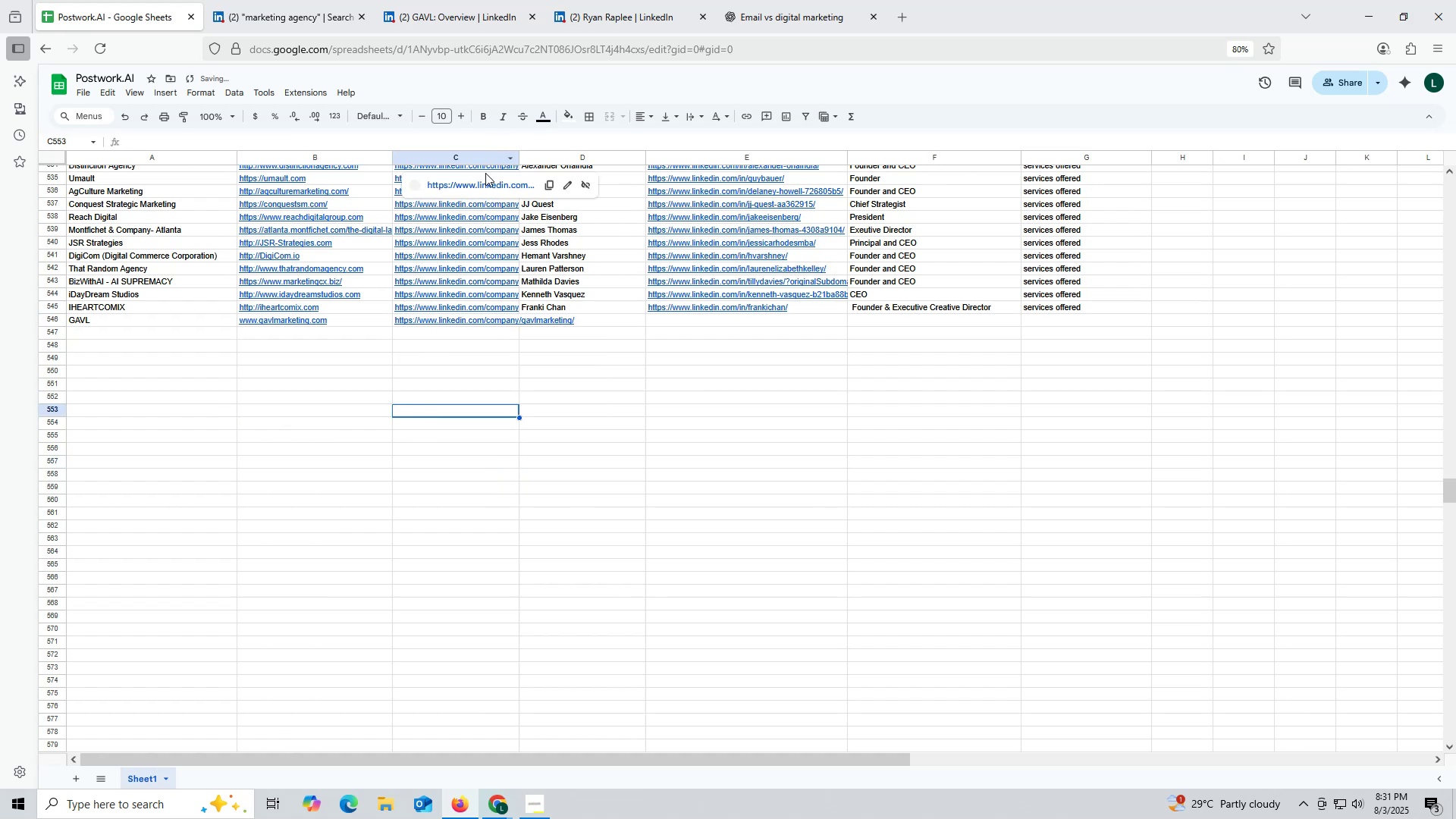 
left_click([626, 0])
 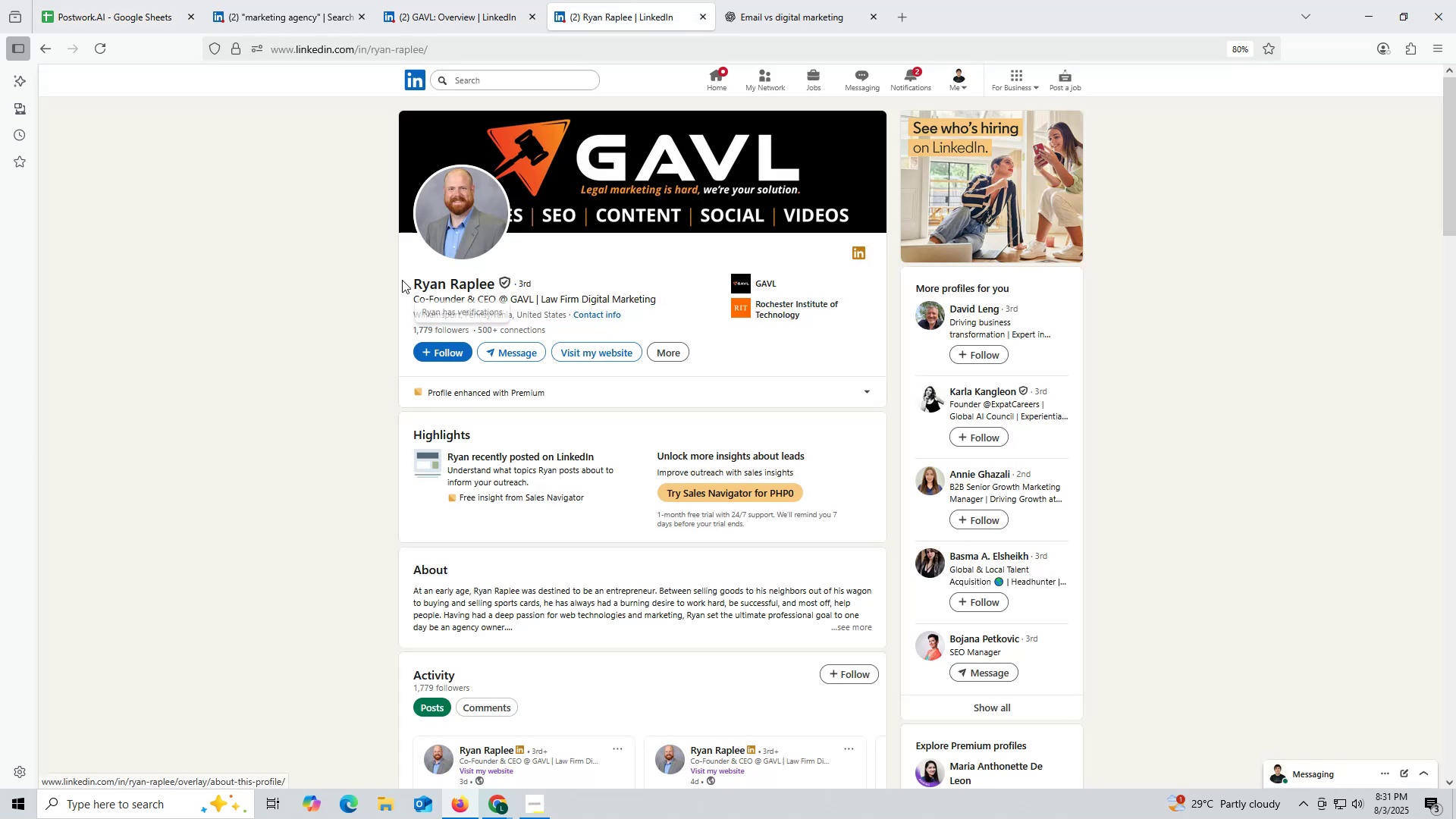 
left_click_drag(start_coordinate=[400, 280], to_coordinate=[493, 278])
 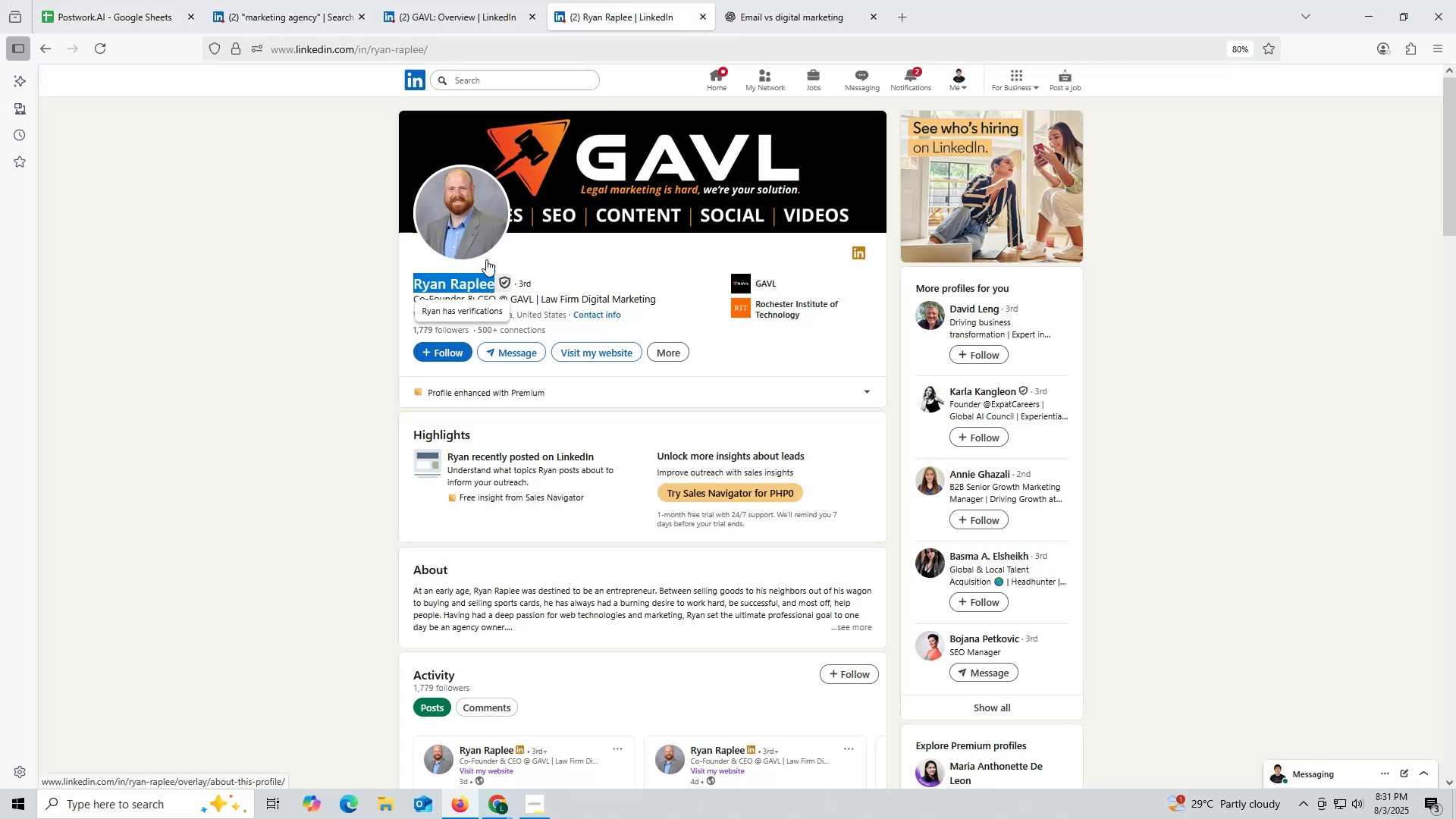 
key(Control+ControlLeft)
 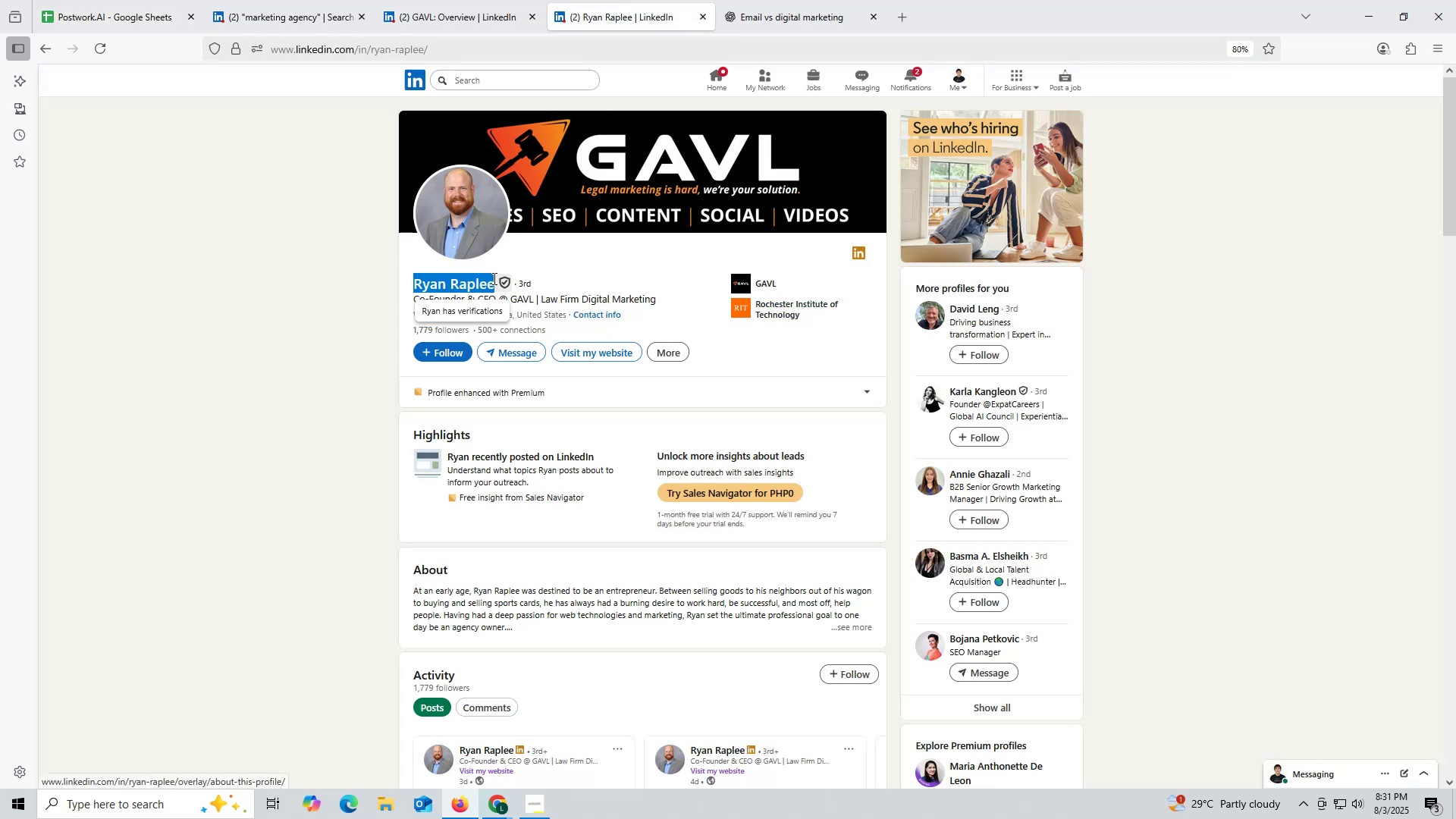 
key(Control+C)
 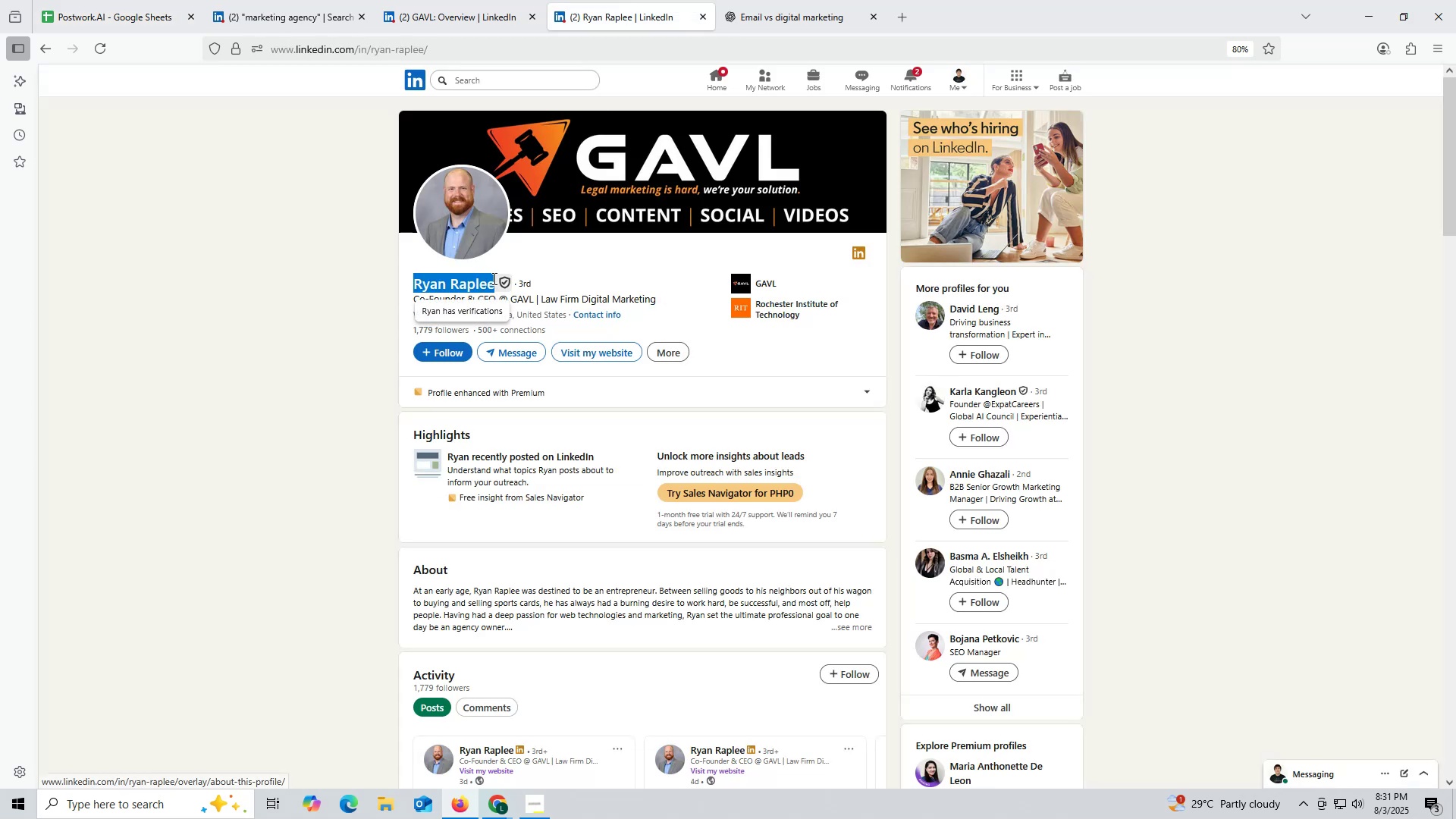 
key(Control+ControlLeft)
 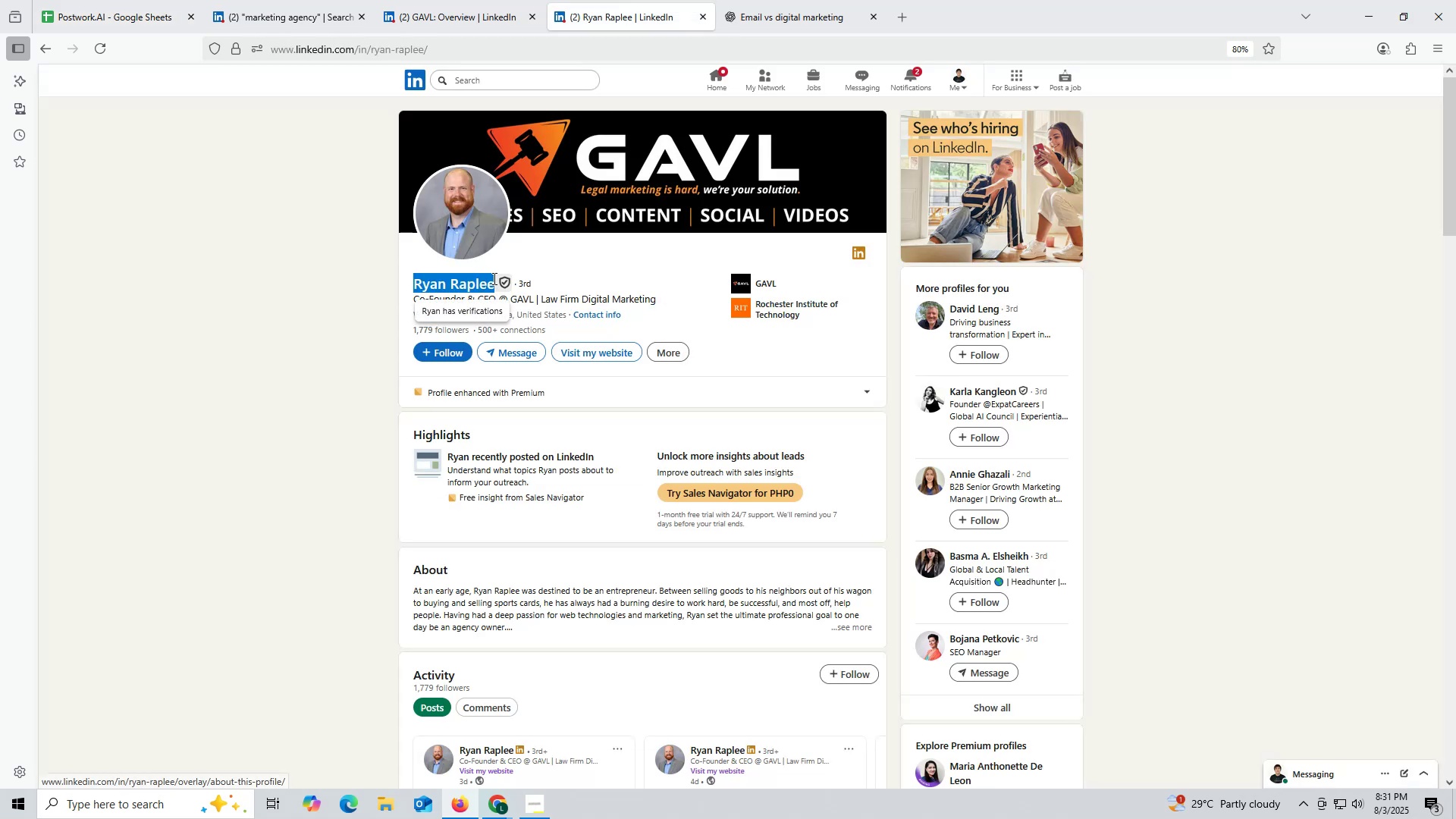 
key(Control+C)
 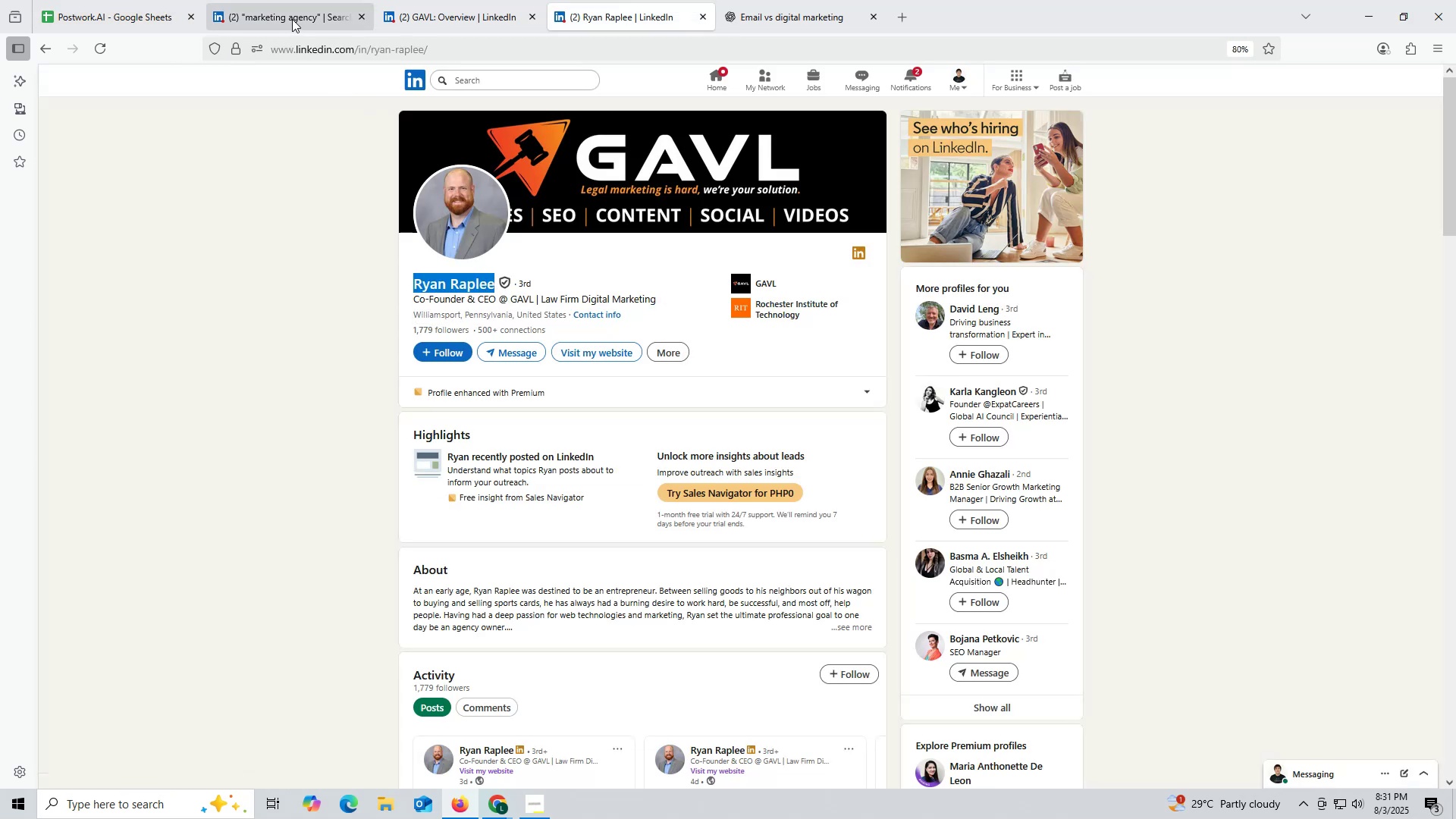 
left_click([142, 20])
 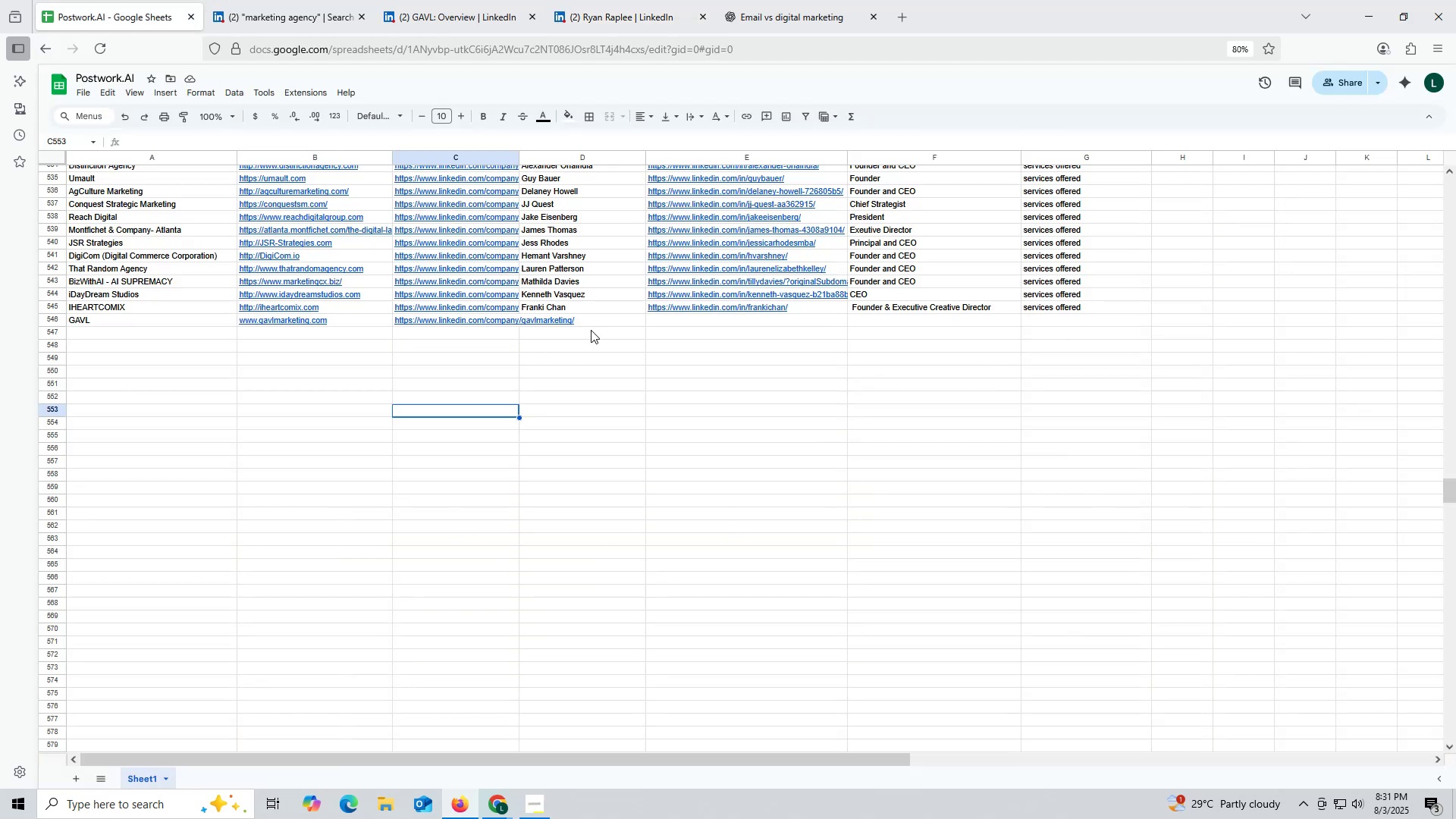 
double_click([597, 320])
 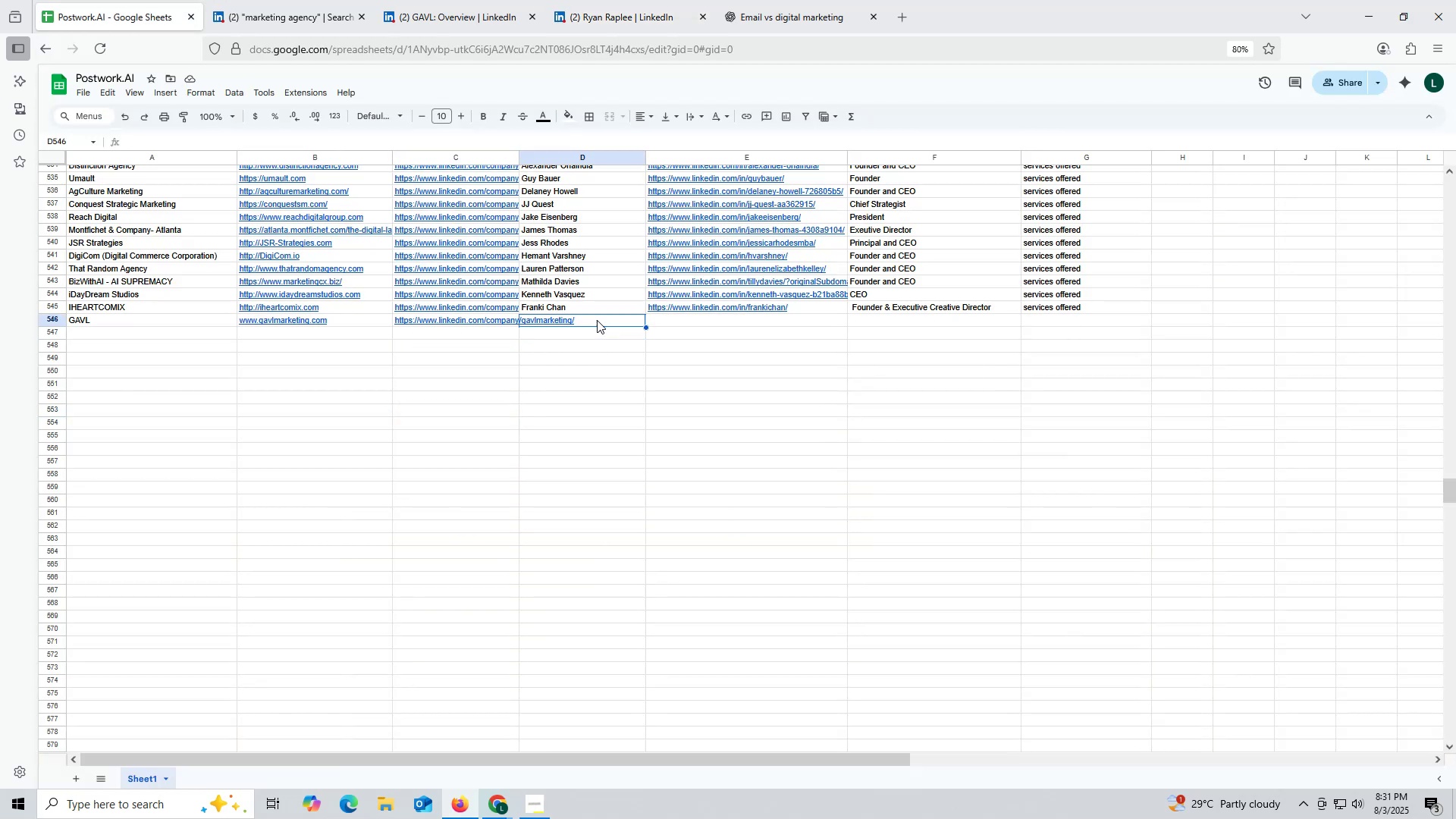 
triple_click([597, 320])
 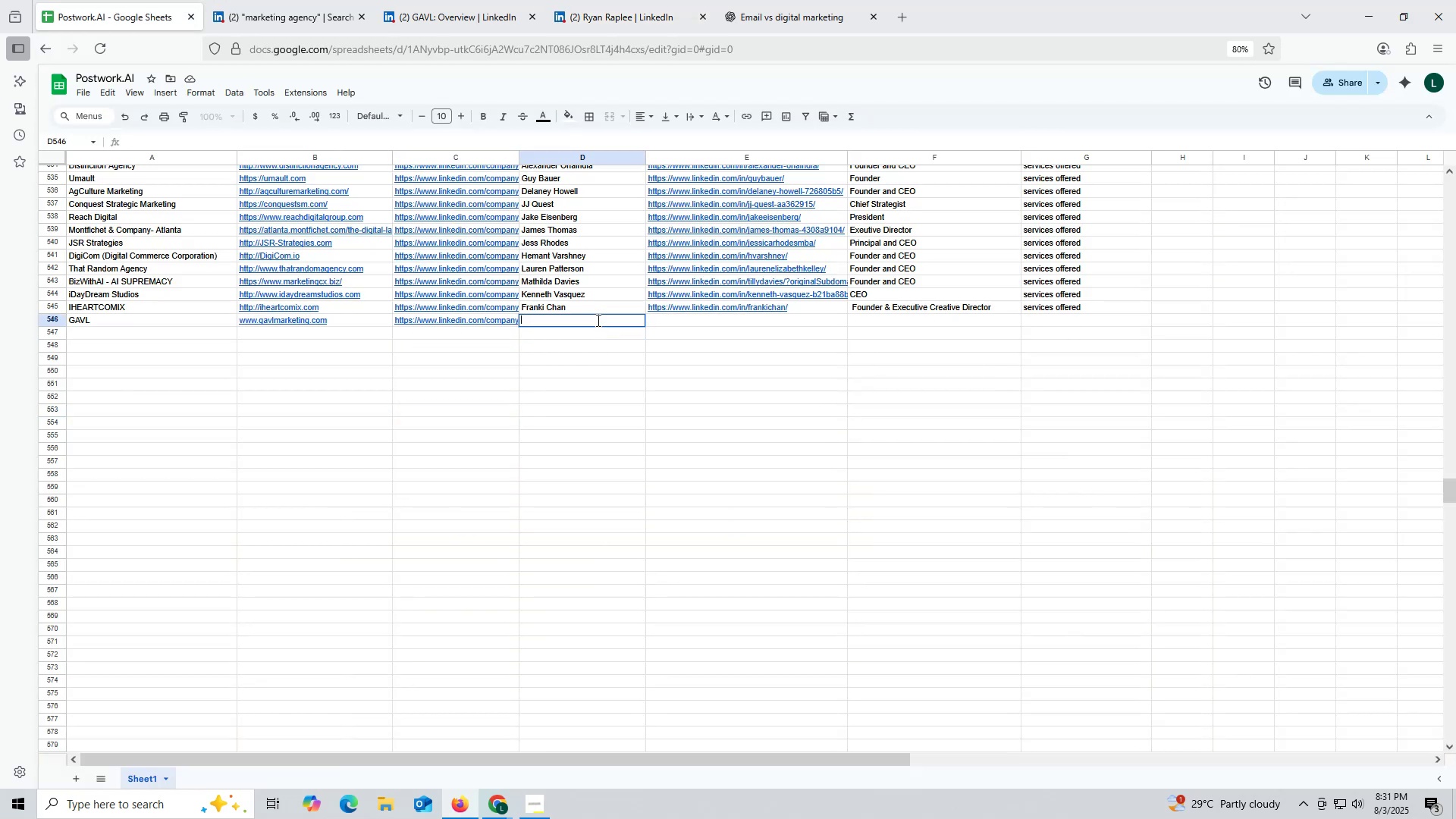 
key(Control+ControlLeft)
 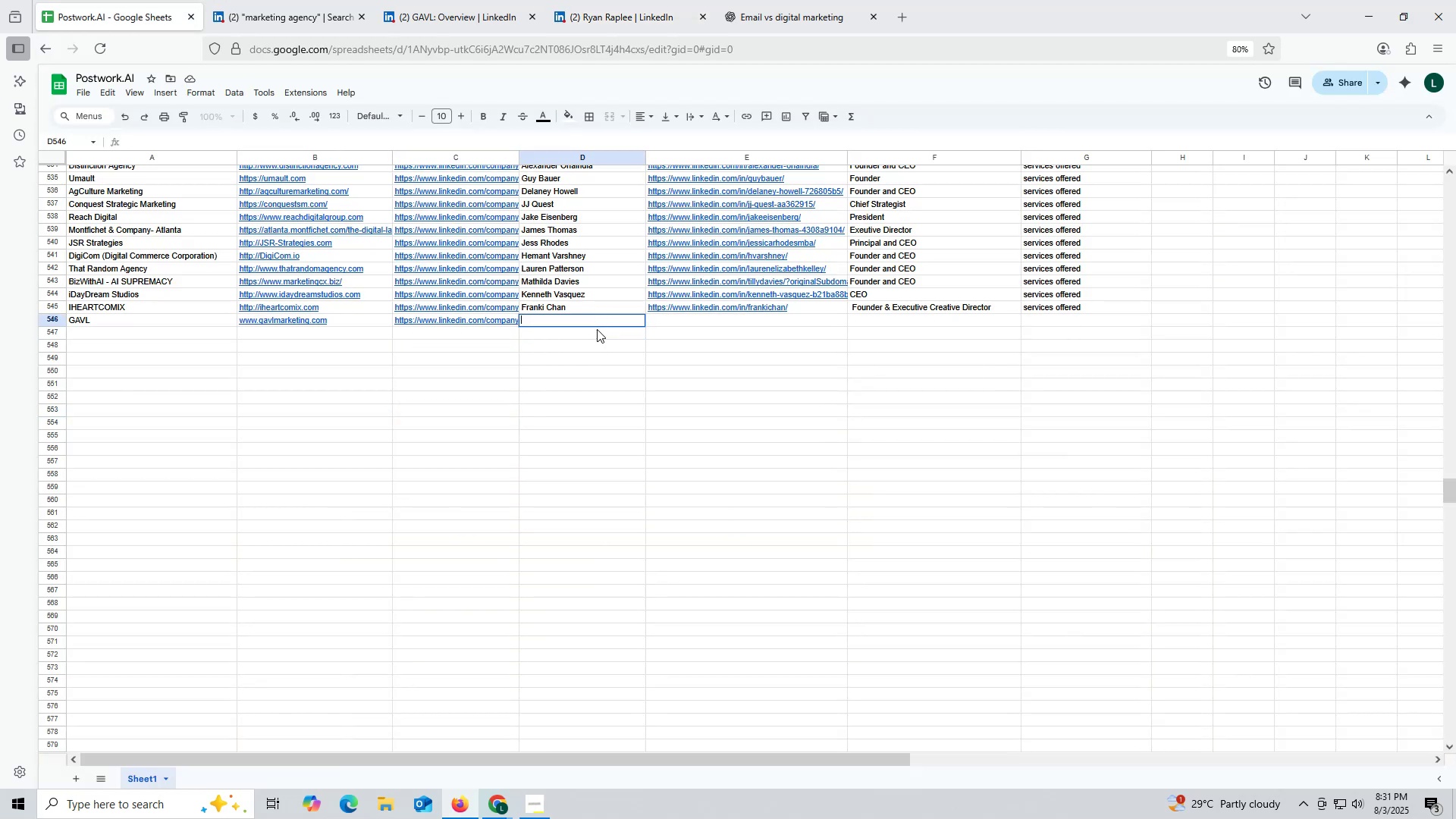 
key(Control+V)
 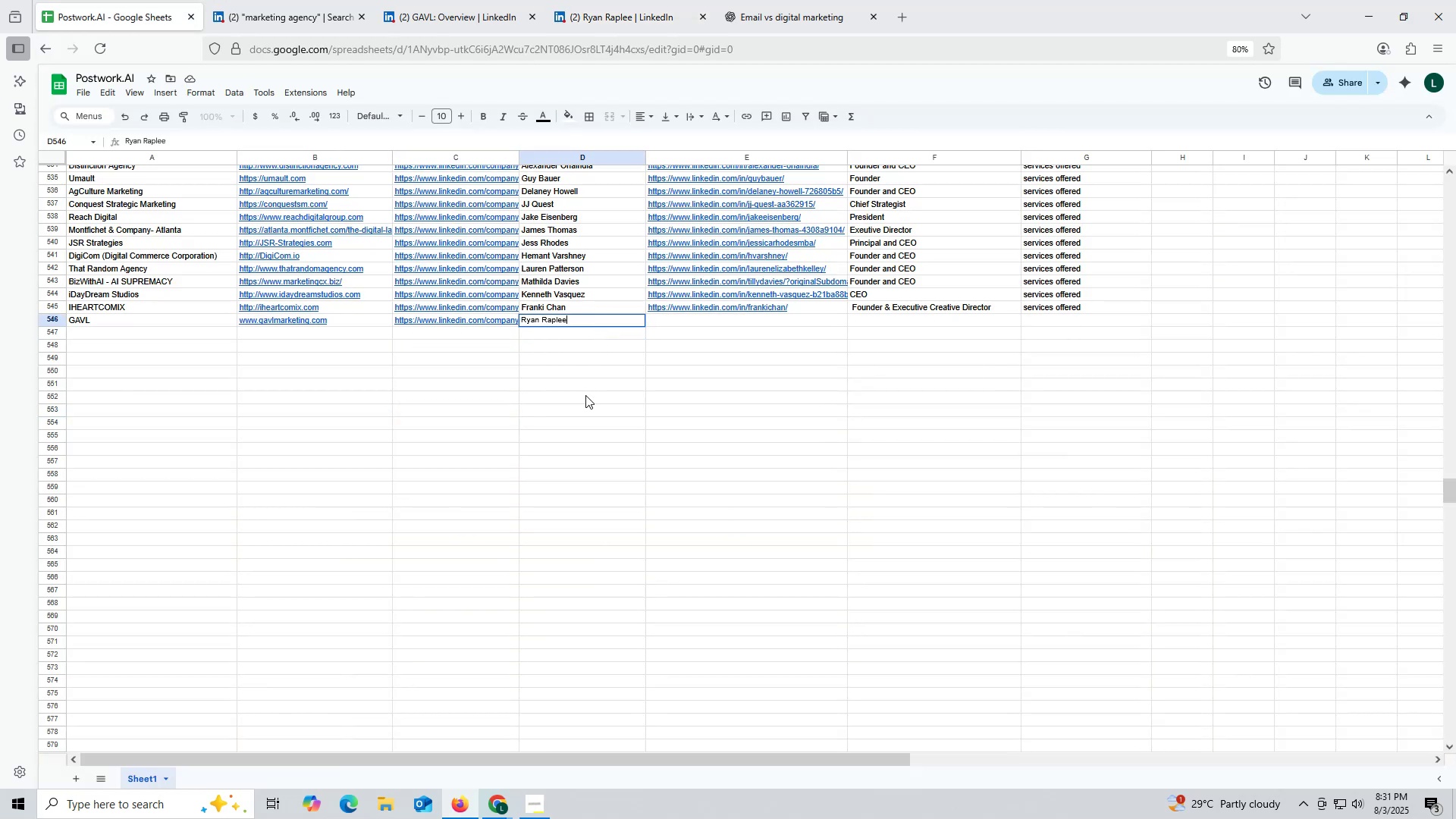 
triple_click([585, 395])
 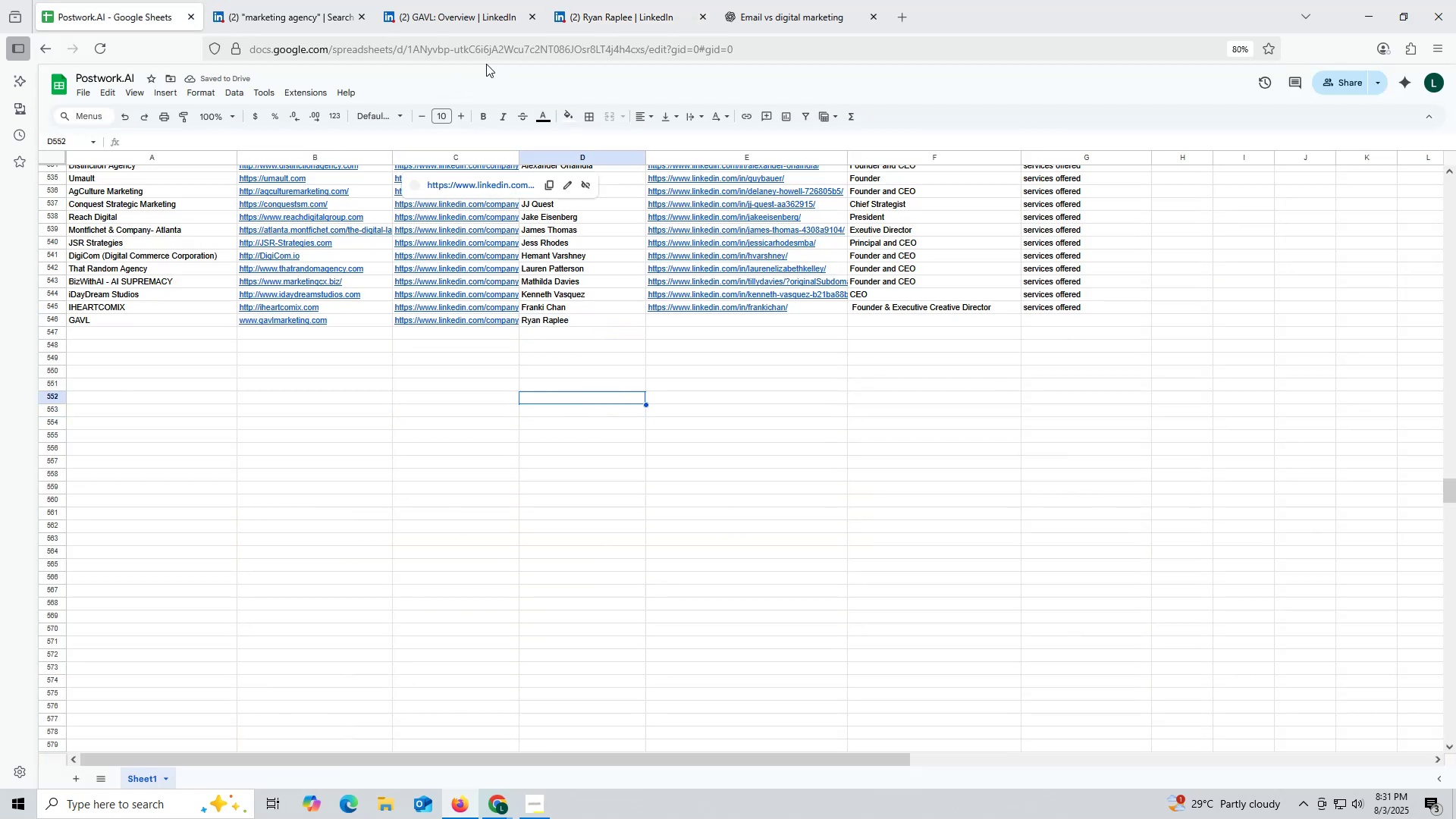 
wait(5.1)
 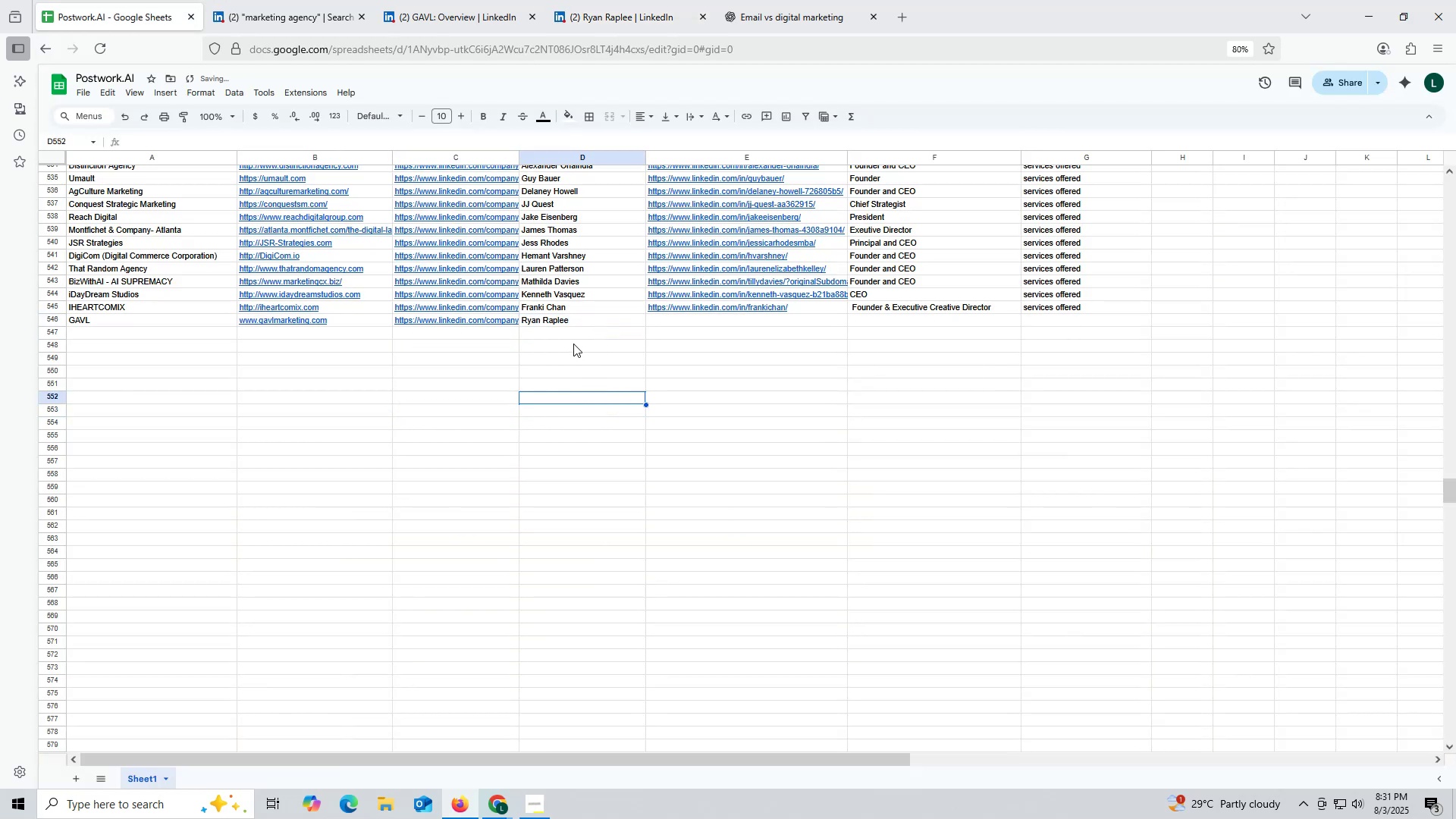 
double_click([610, 20])
 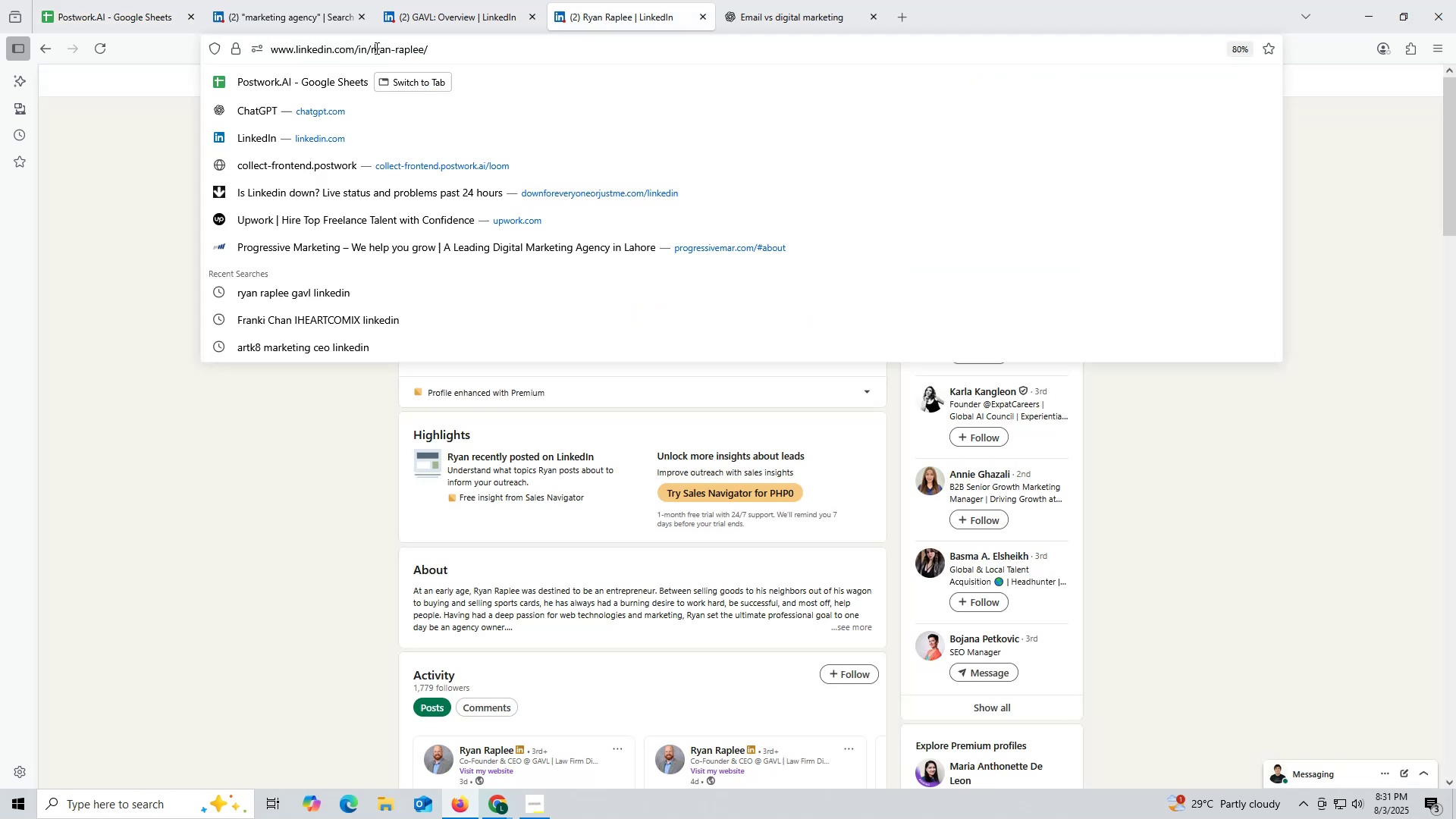 
double_click([375, 48])
 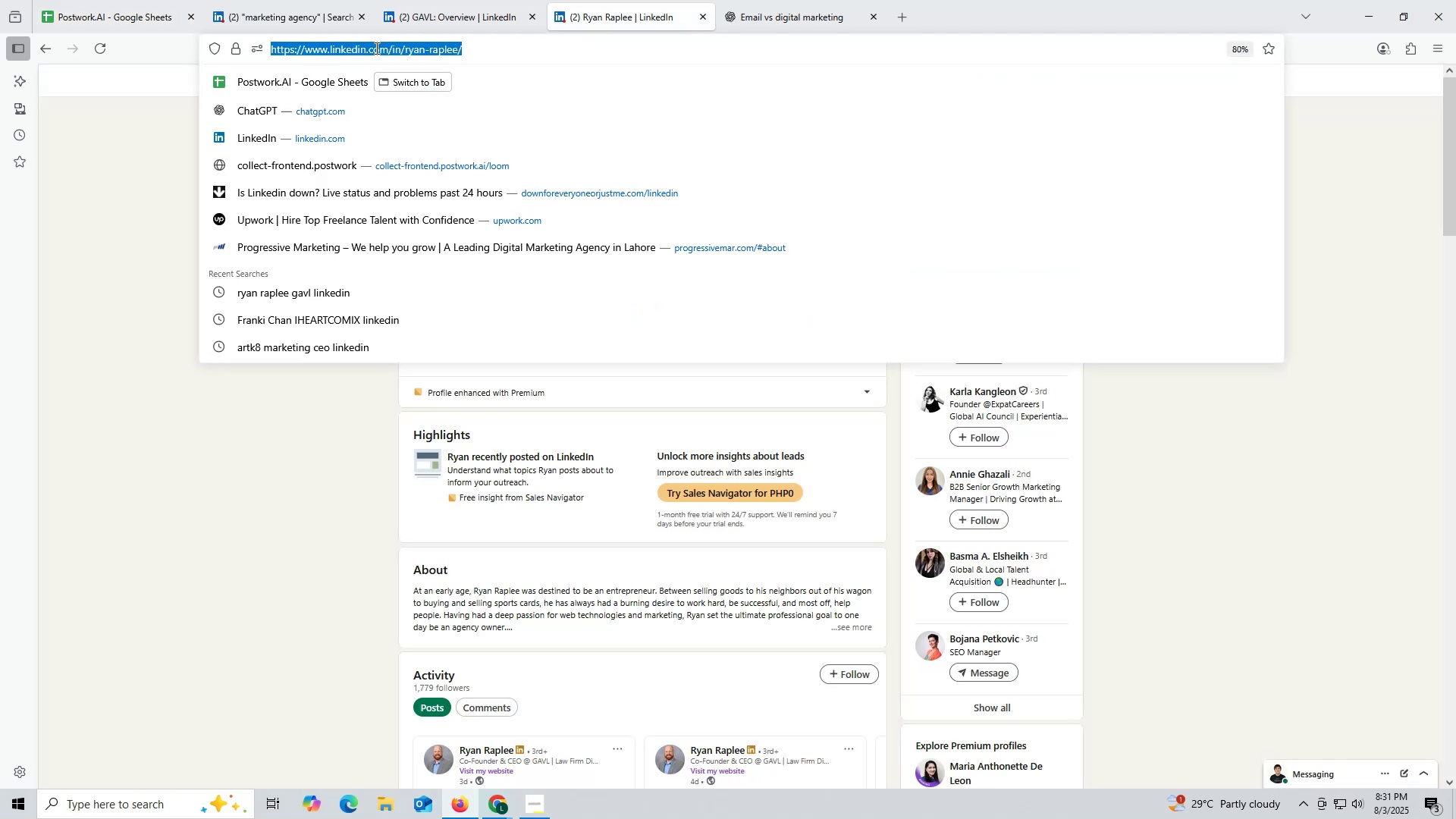 
triple_click([375, 48])
 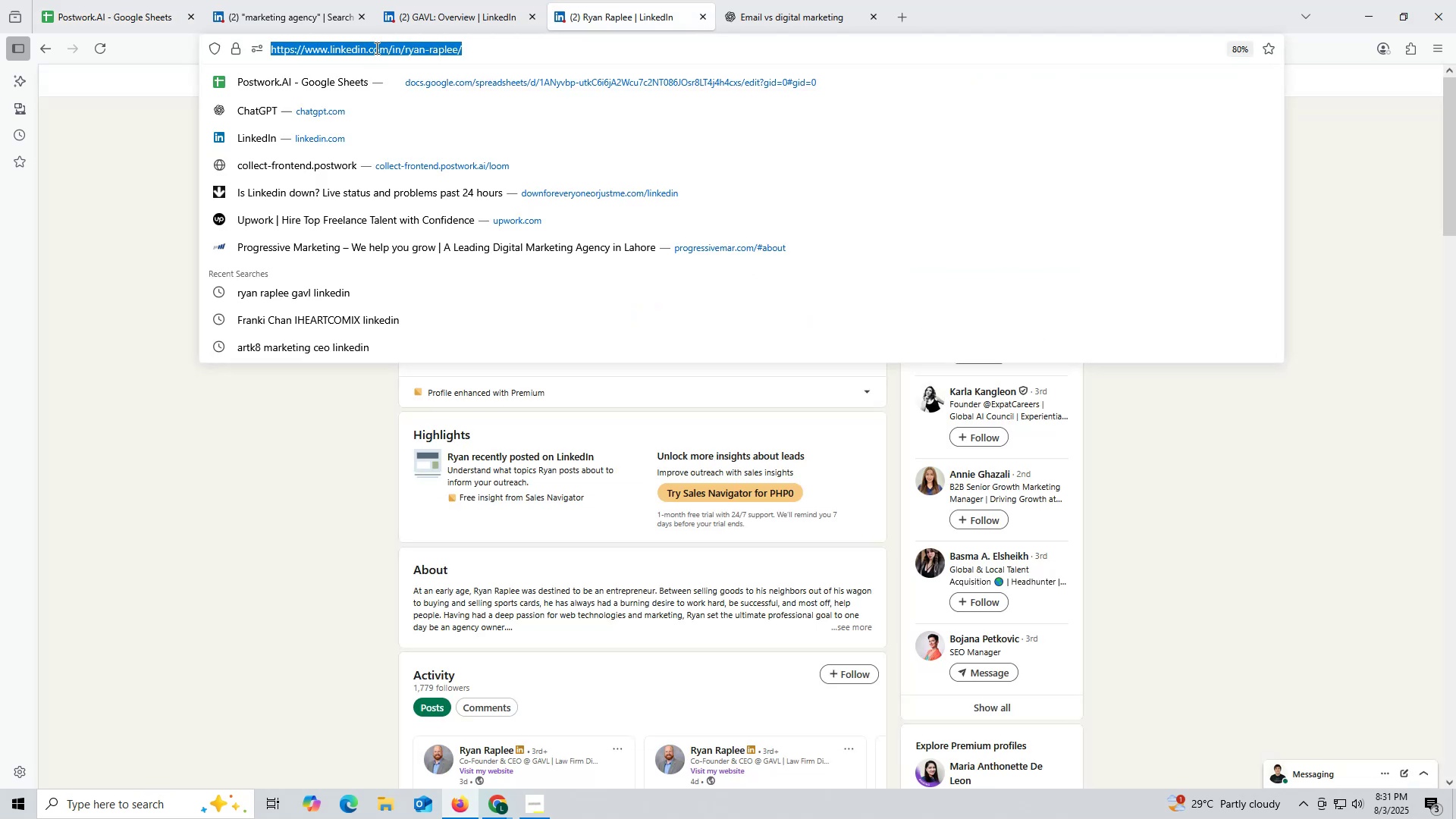 
key(Control+ControlLeft)
 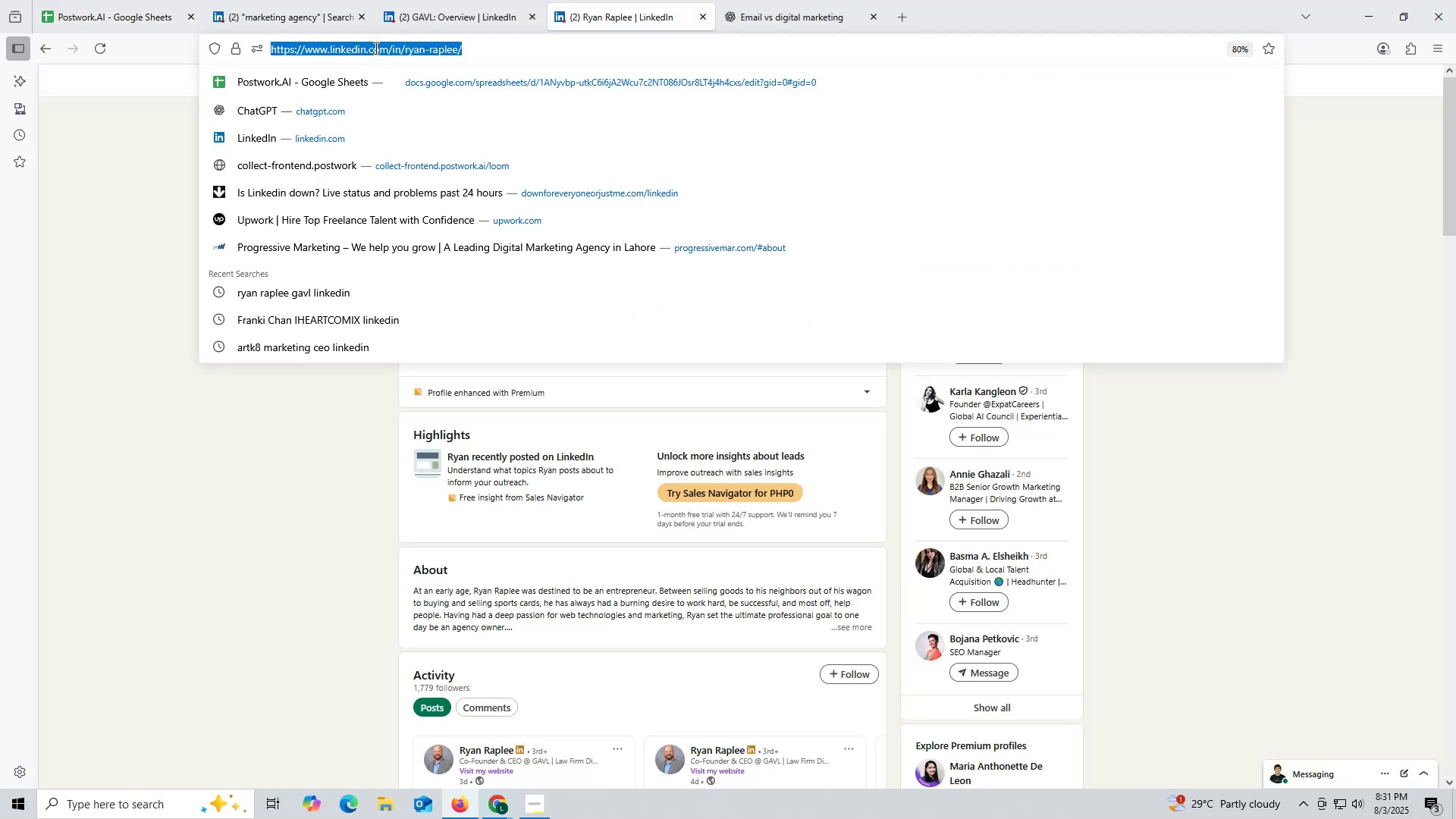 
key(Control+C)
 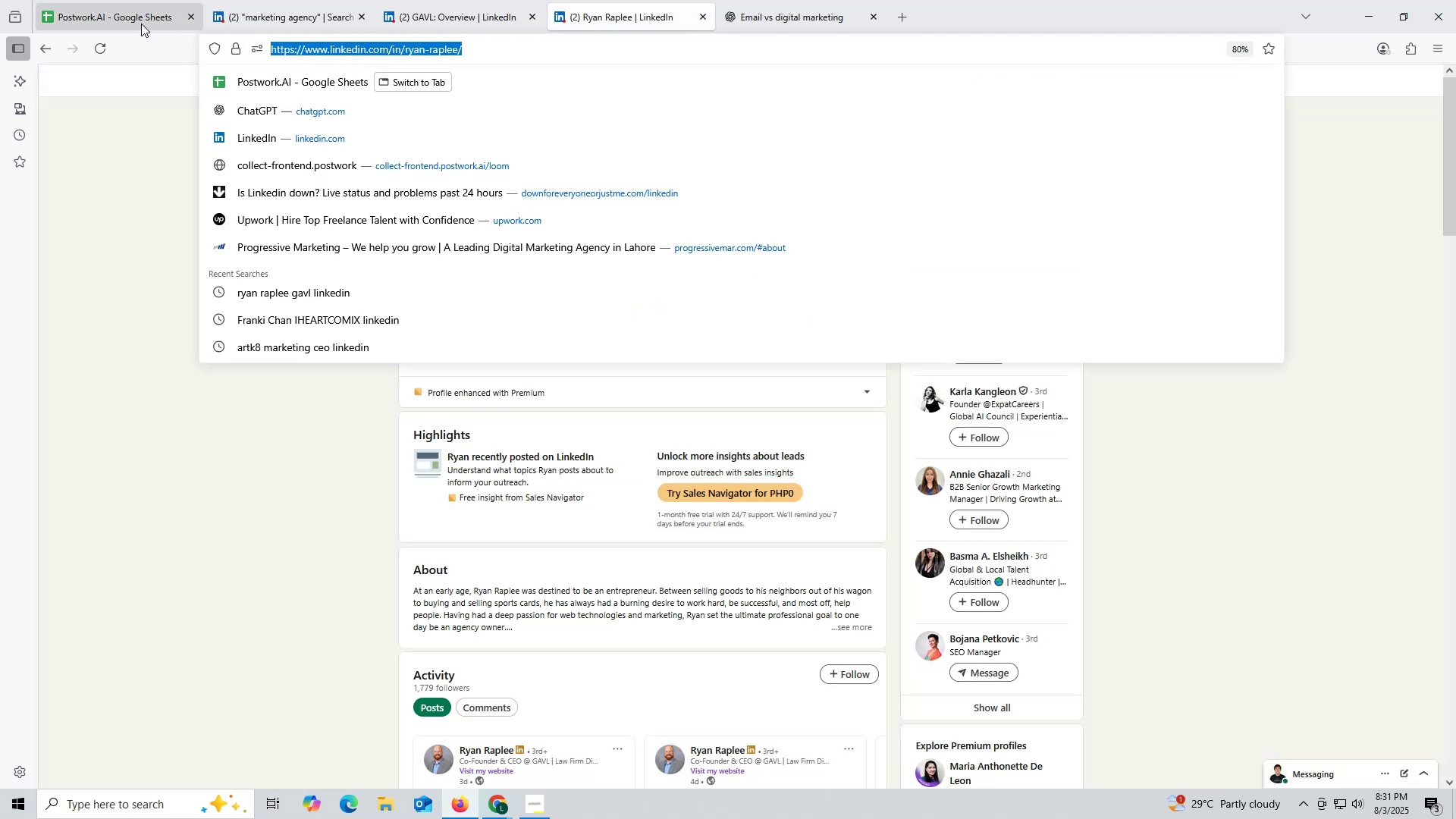 
left_click([141, 24])
 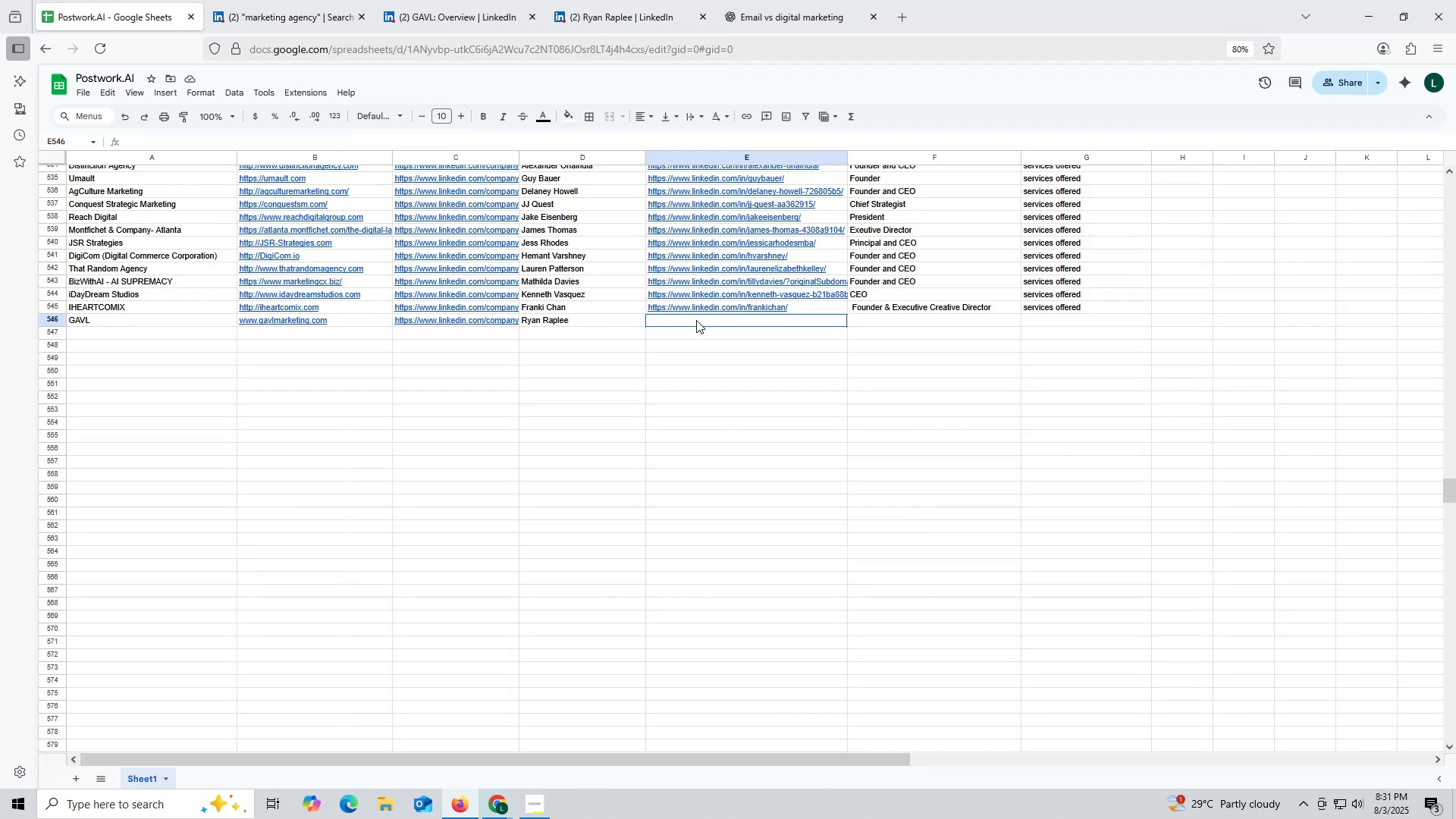 
key(Control+ControlLeft)
 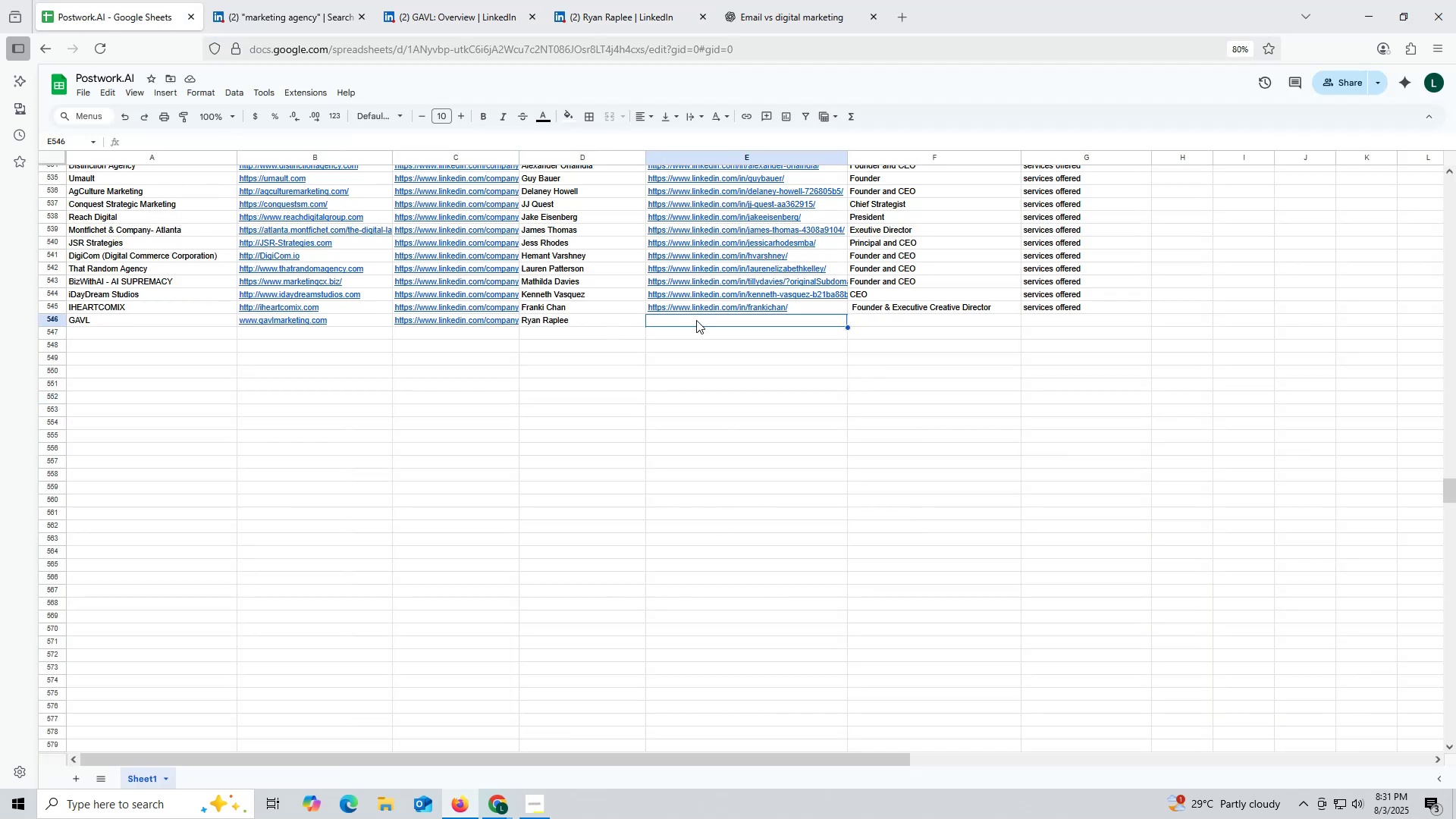 
double_click([696, 320])
 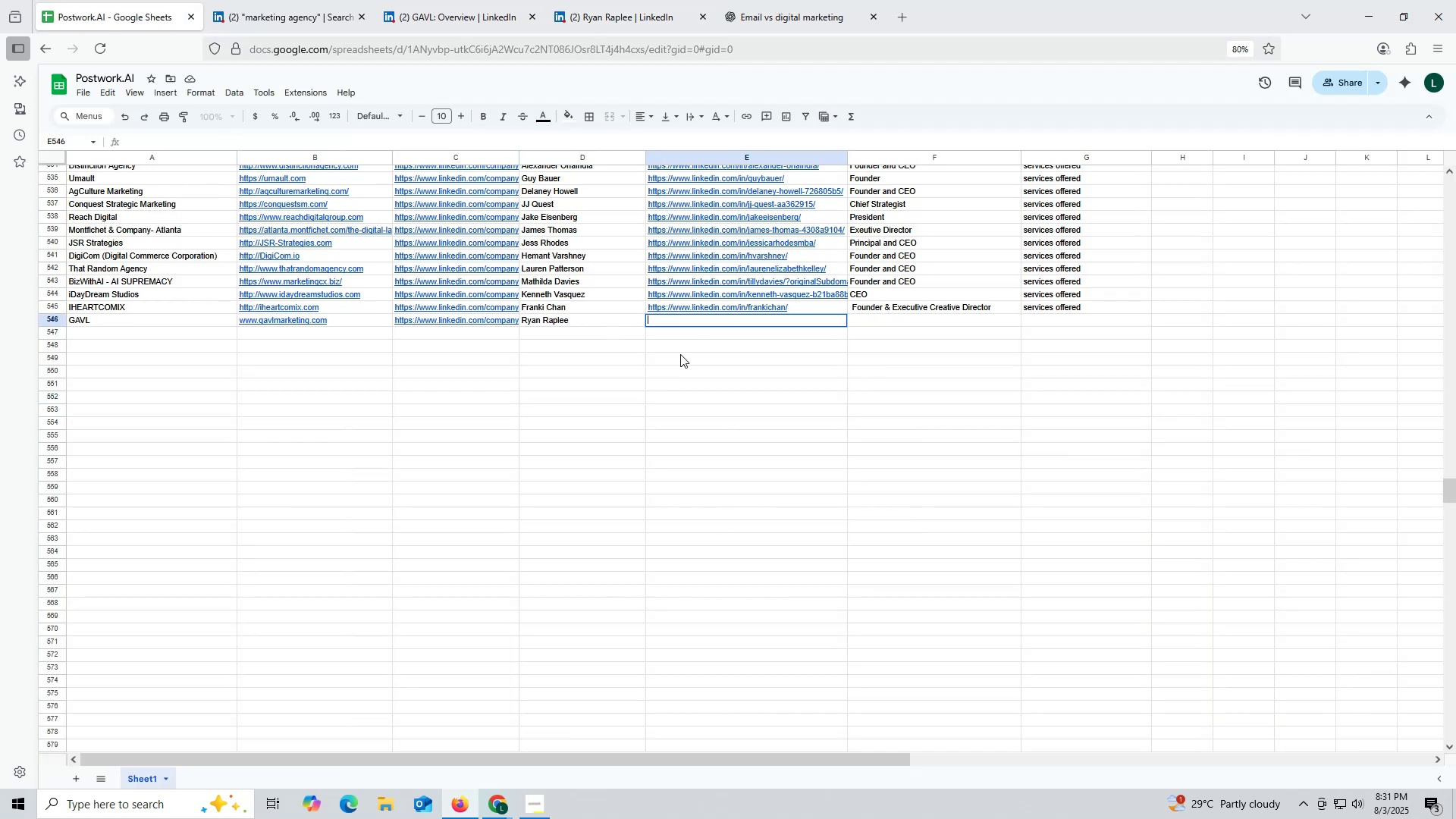 
key(Control+V)
 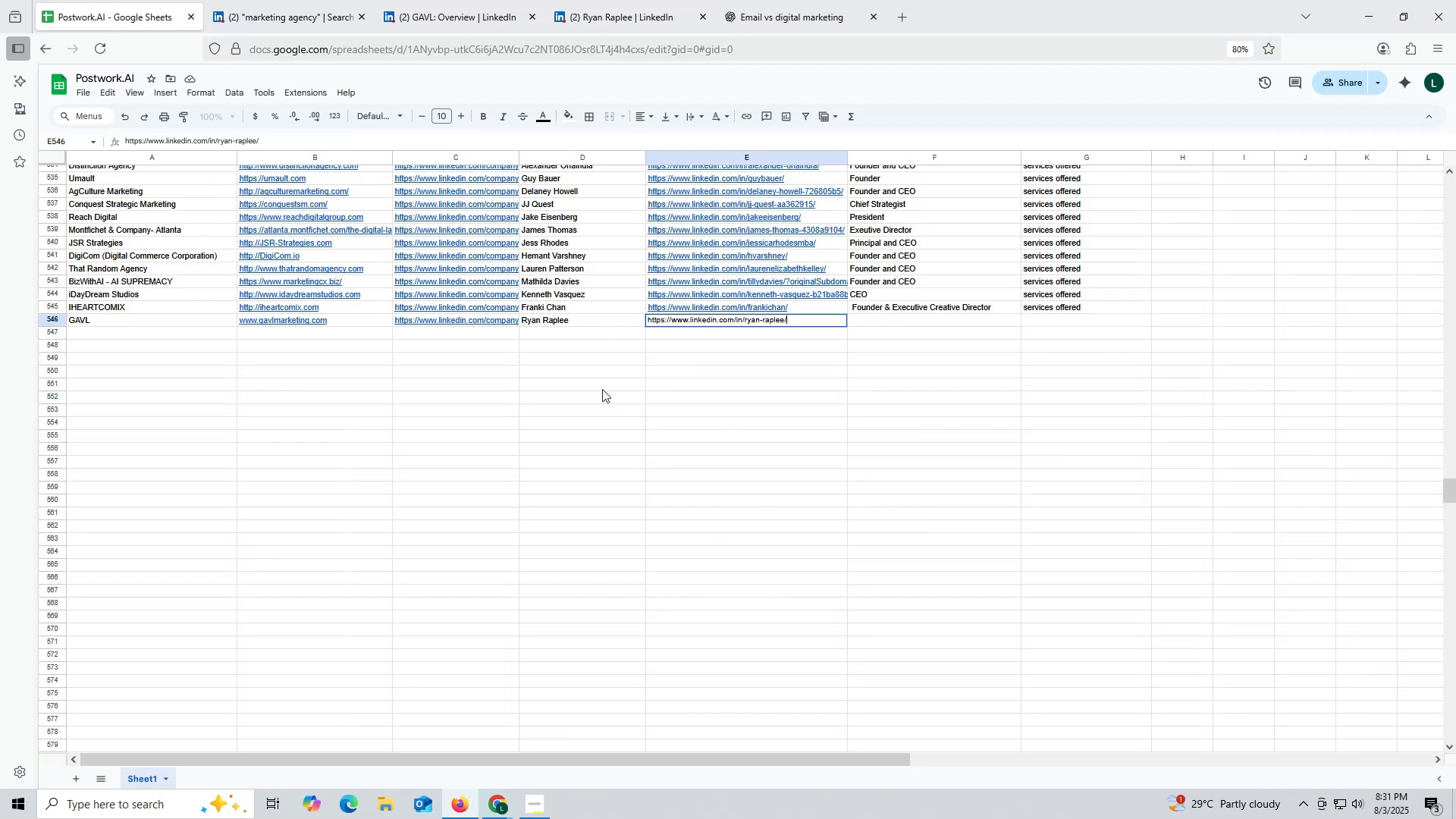 
triple_click([602, 389])
 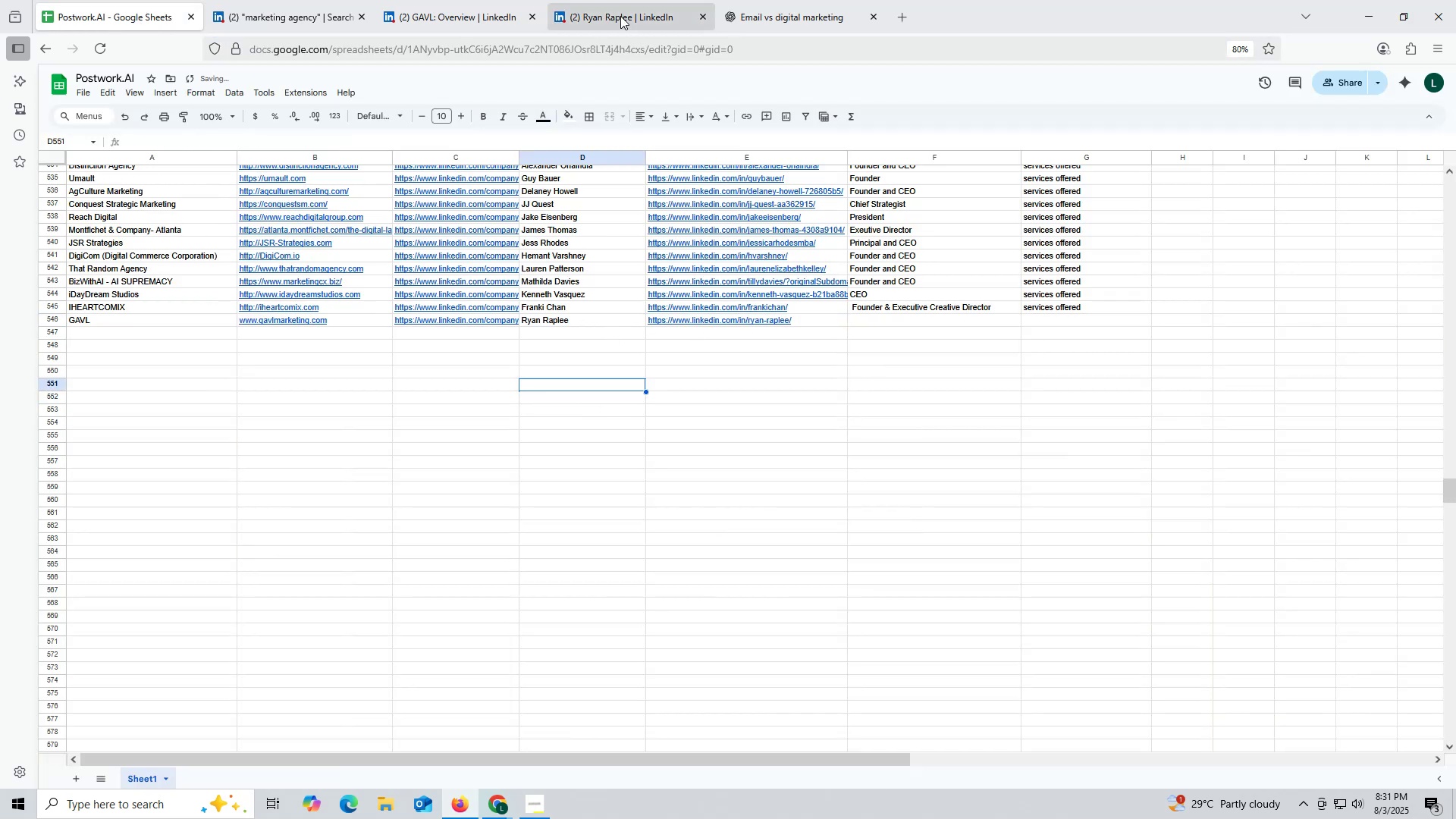 
left_click([619, 14])
 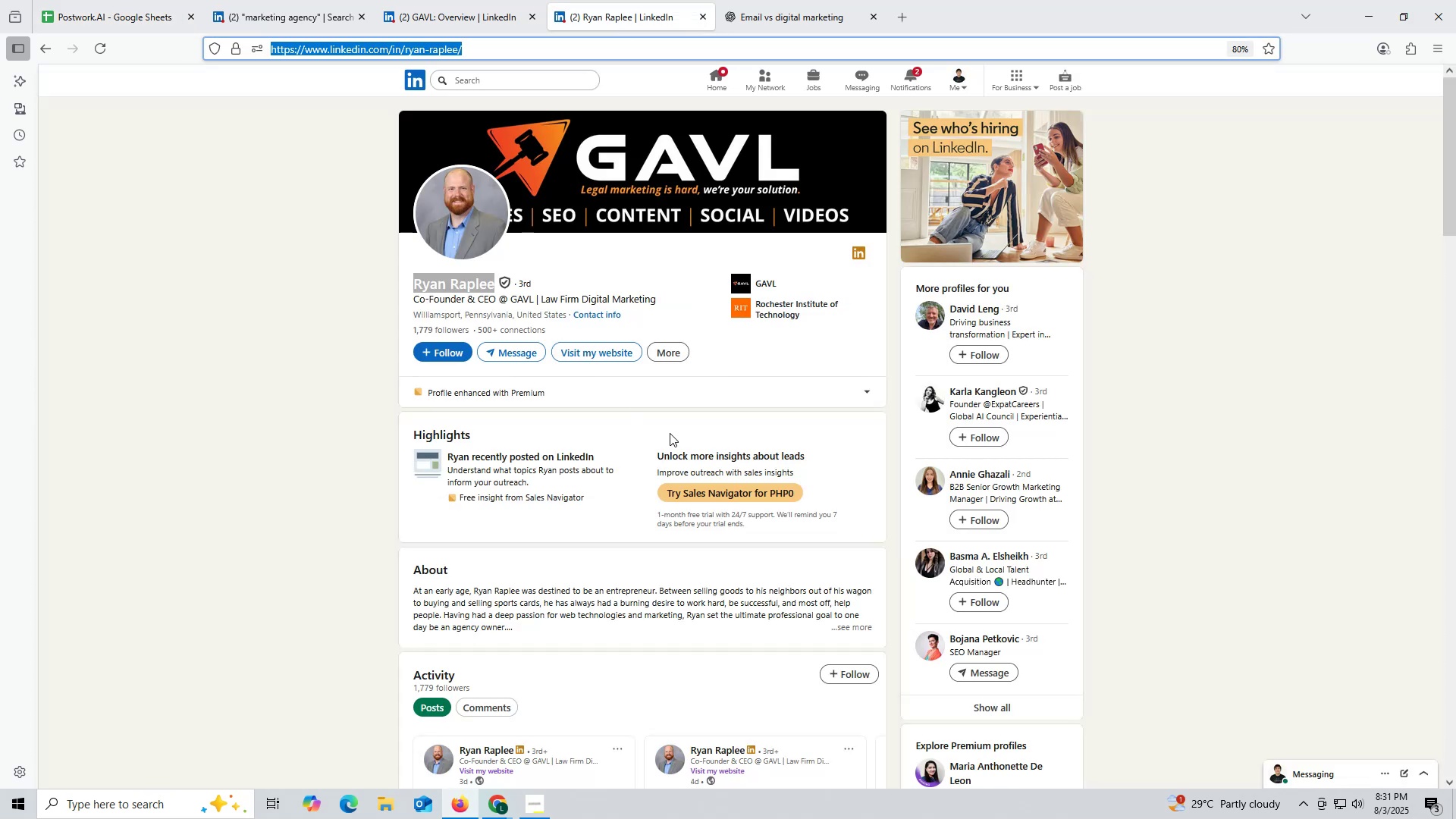 
scroll: coordinate [667, 419], scroll_direction: down, amount: 7.0
 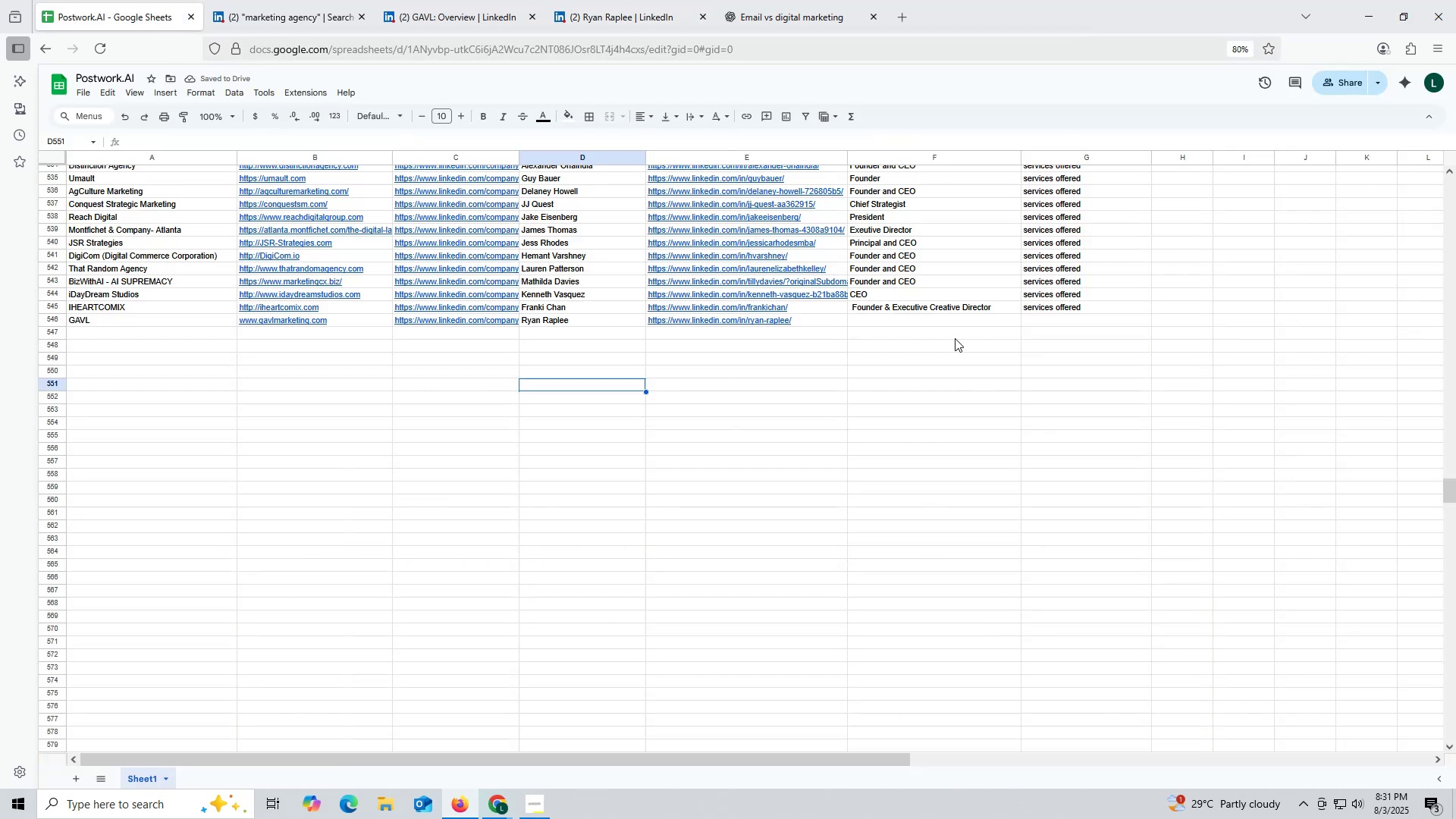 
left_click([905, 277])
 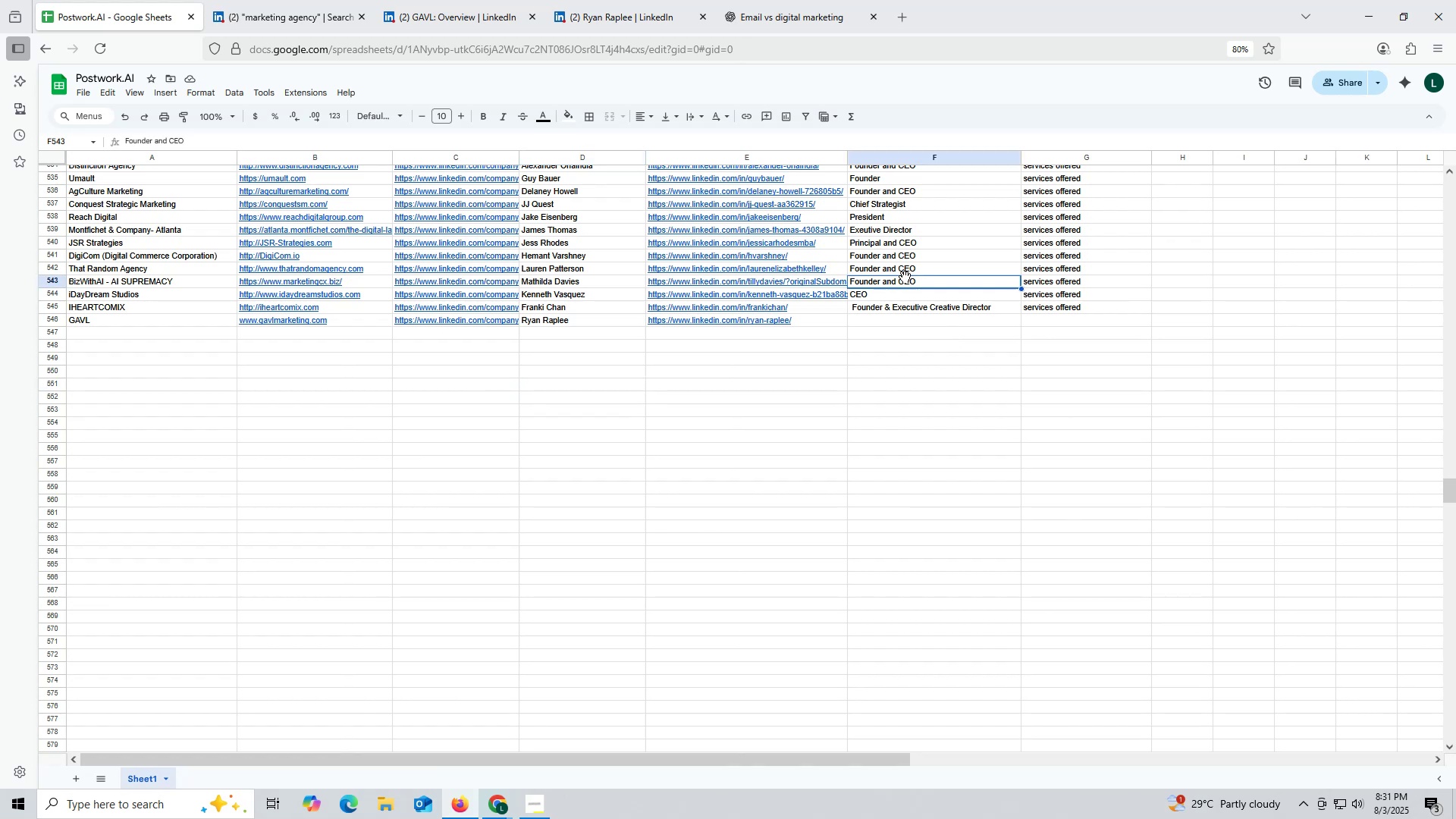 
key(Control+ControlLeft)
 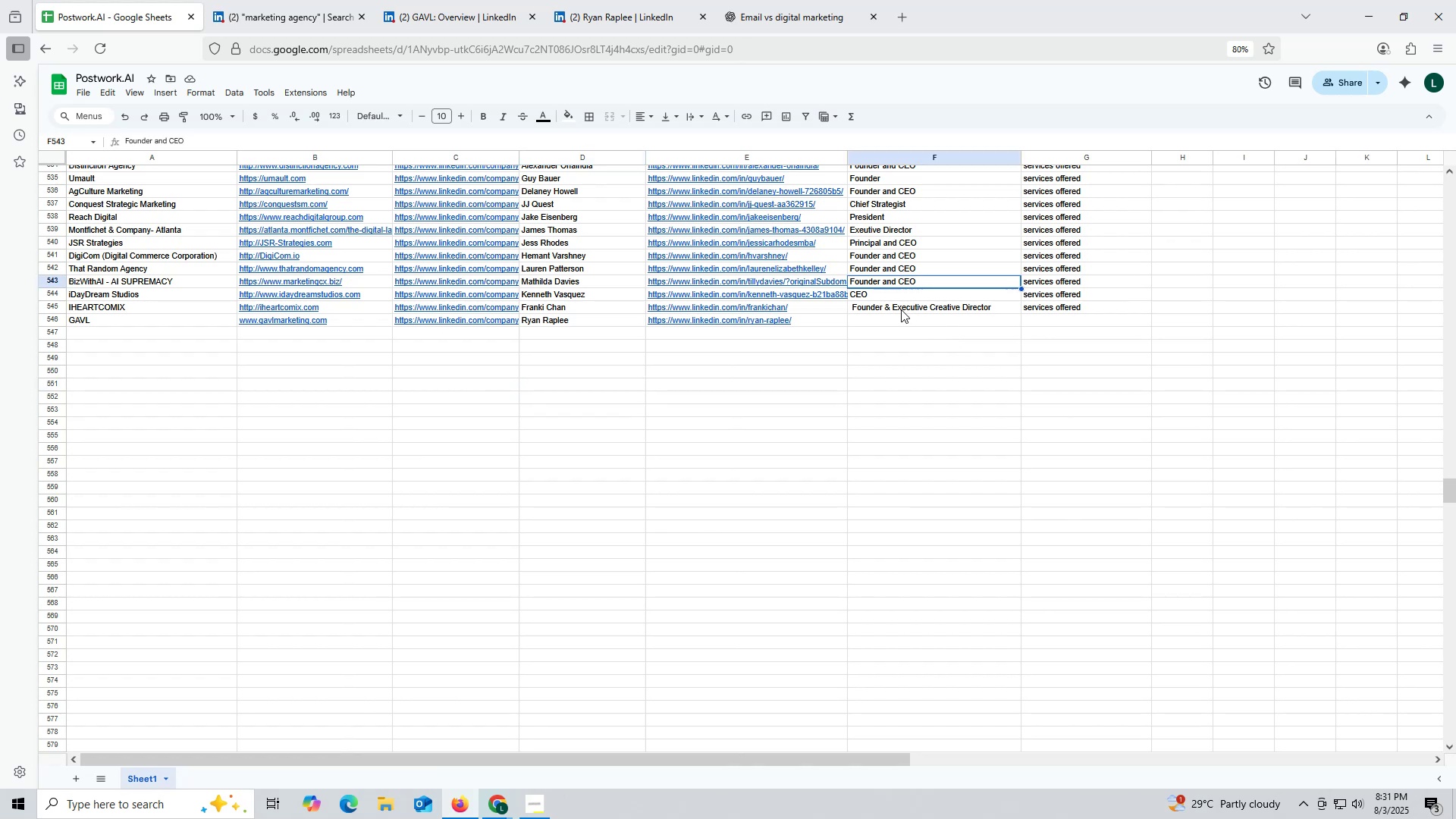 
key(Control+C)
 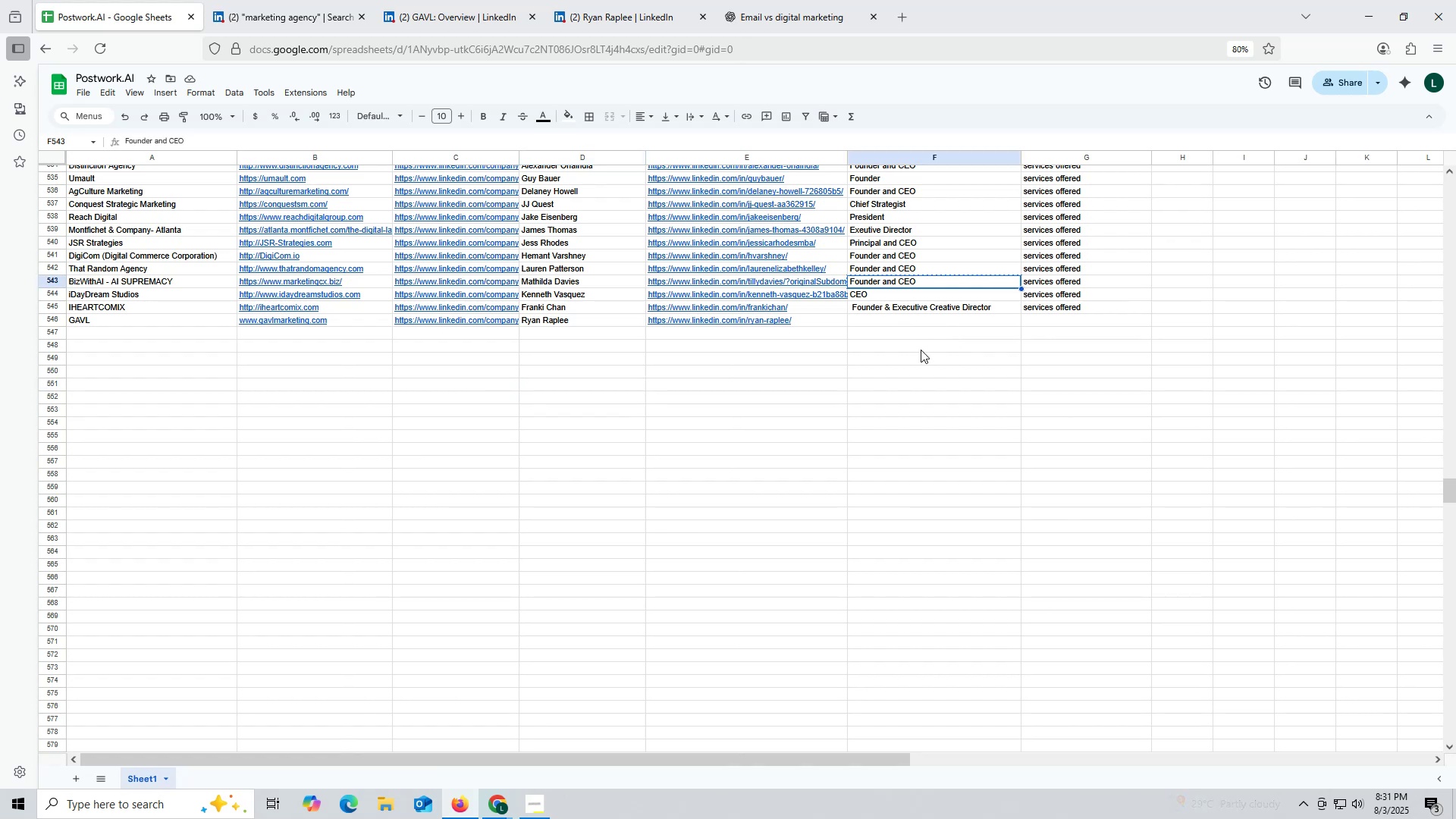 
scroll: coordinate [910, 295], scroll_direction: up, amount: 3.0
 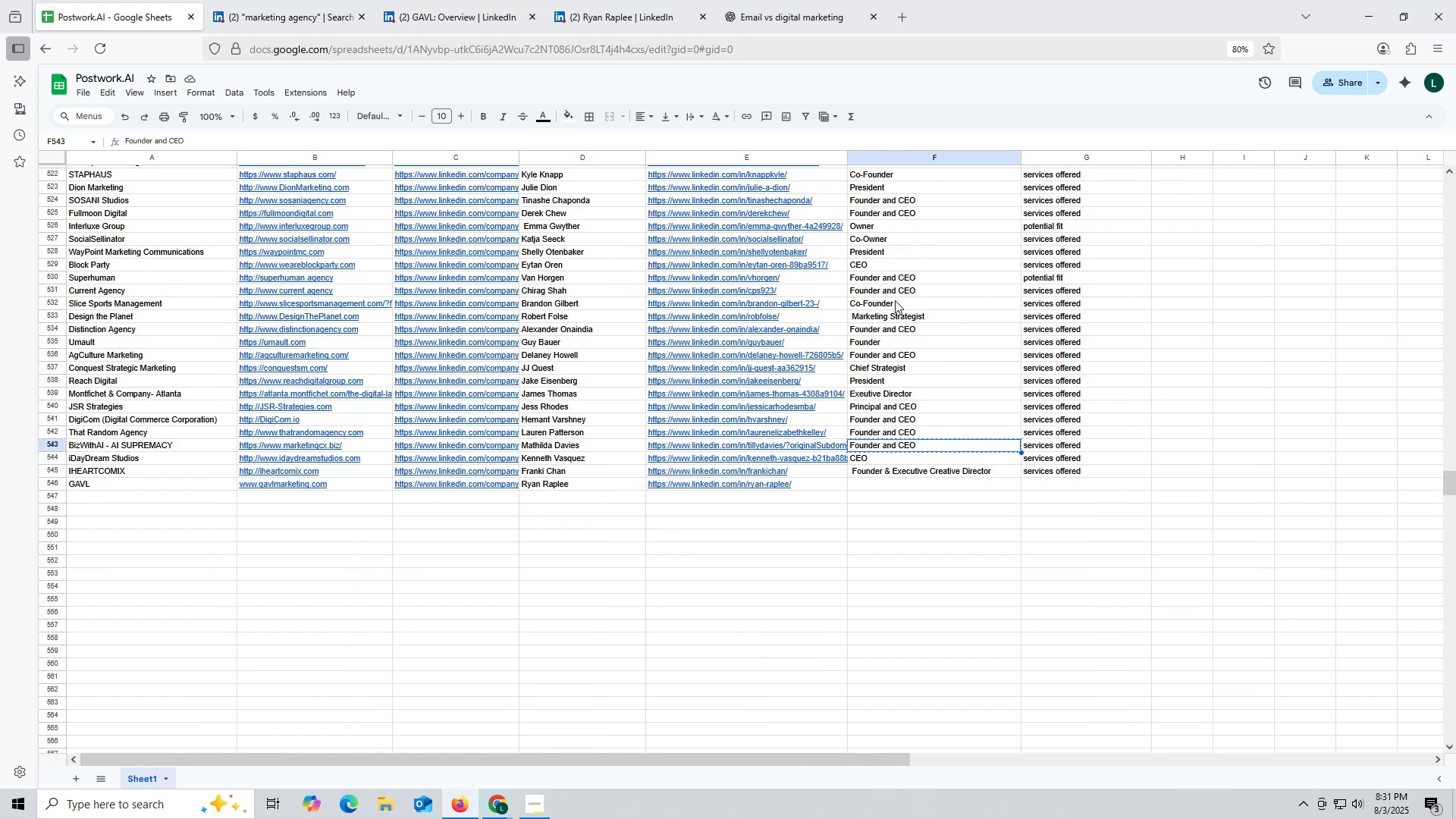 
left_click([895, 300])
 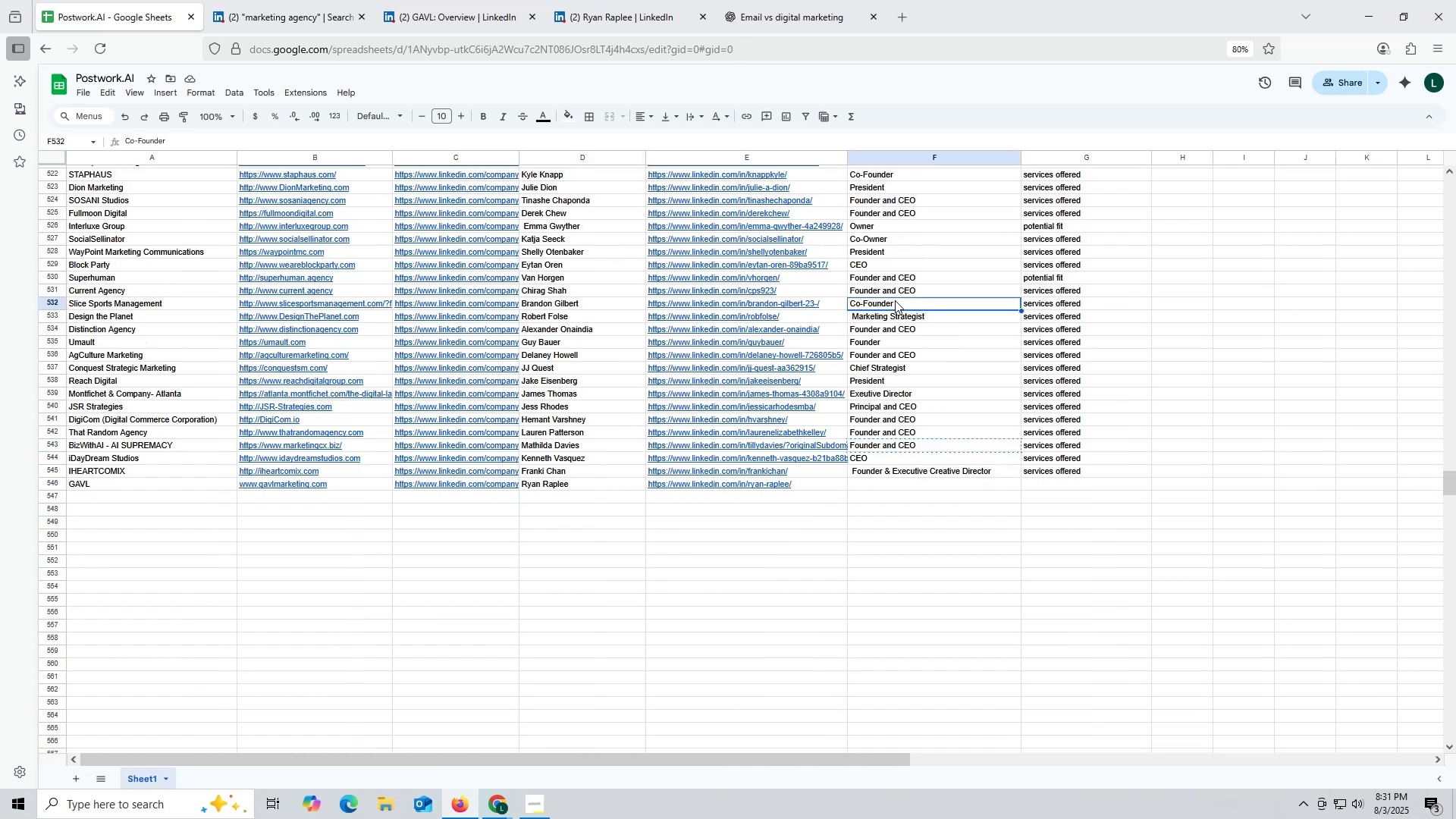 
key(Control+ControlLeft)
 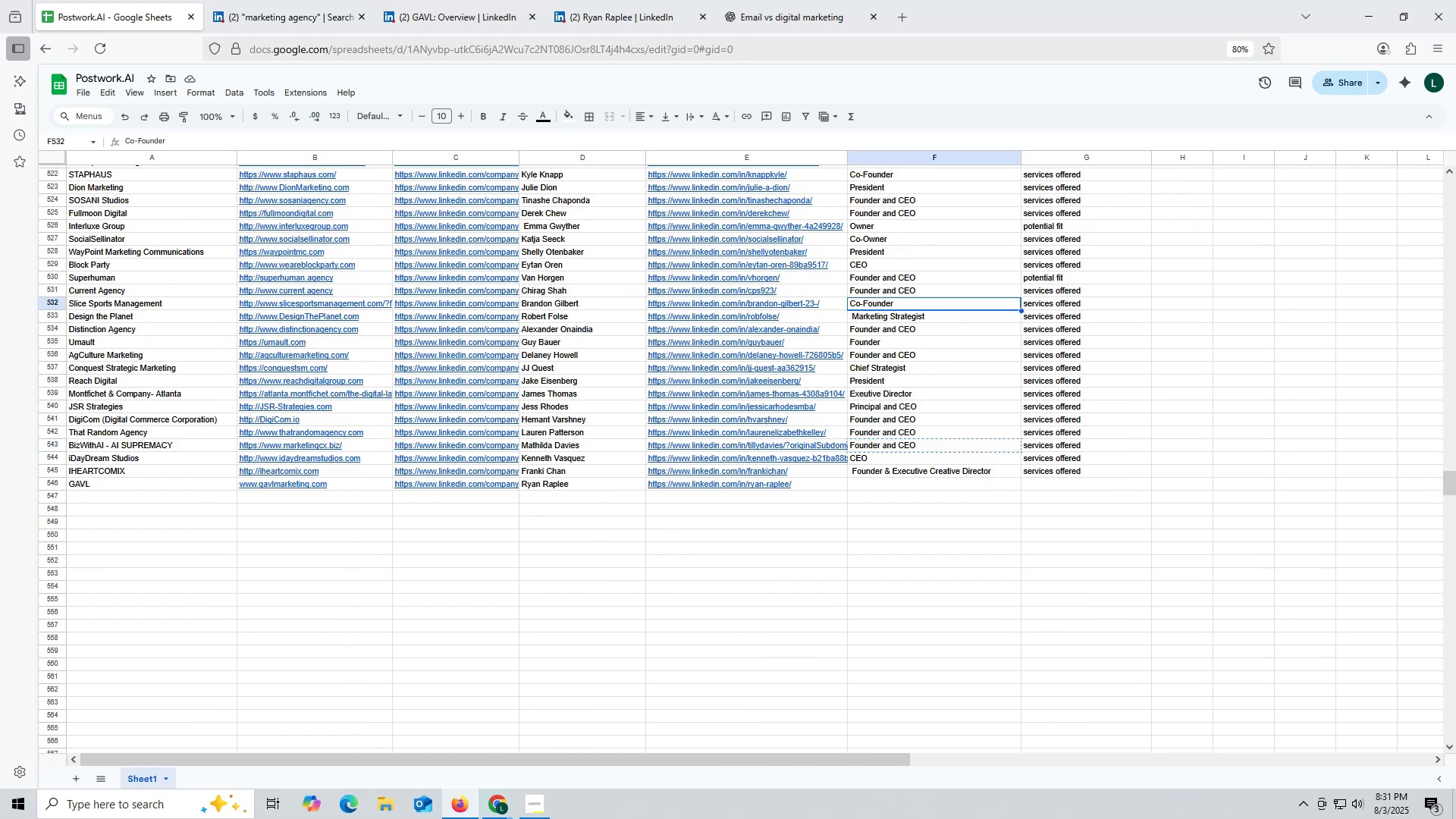 
key(Control+C)
 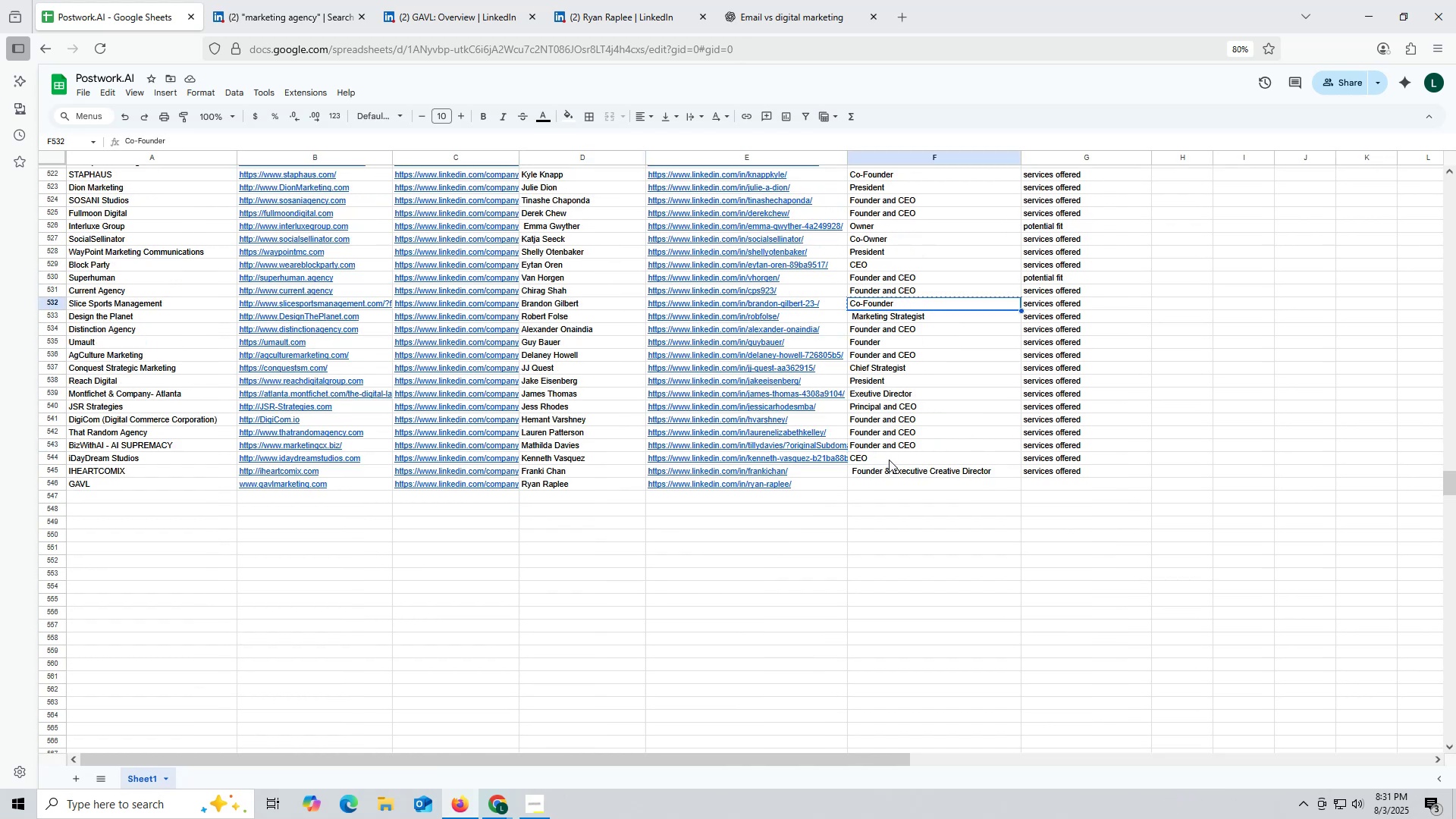 
left_click([883, 491])
 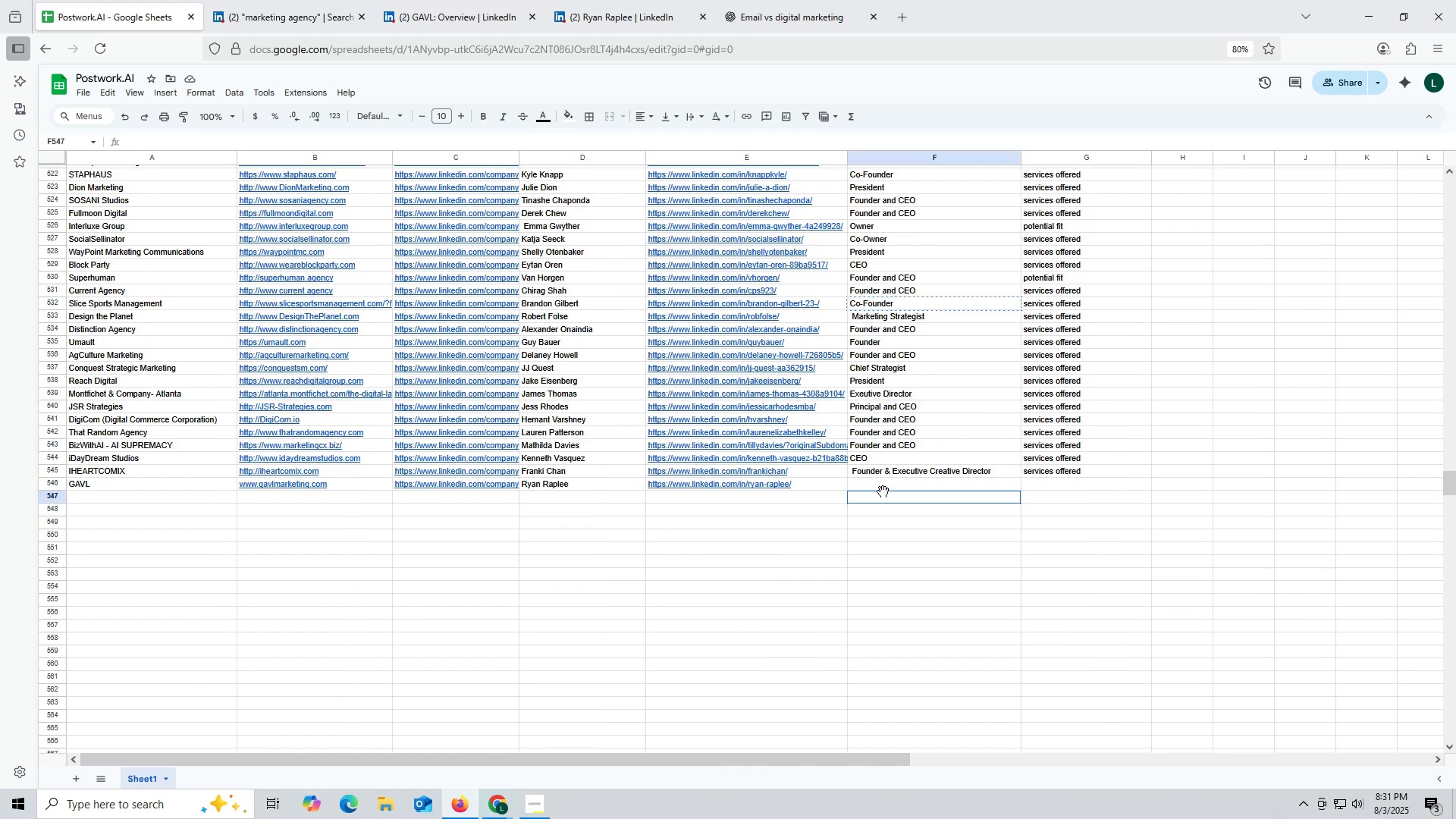 
key(Control+ControlLeft)
 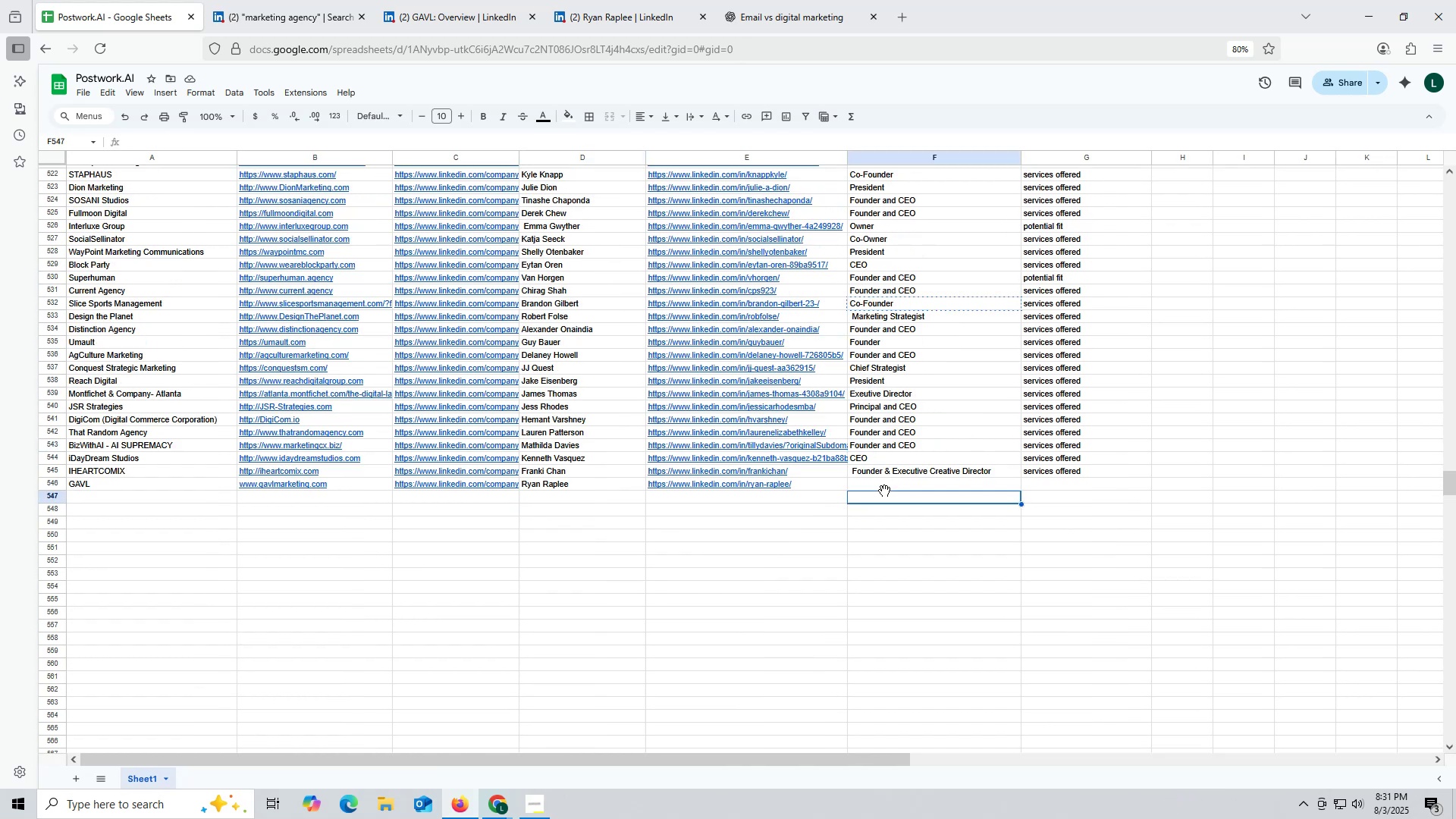 
key(Control+V)
 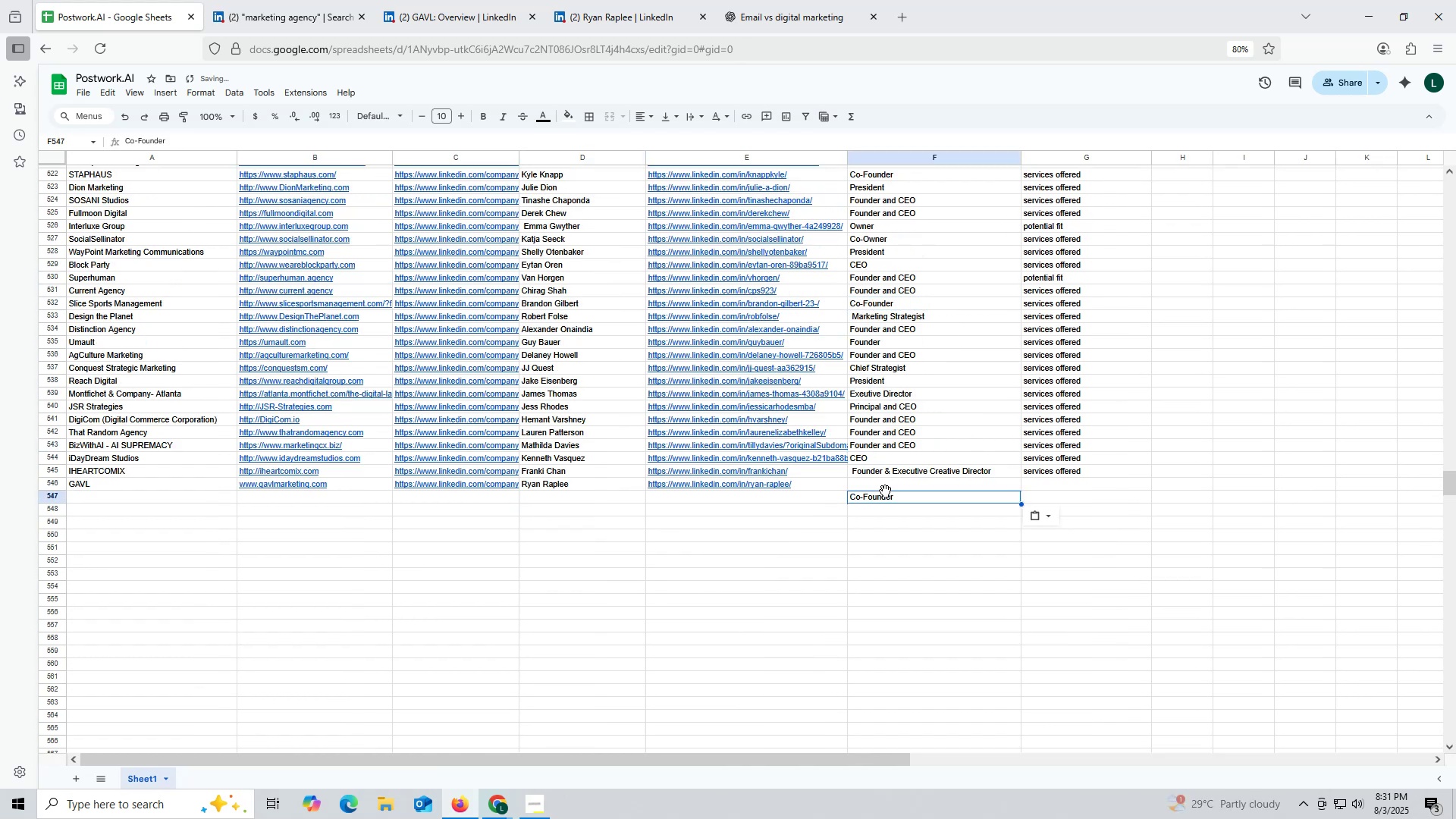 
key(Control+ControlLeft)
 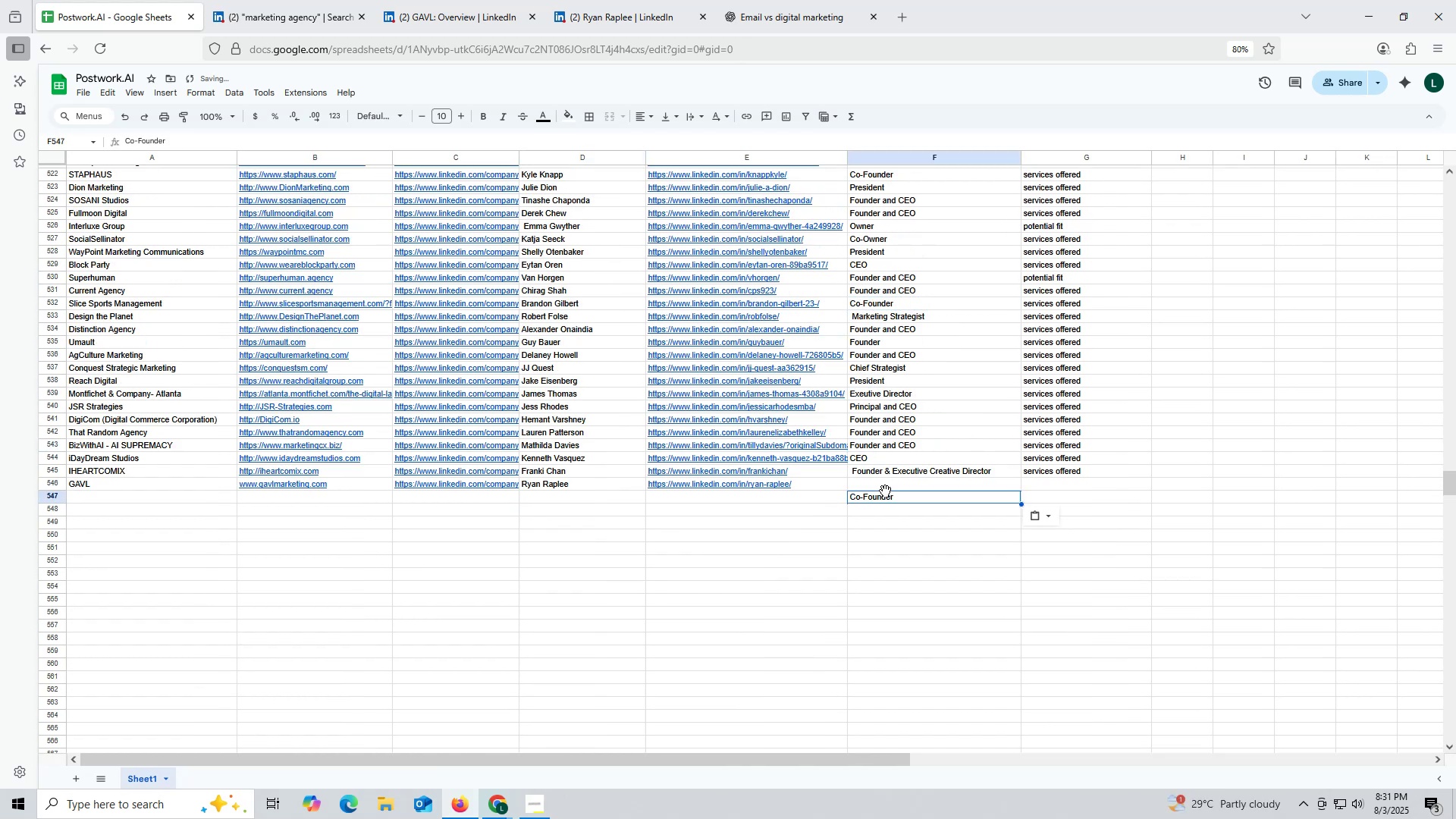 
key(Control+X)
 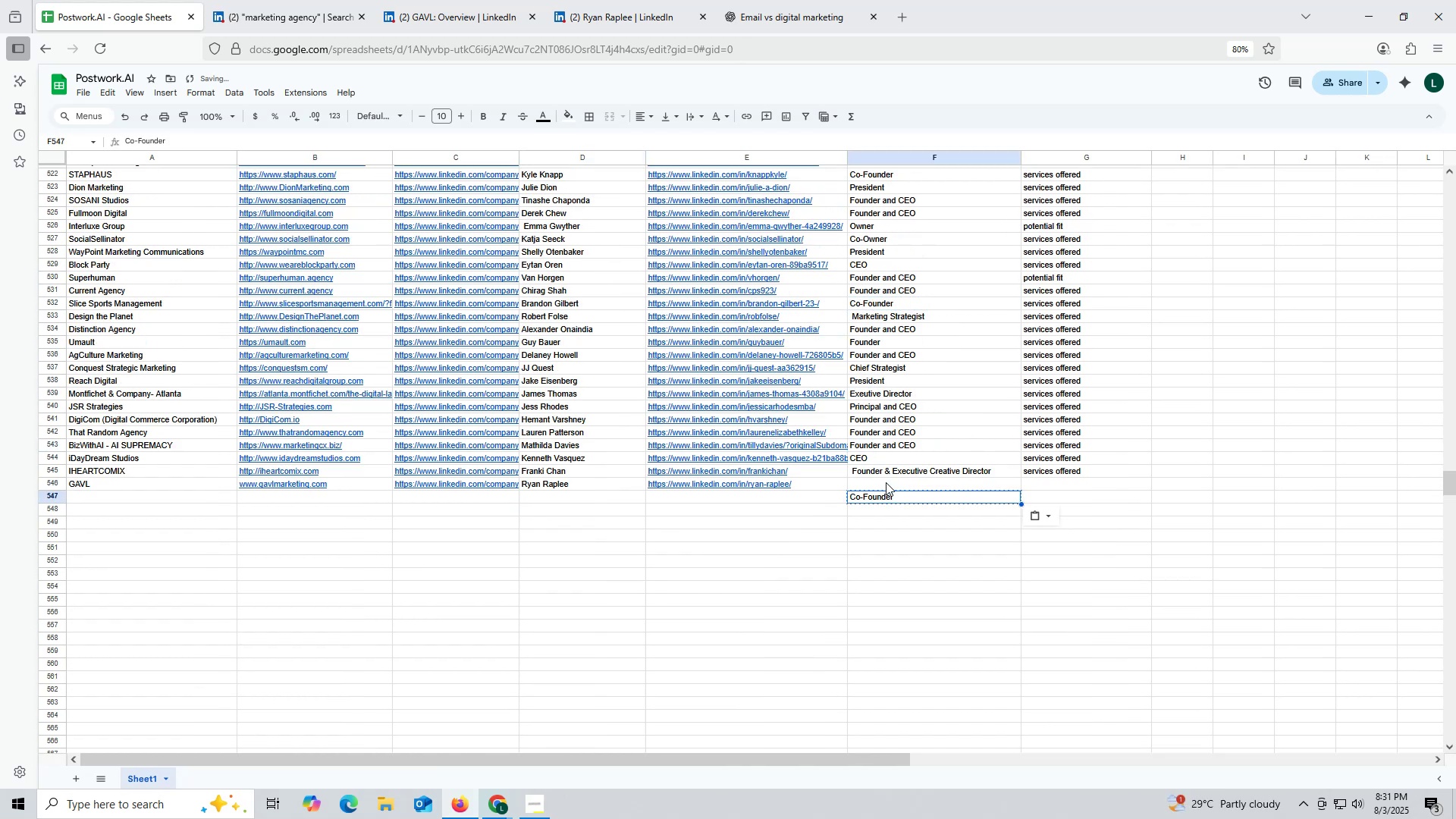 
key(Control+ControlLeft)
 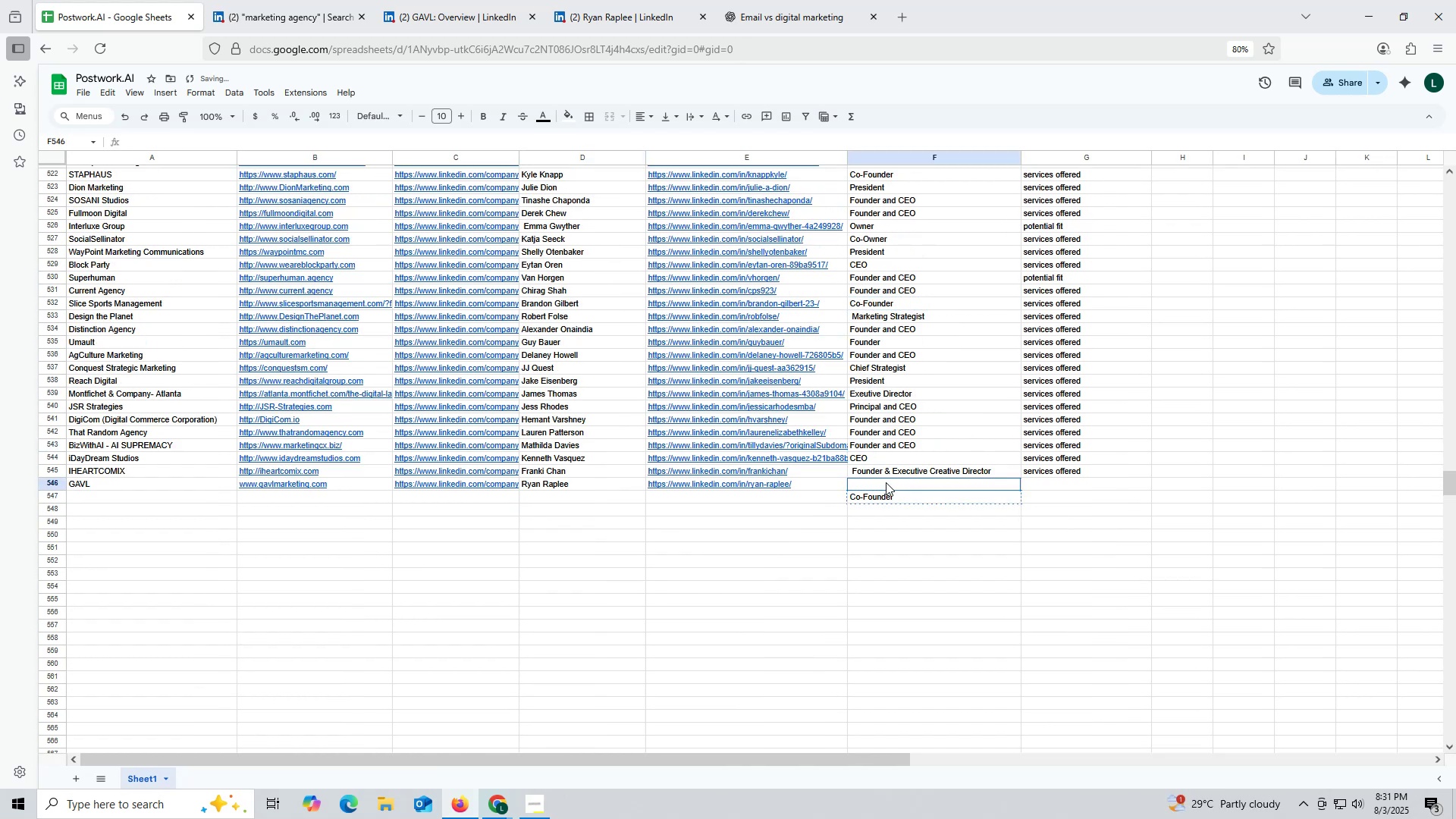 
left_click([886, 482])
 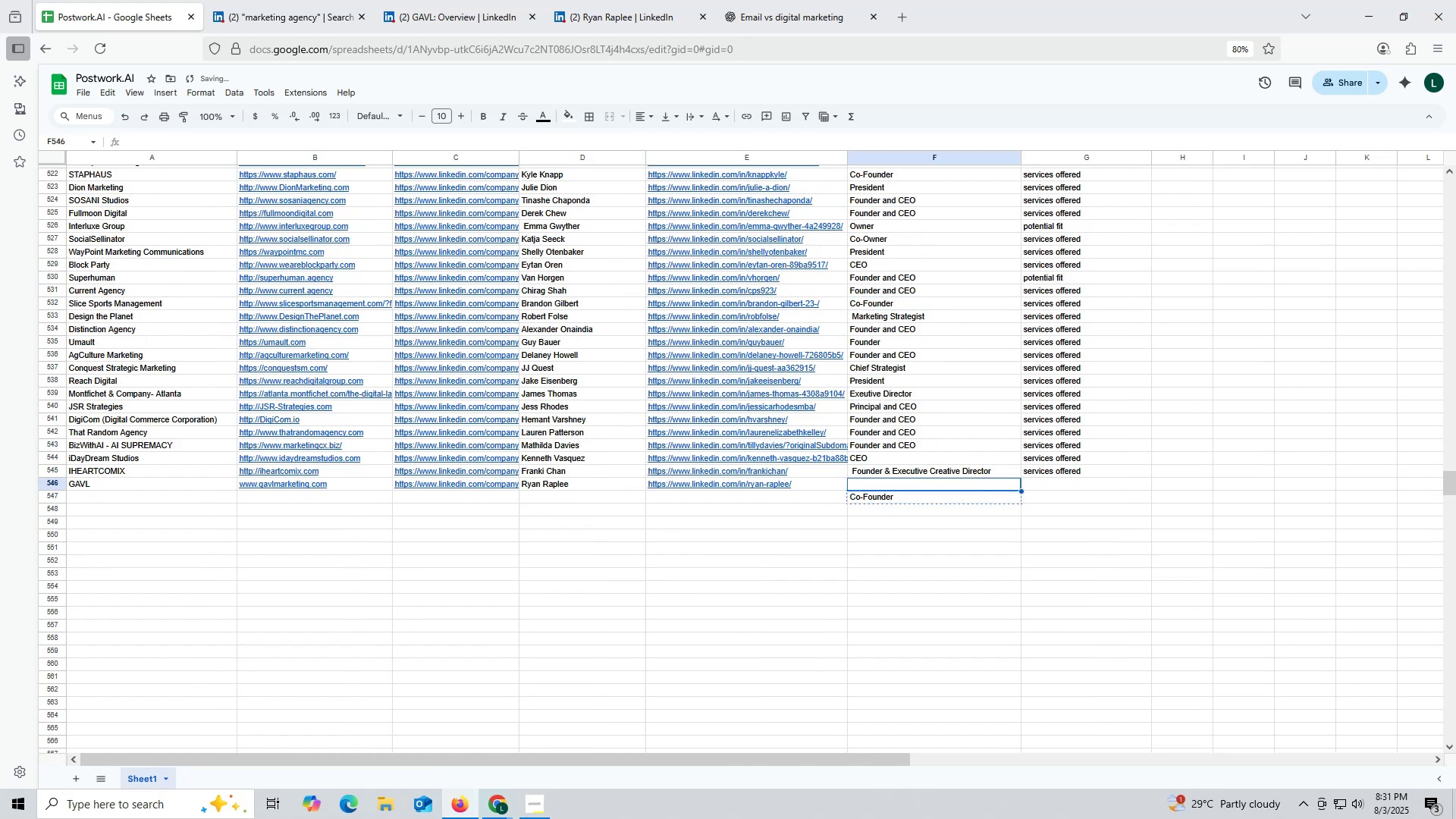 
key(Control+V)
 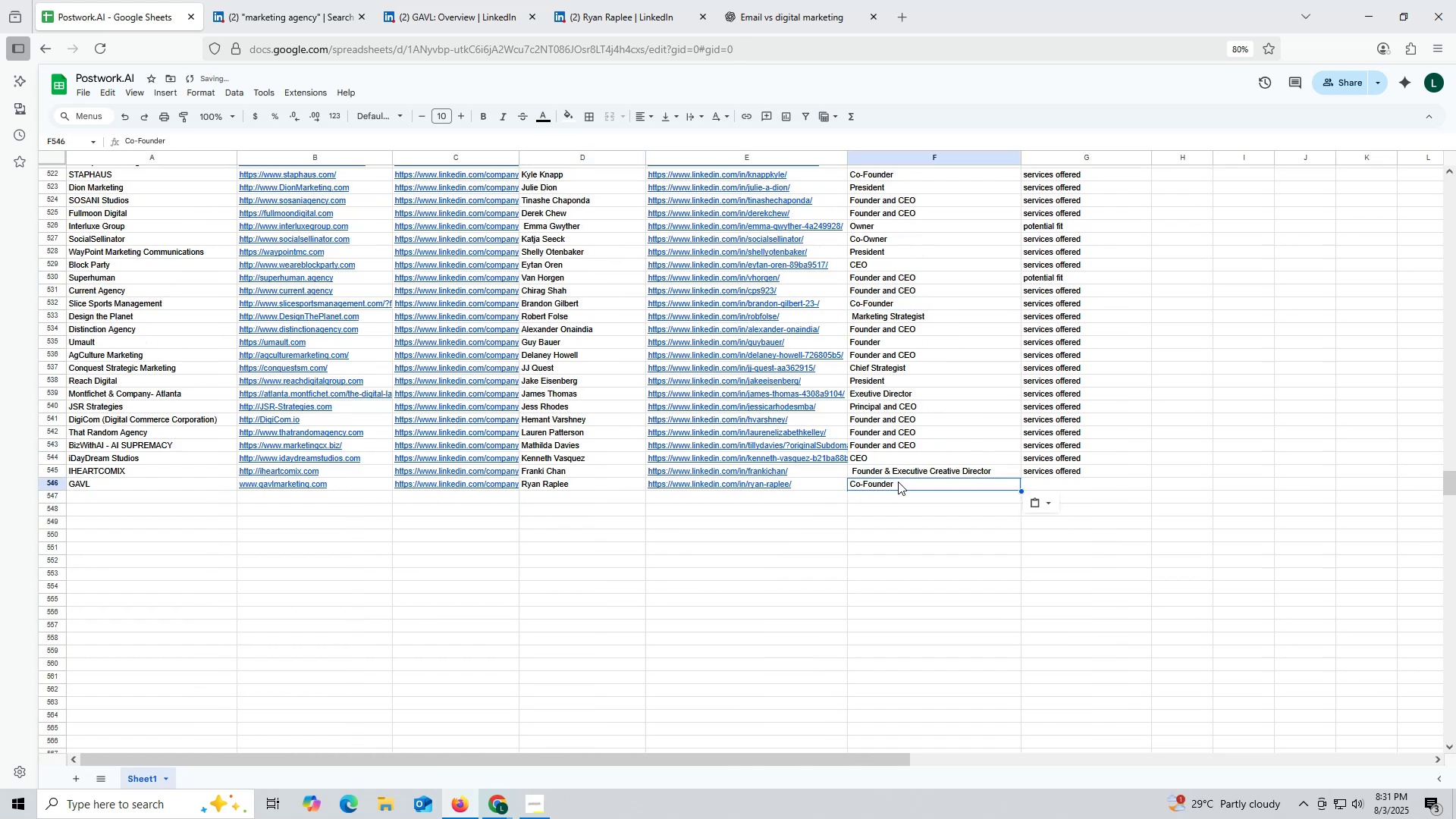 
double_click([898, 482])
 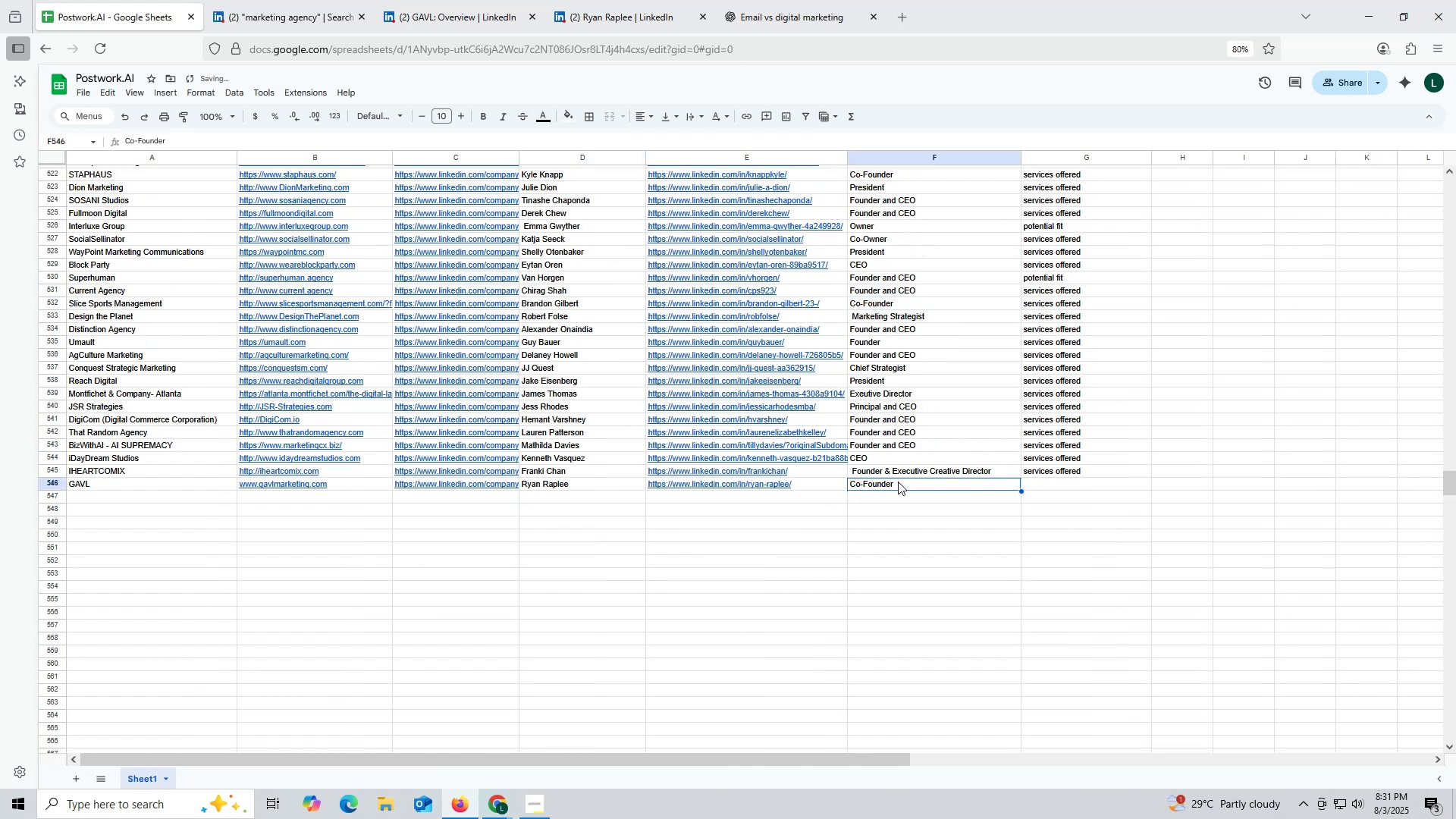 
triple_click([898, 482])
 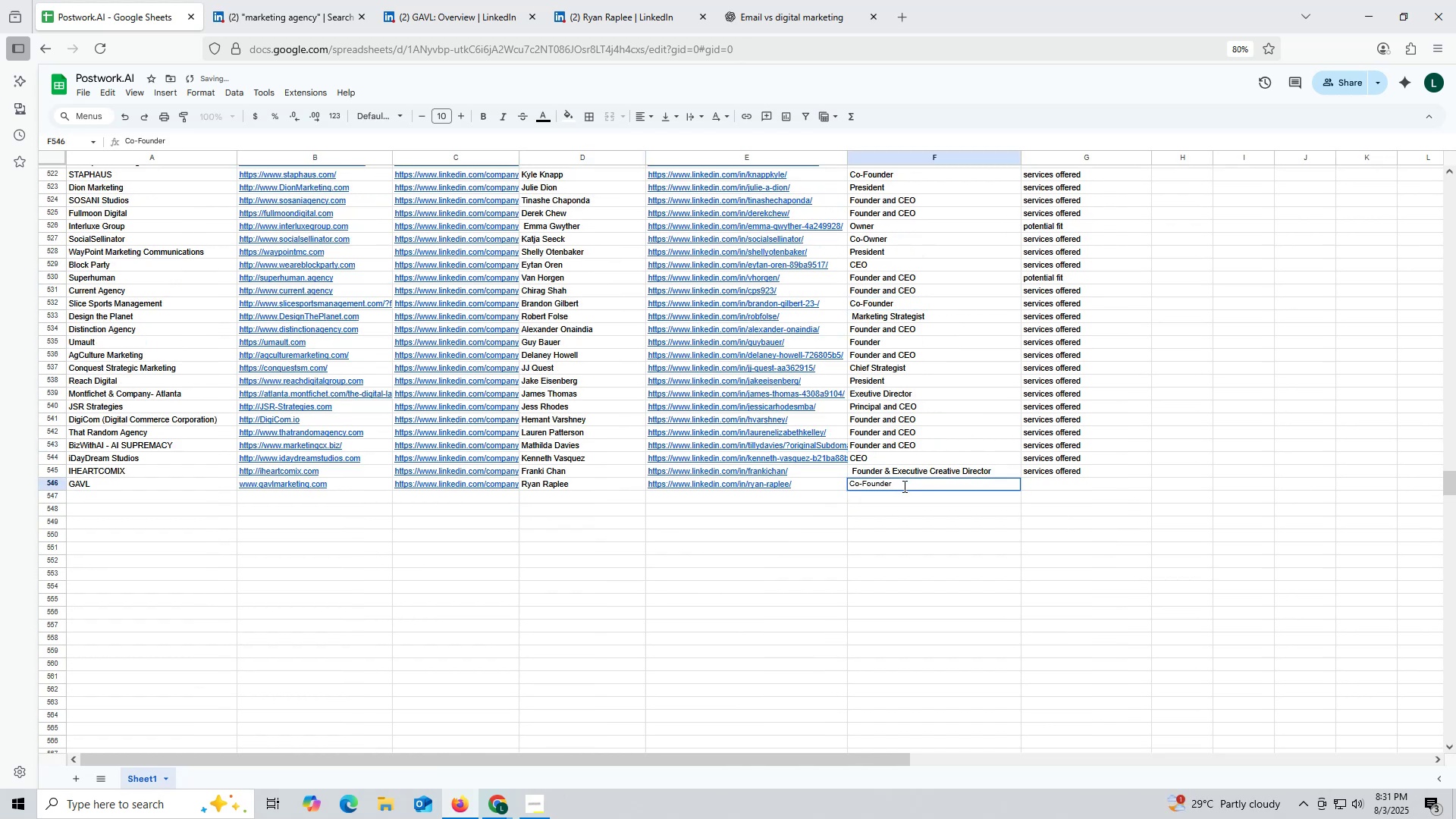 
type( and CEO)
 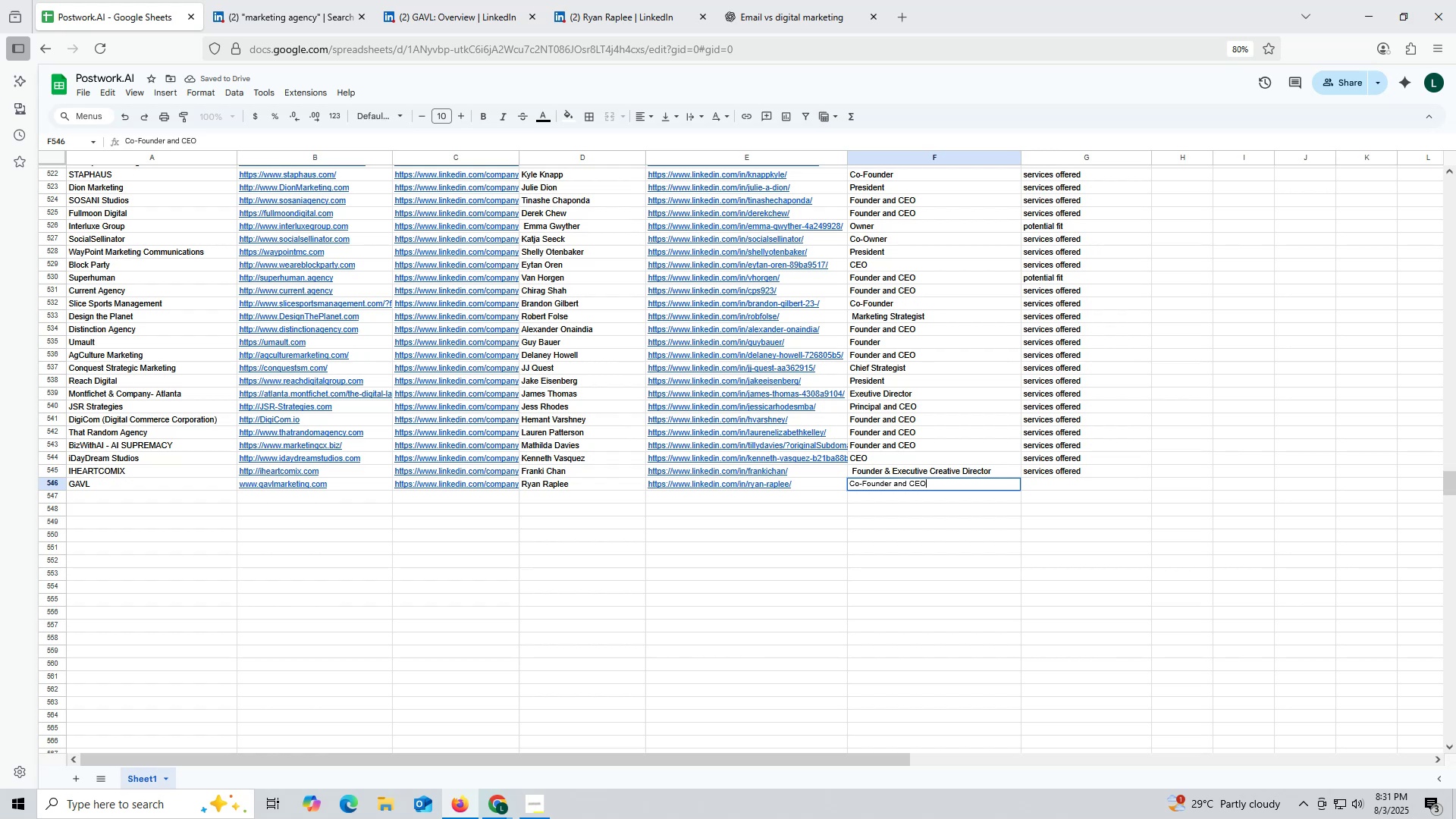 
left_click([958, 502])
 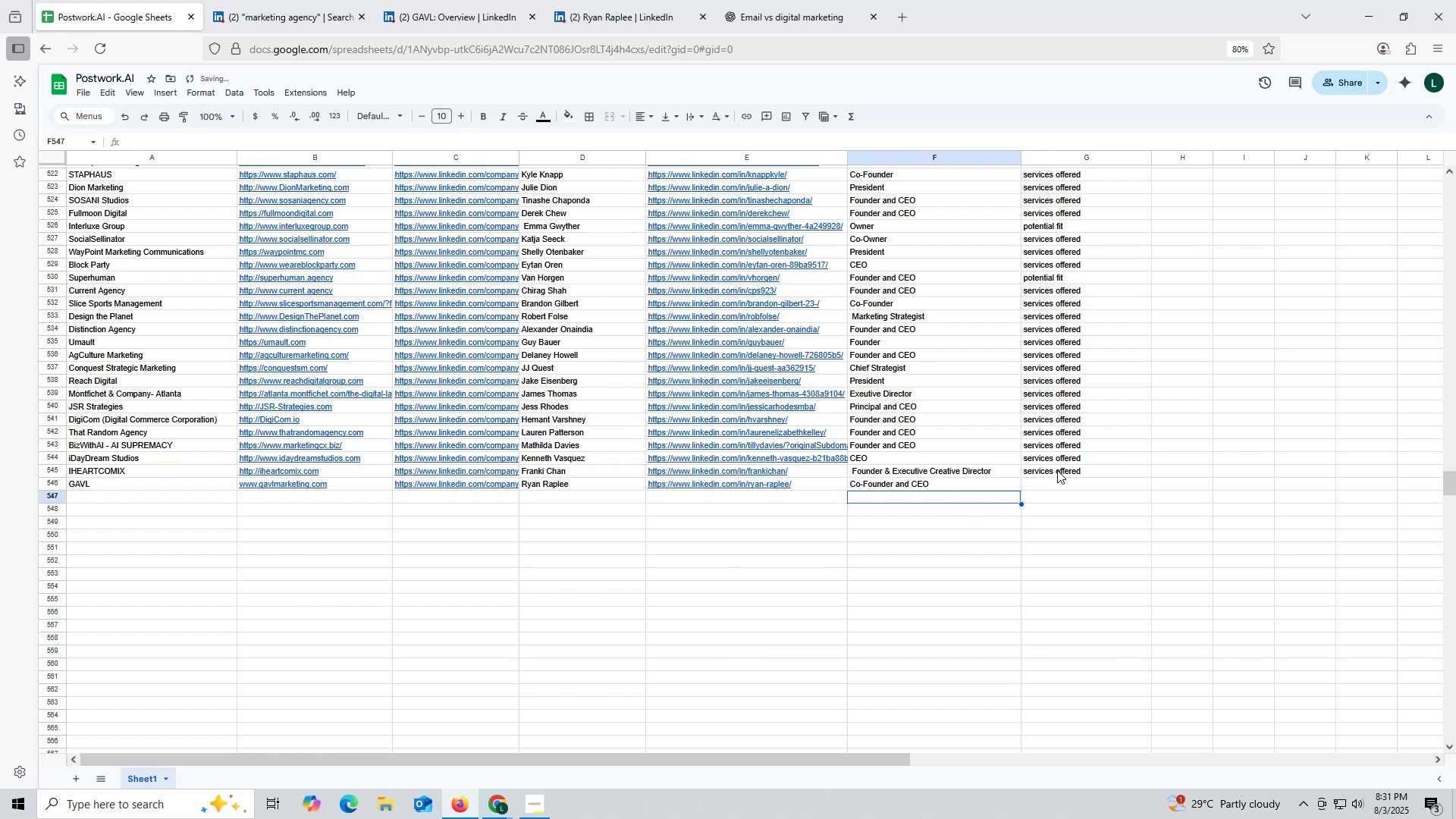 
key(Control+ControlLeft)
 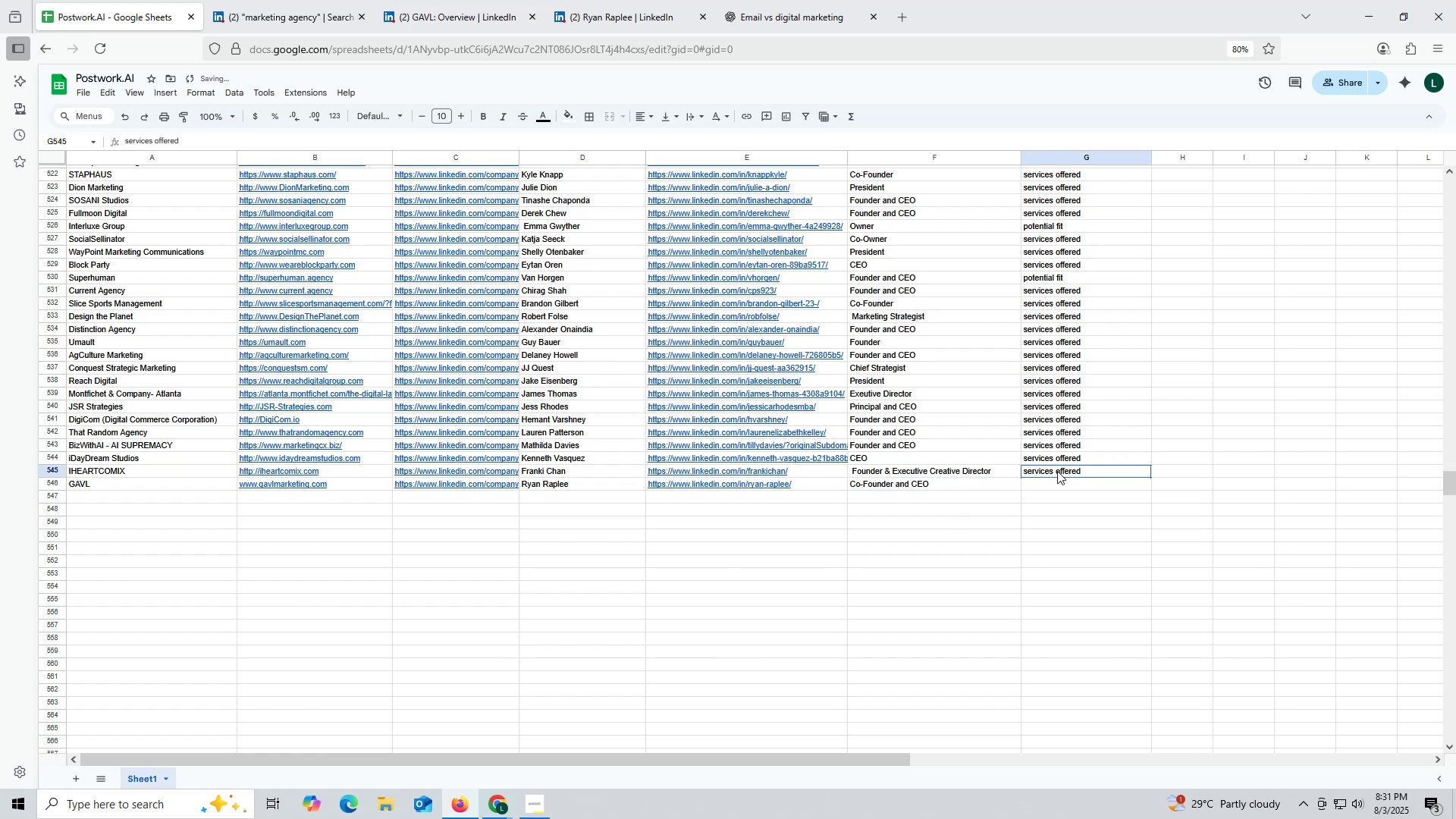 
left_click([1057, 471])
 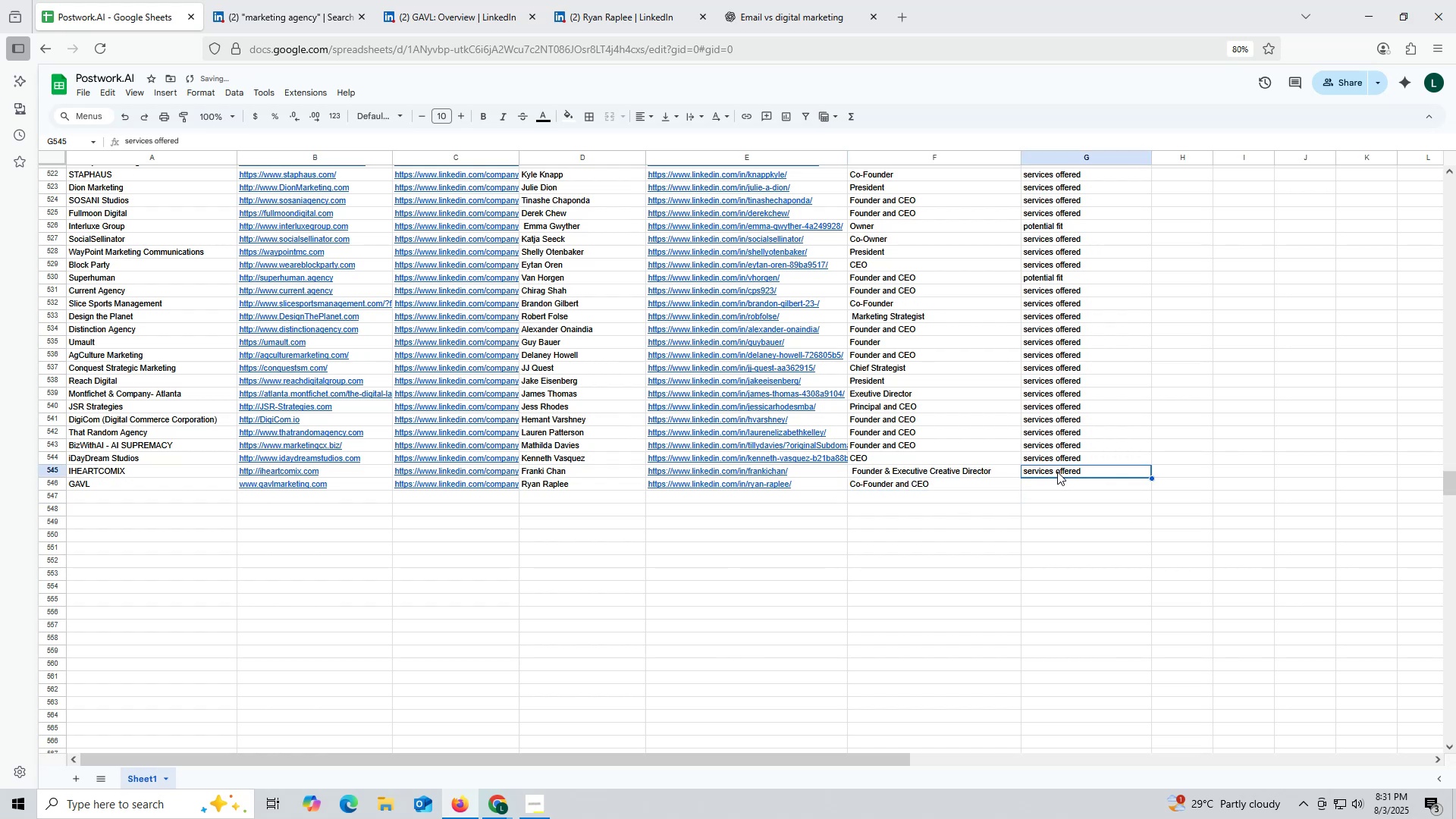 
key(Control+C)
 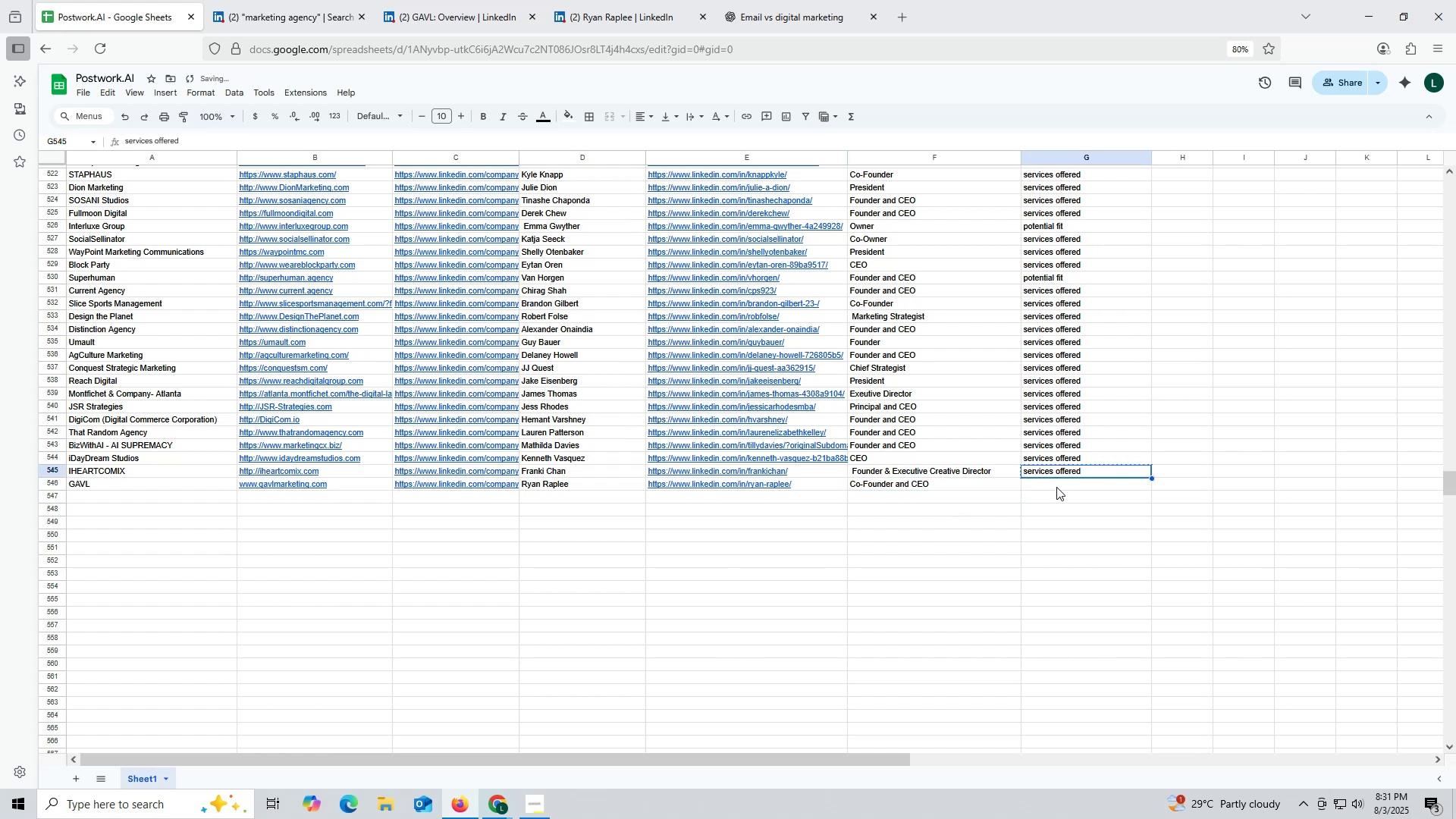 
key(Control+ControlLeft)
 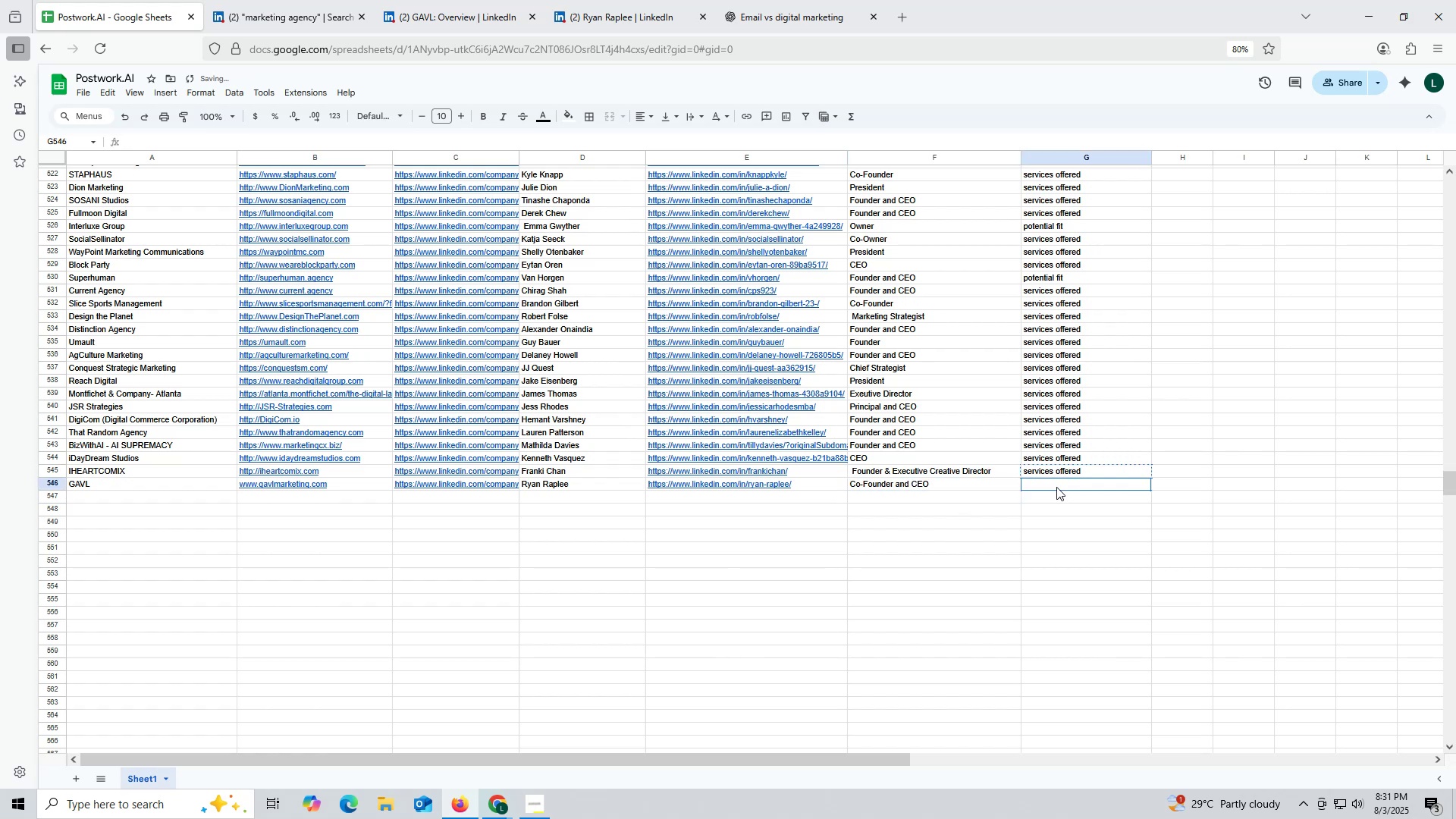 
left_click([1056, 487])
 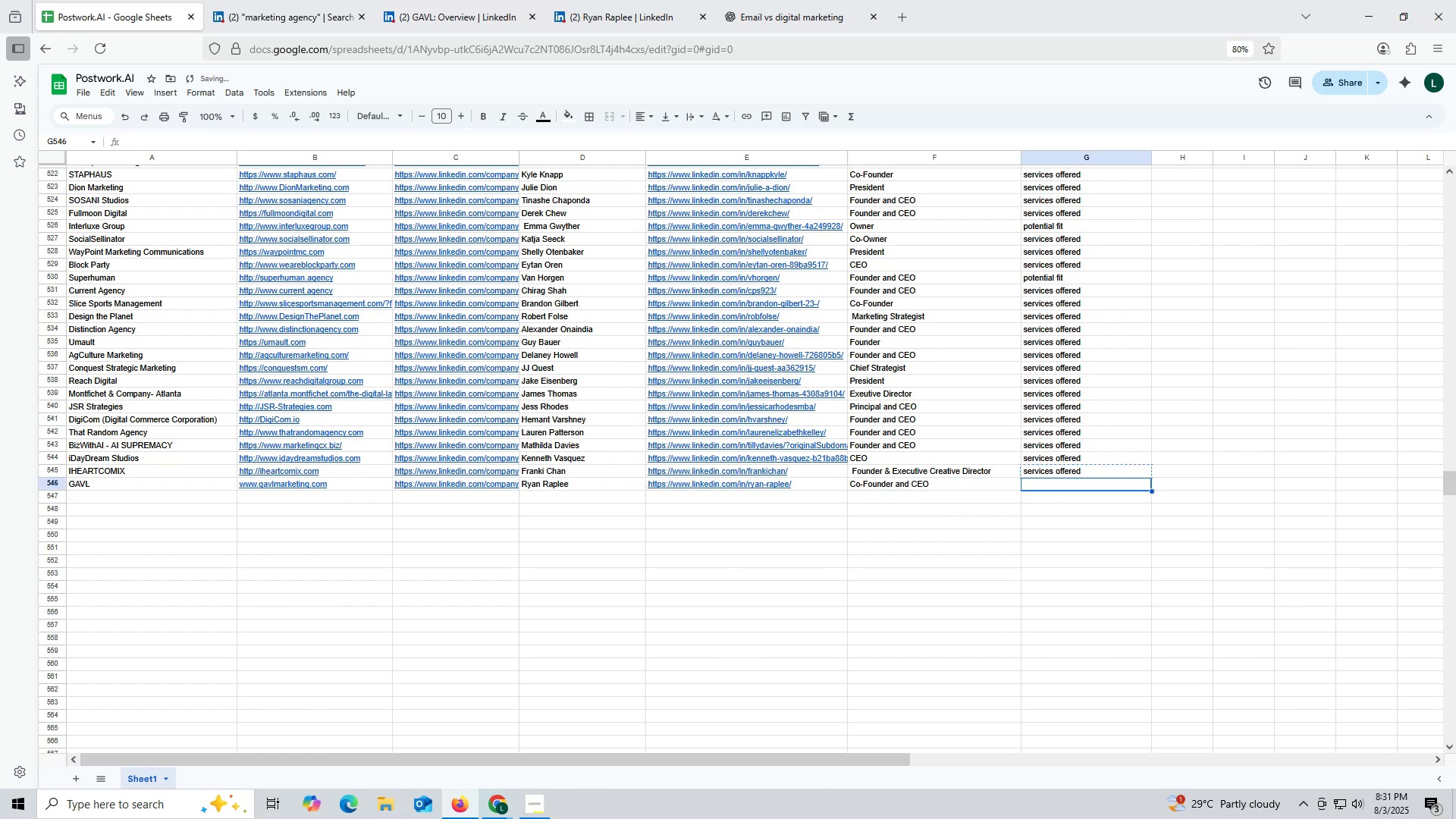 
key(Control+V)
 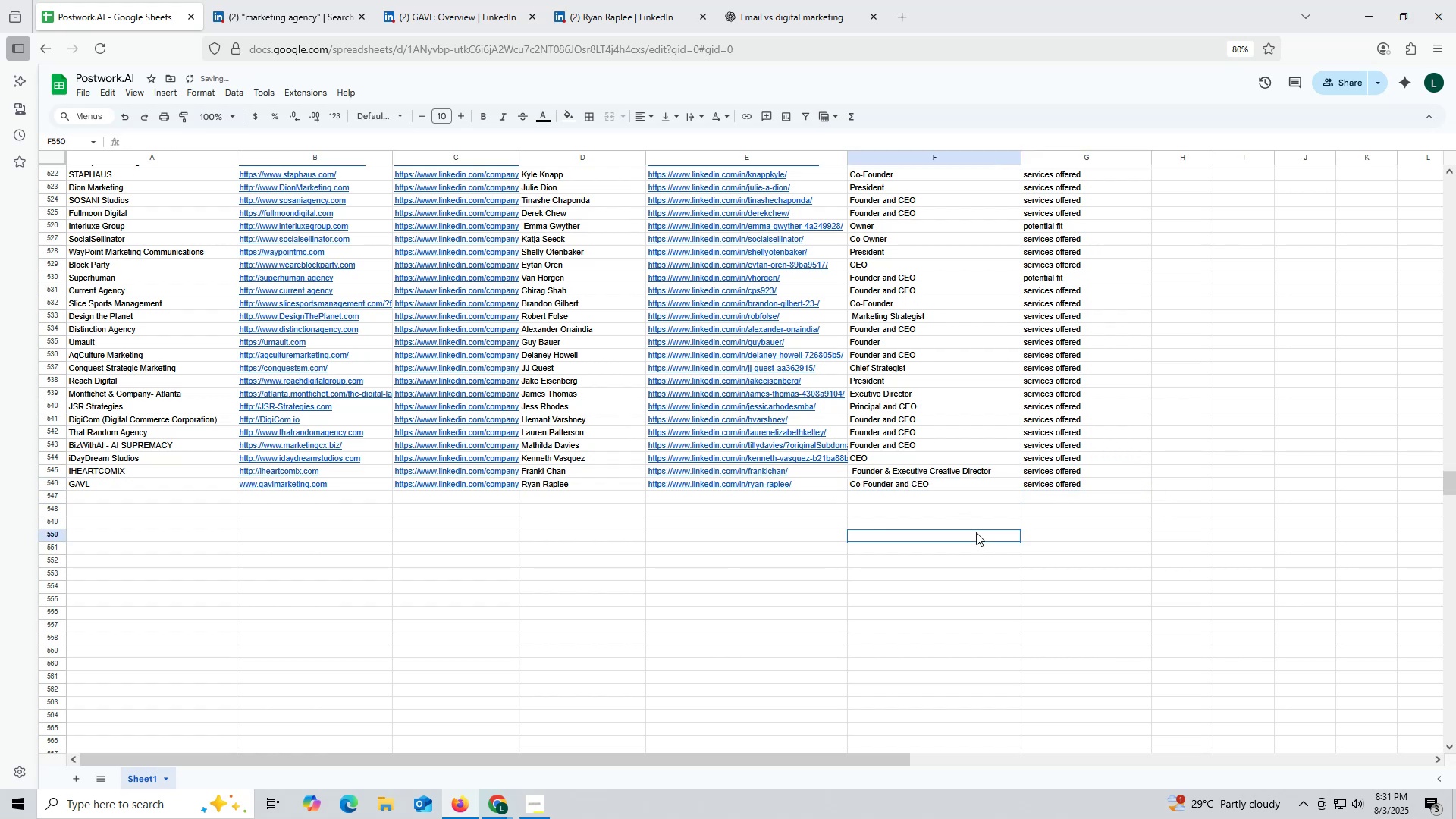 
double_click([976, 532])
 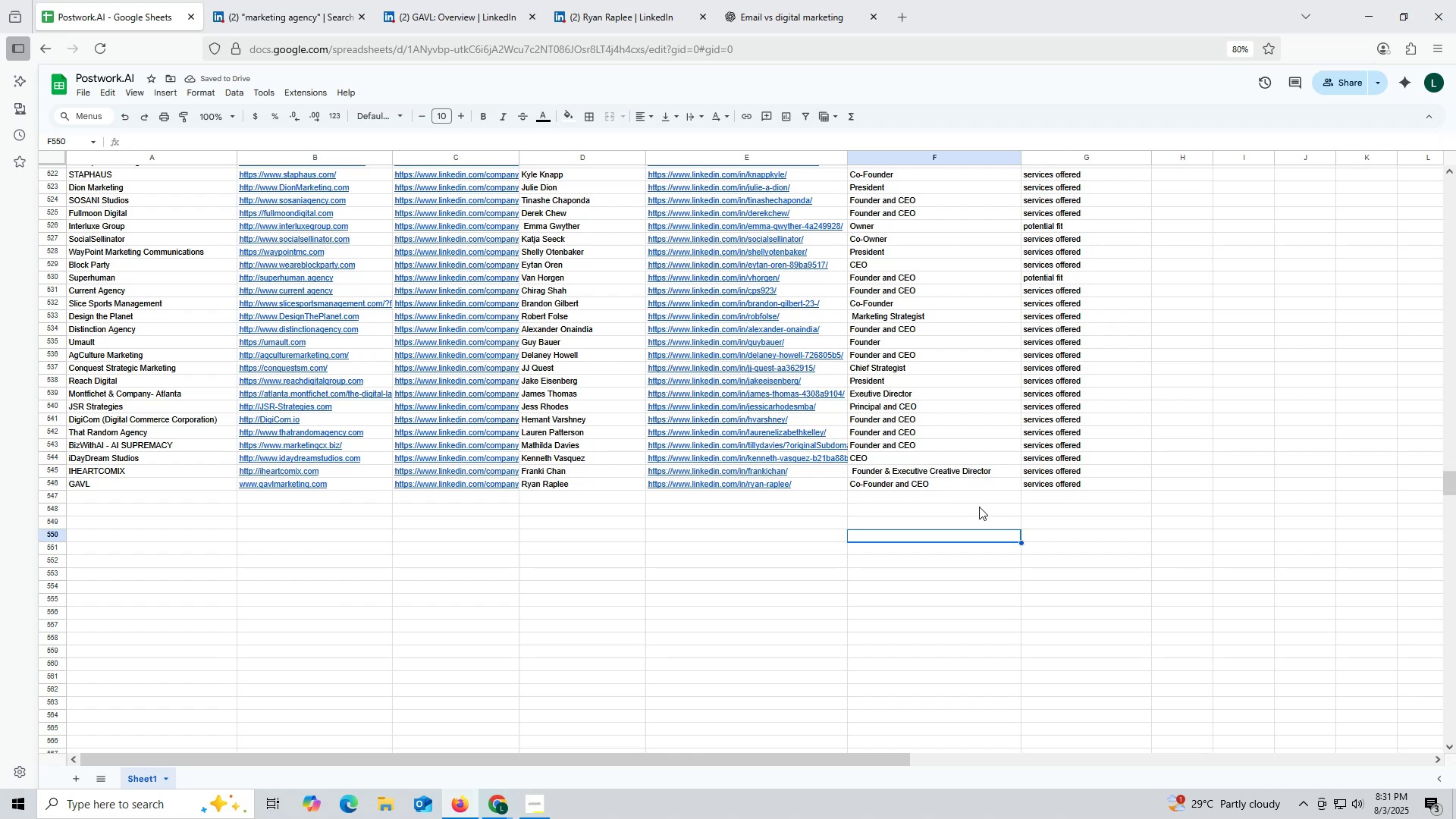 
scroll: coordinate [758, 417], scroll_direction: down, amount: 3.0
 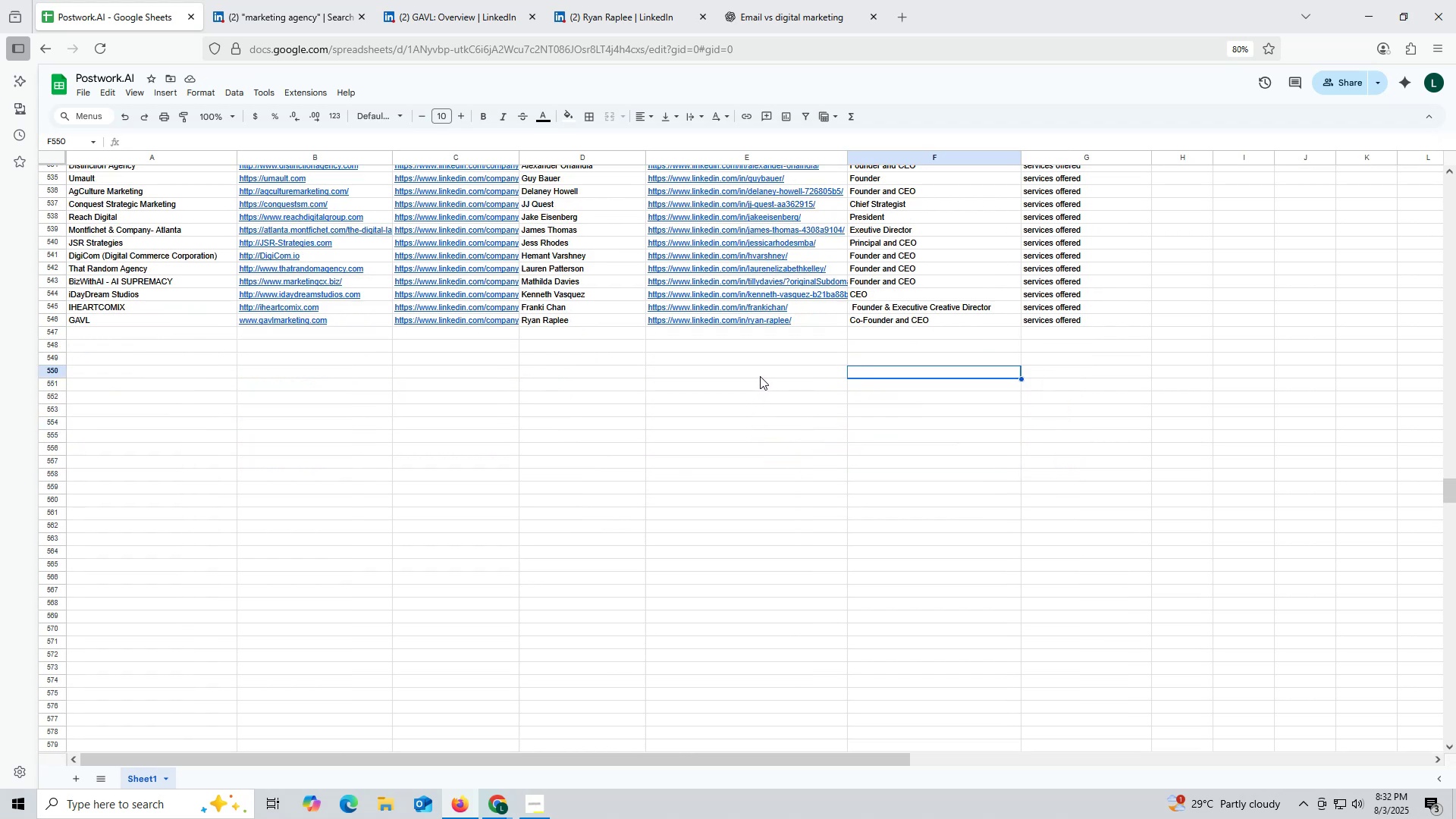 
wait(7.26)
 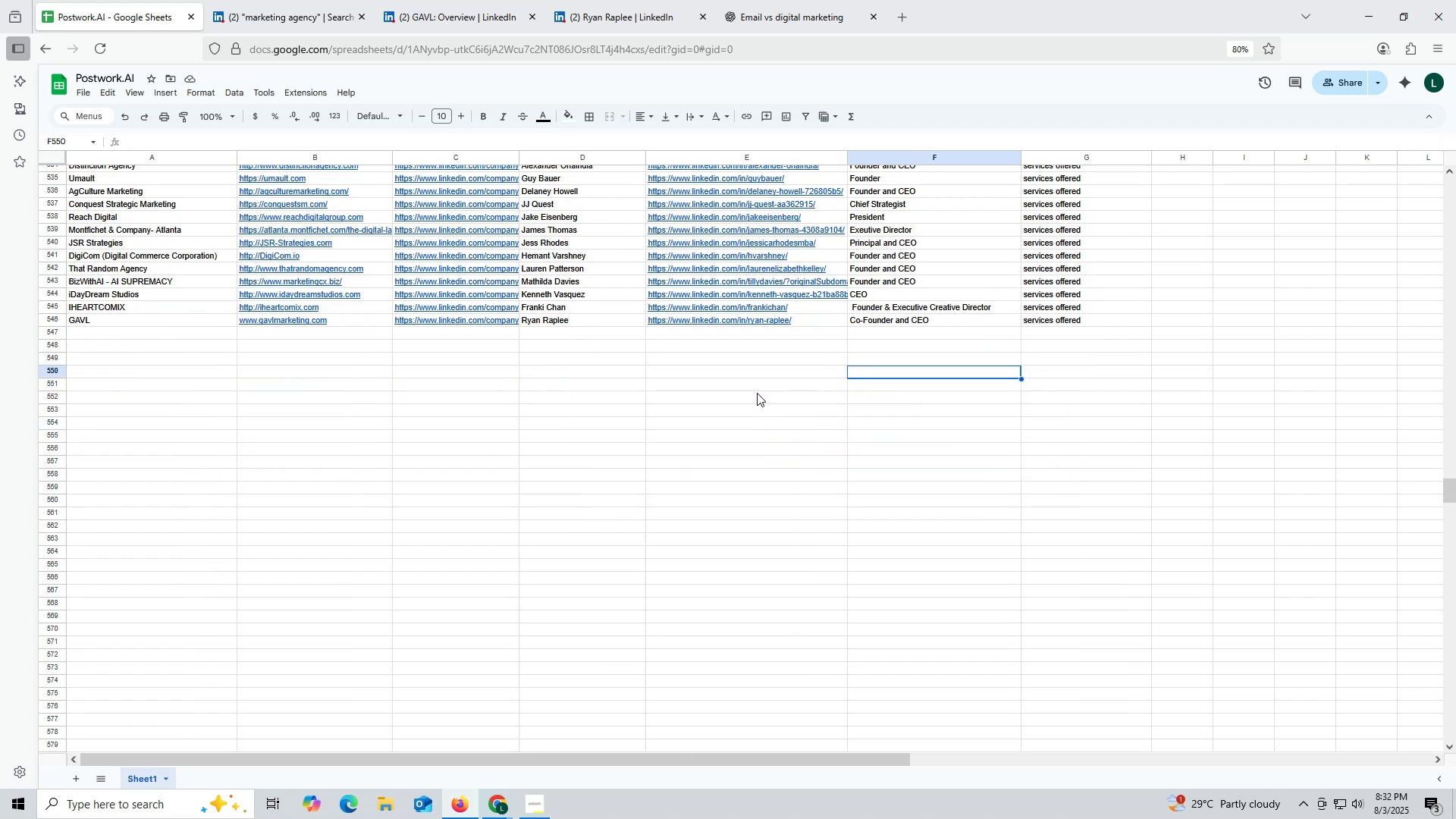 
left_click([450, 5])
 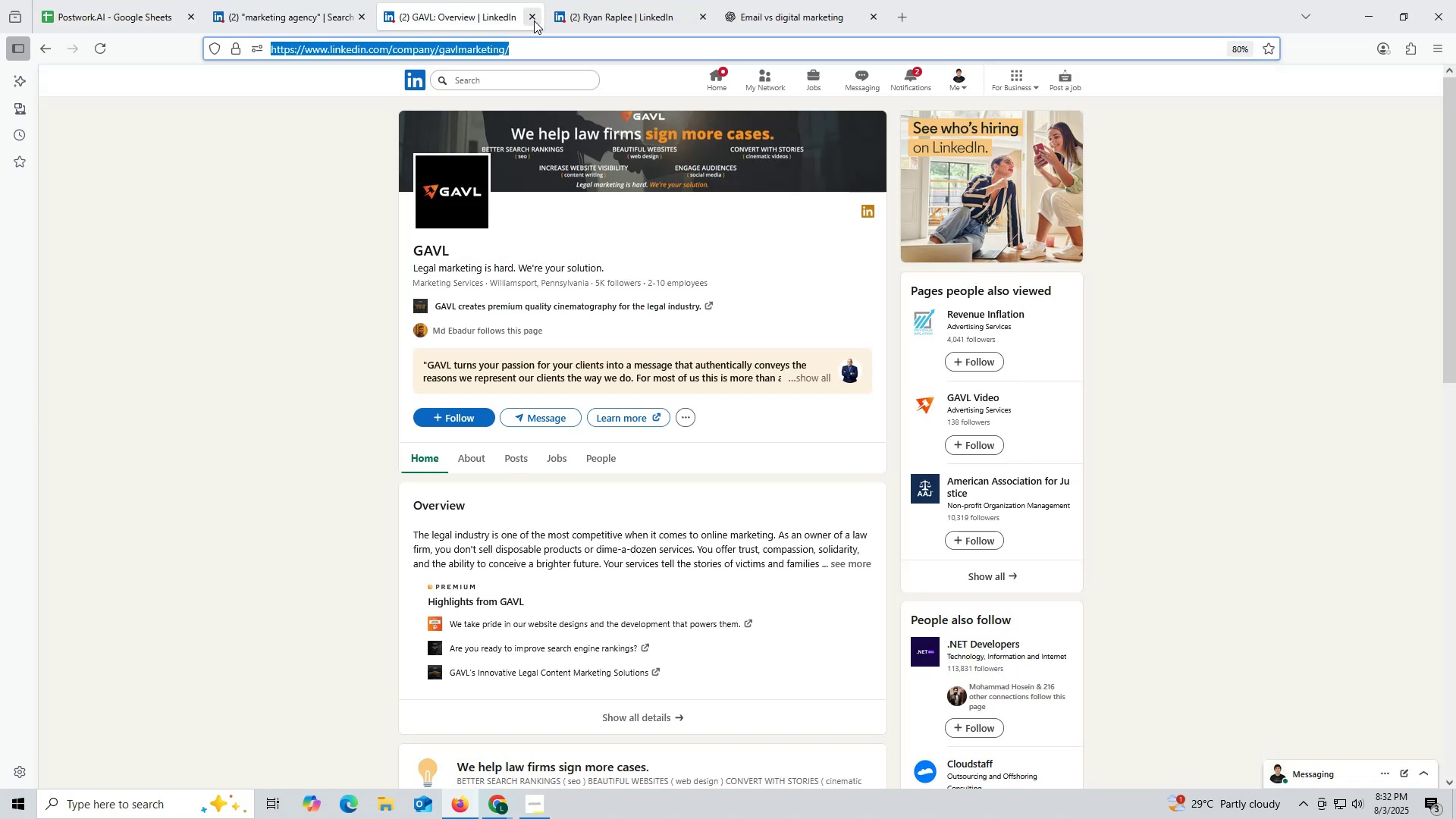 
left_click([534, 20])
 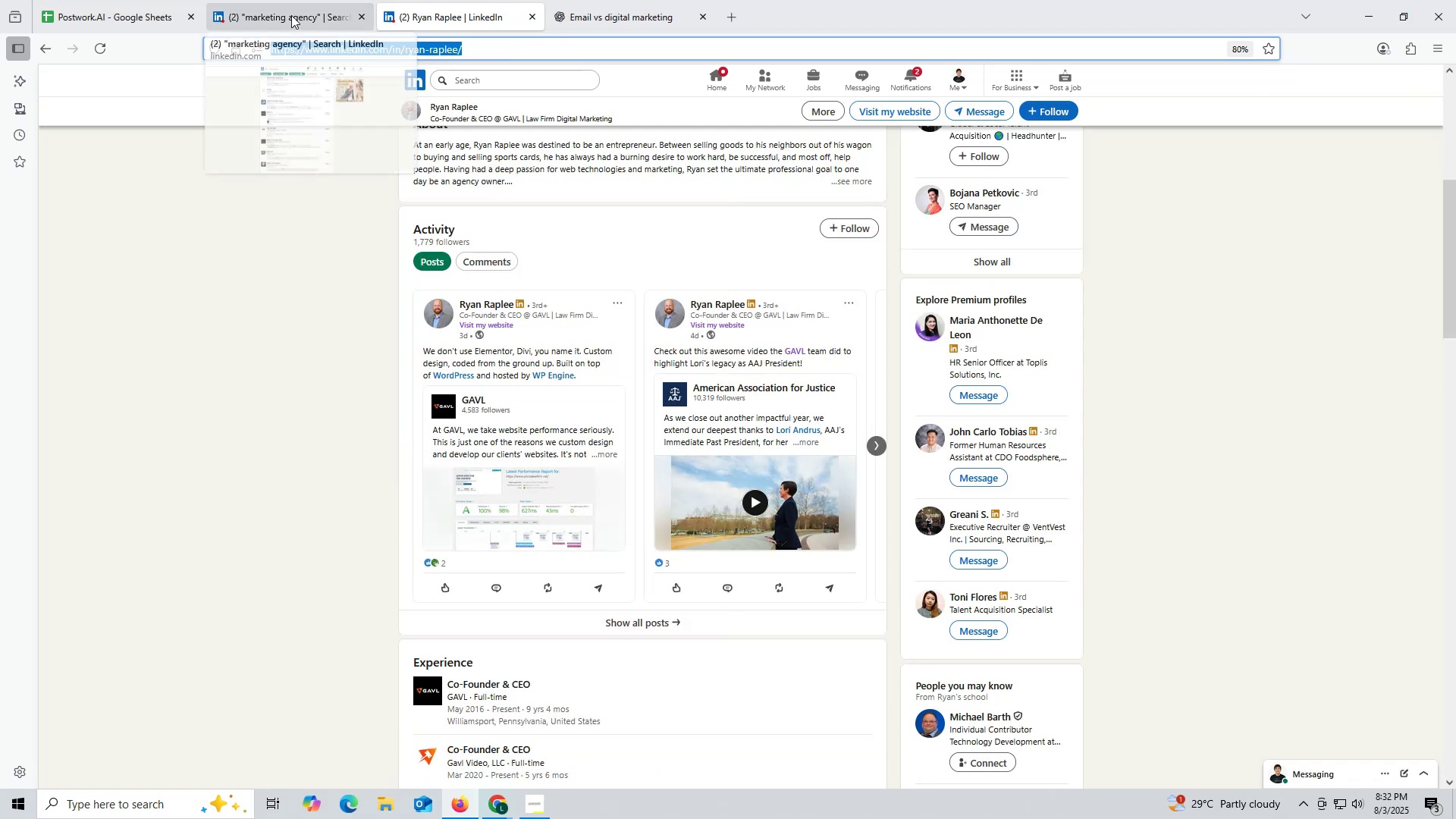 
left_click([291, 15])
 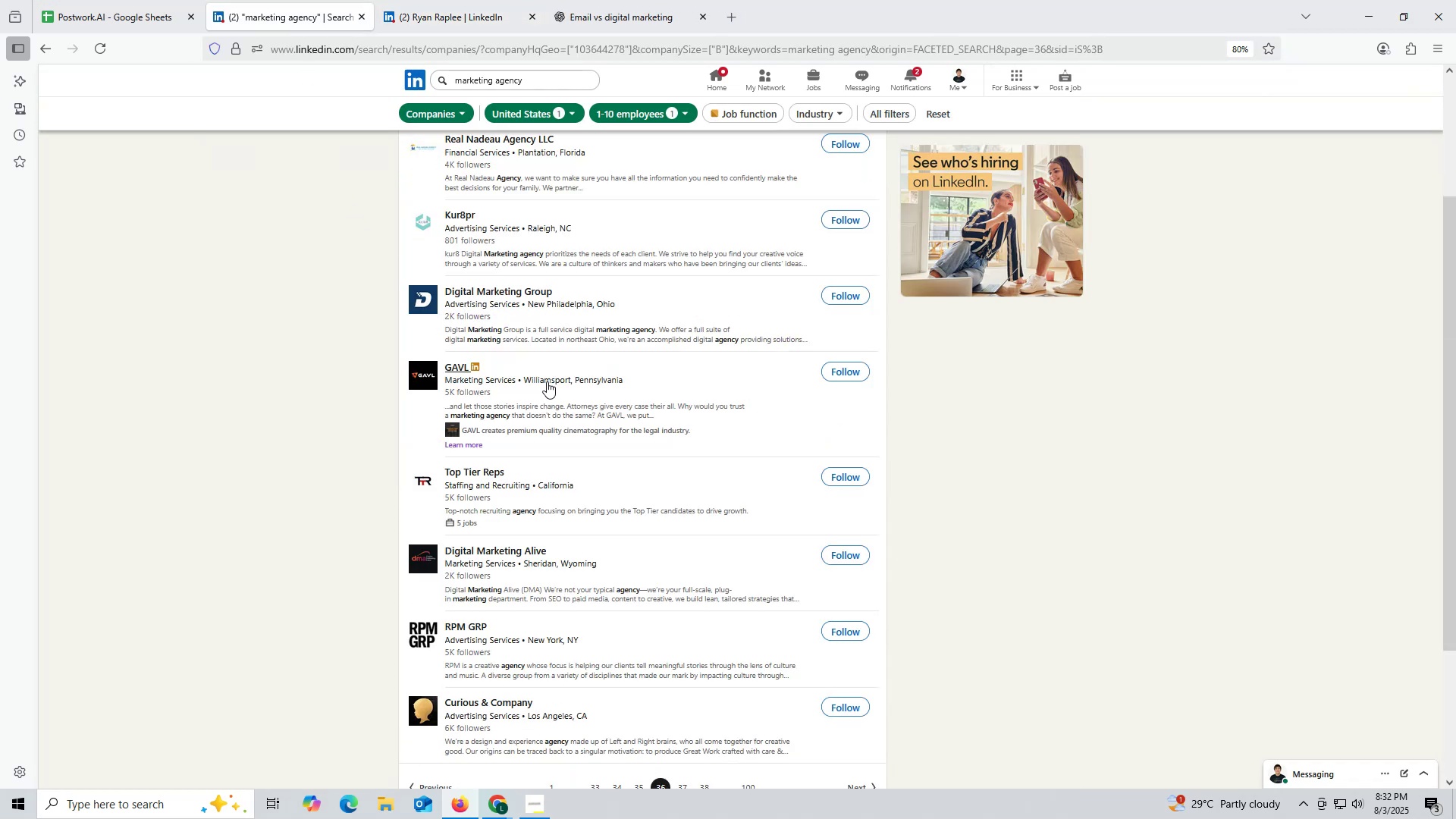 
scroll: coordinate [547, 381], scroll_direction: up, amount: 1.0
 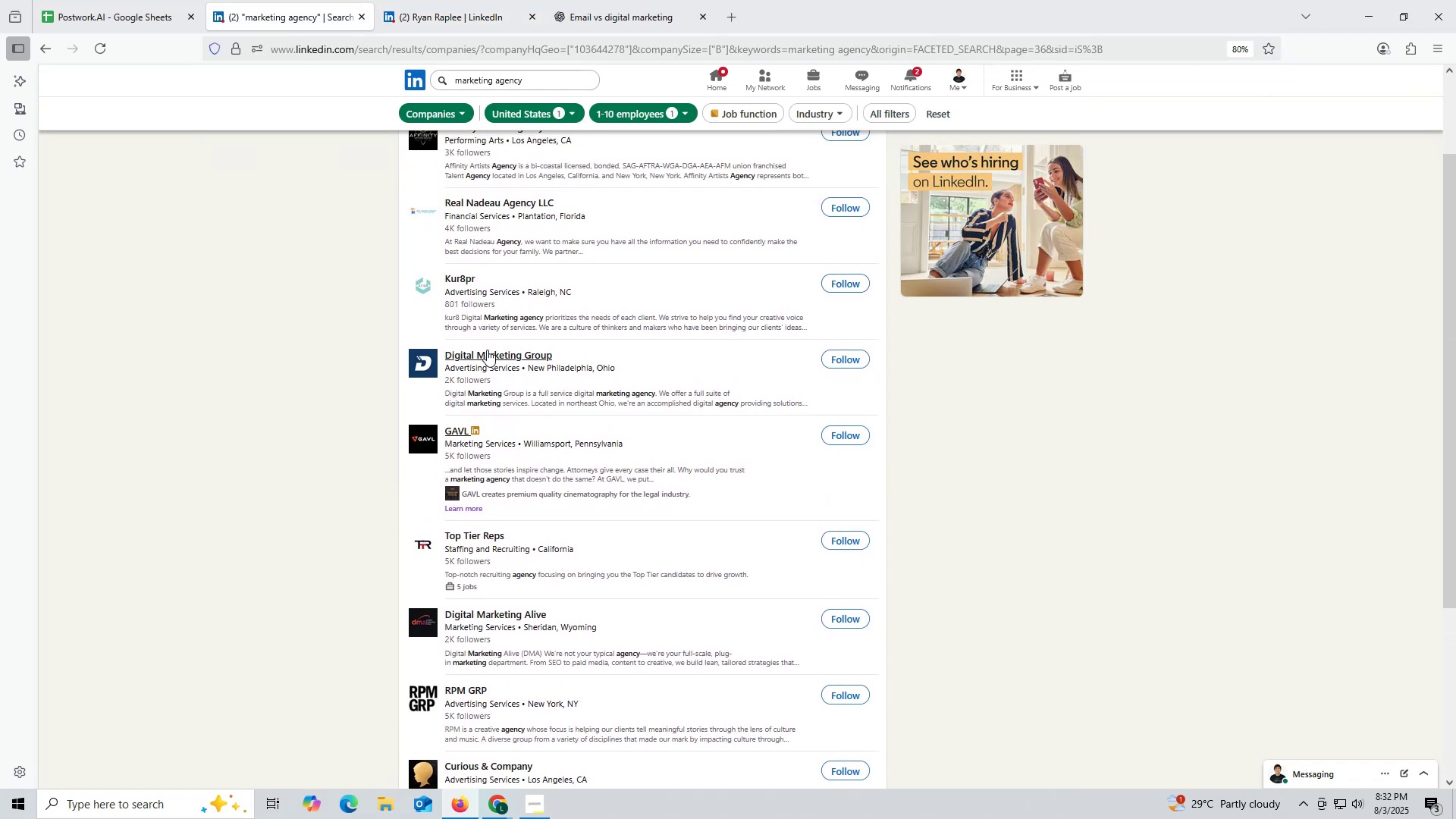 
right_click([487, 350])
 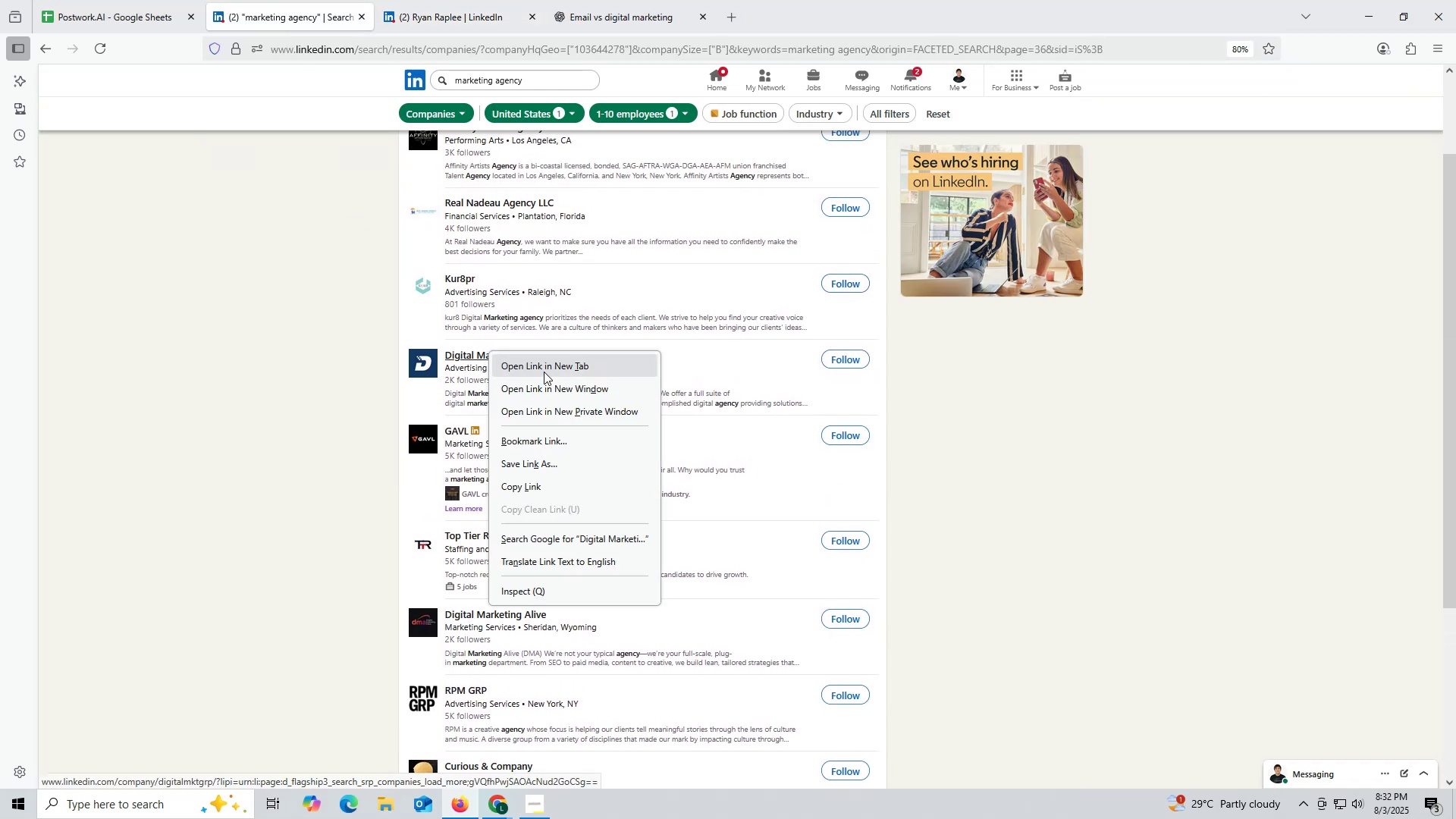 
left_click([544, 372])
 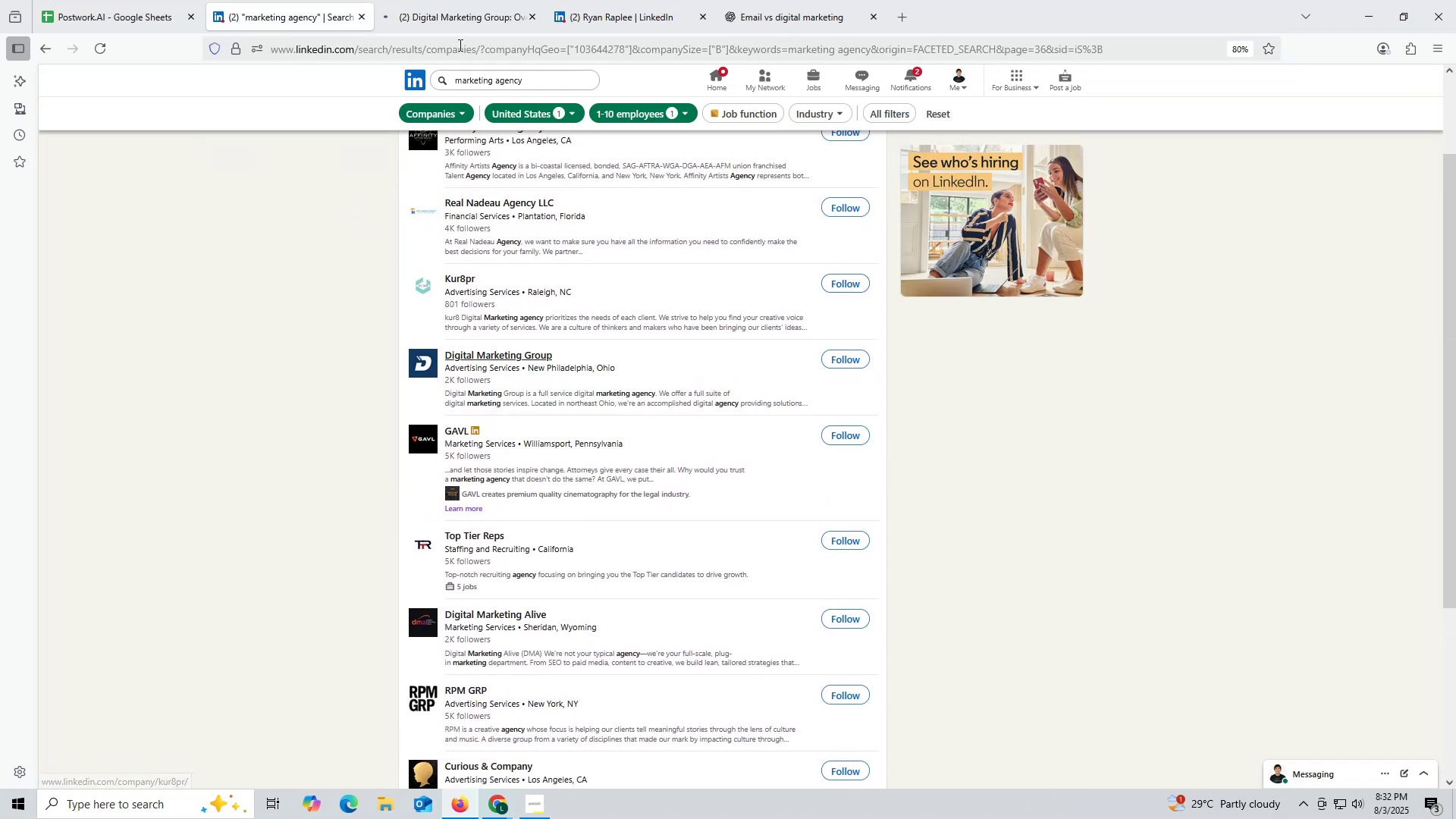 
left_click([460, 16])
 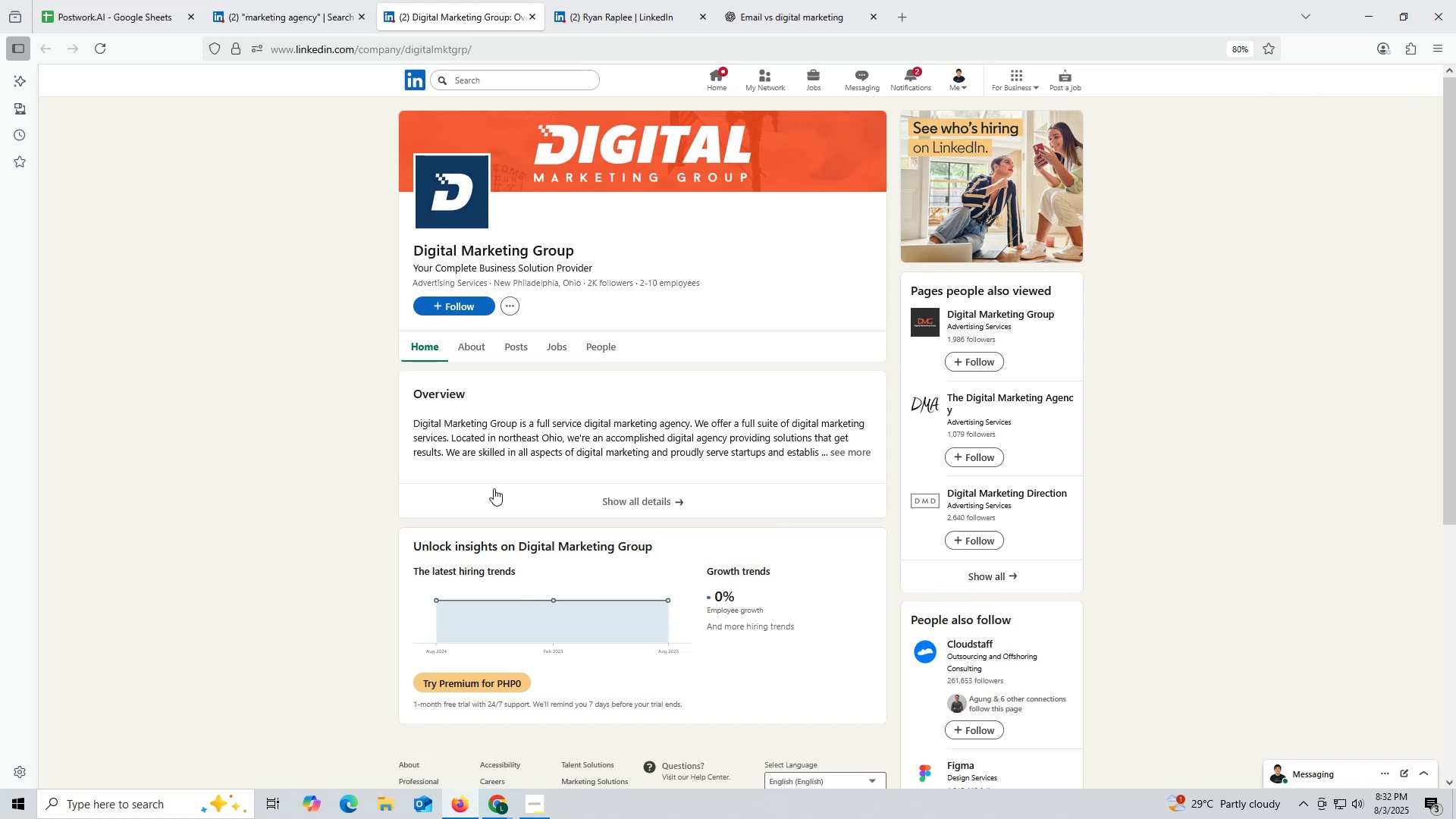 
left_click([510, 342])
 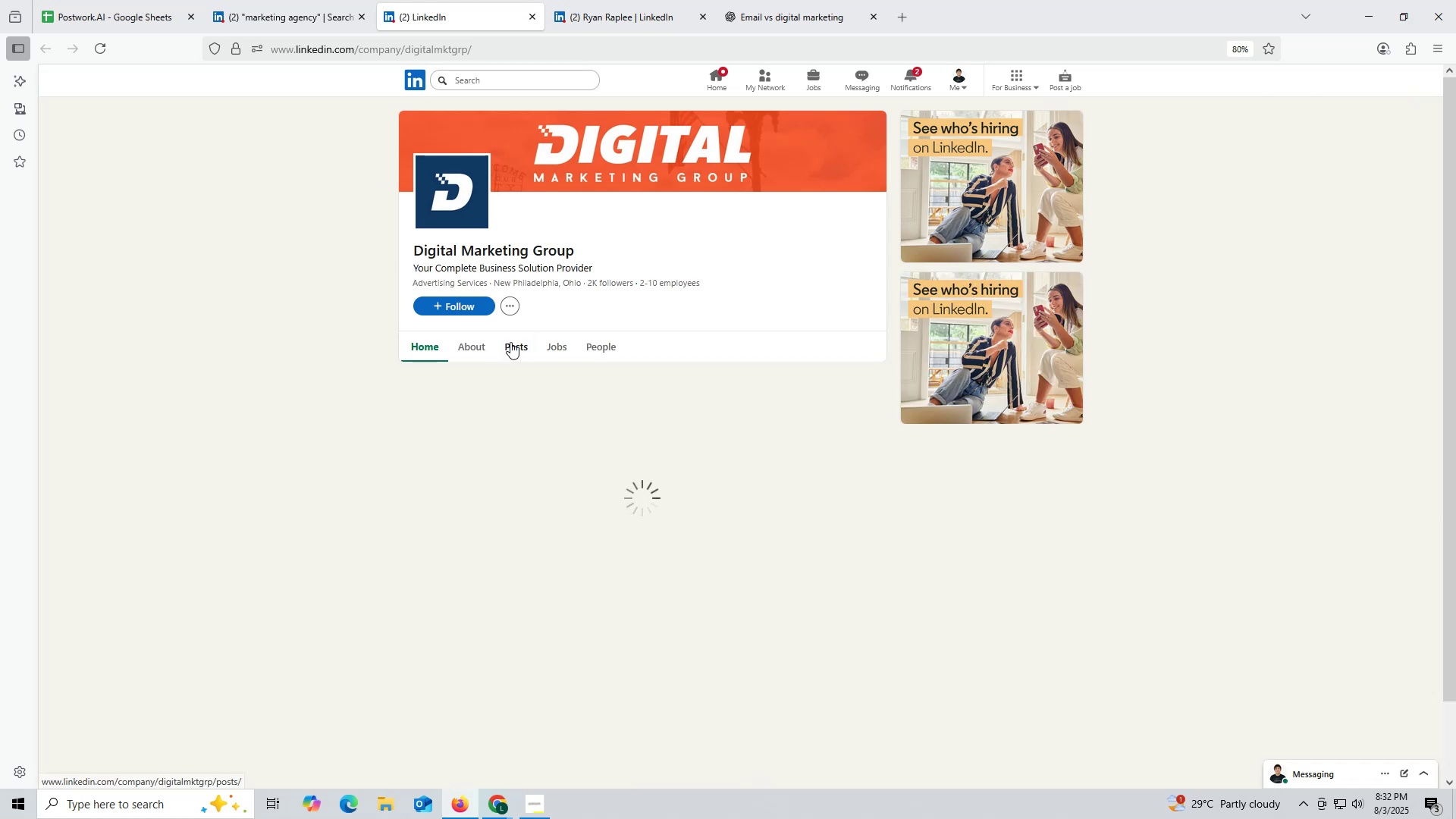 
mouse_move([472, 347])
 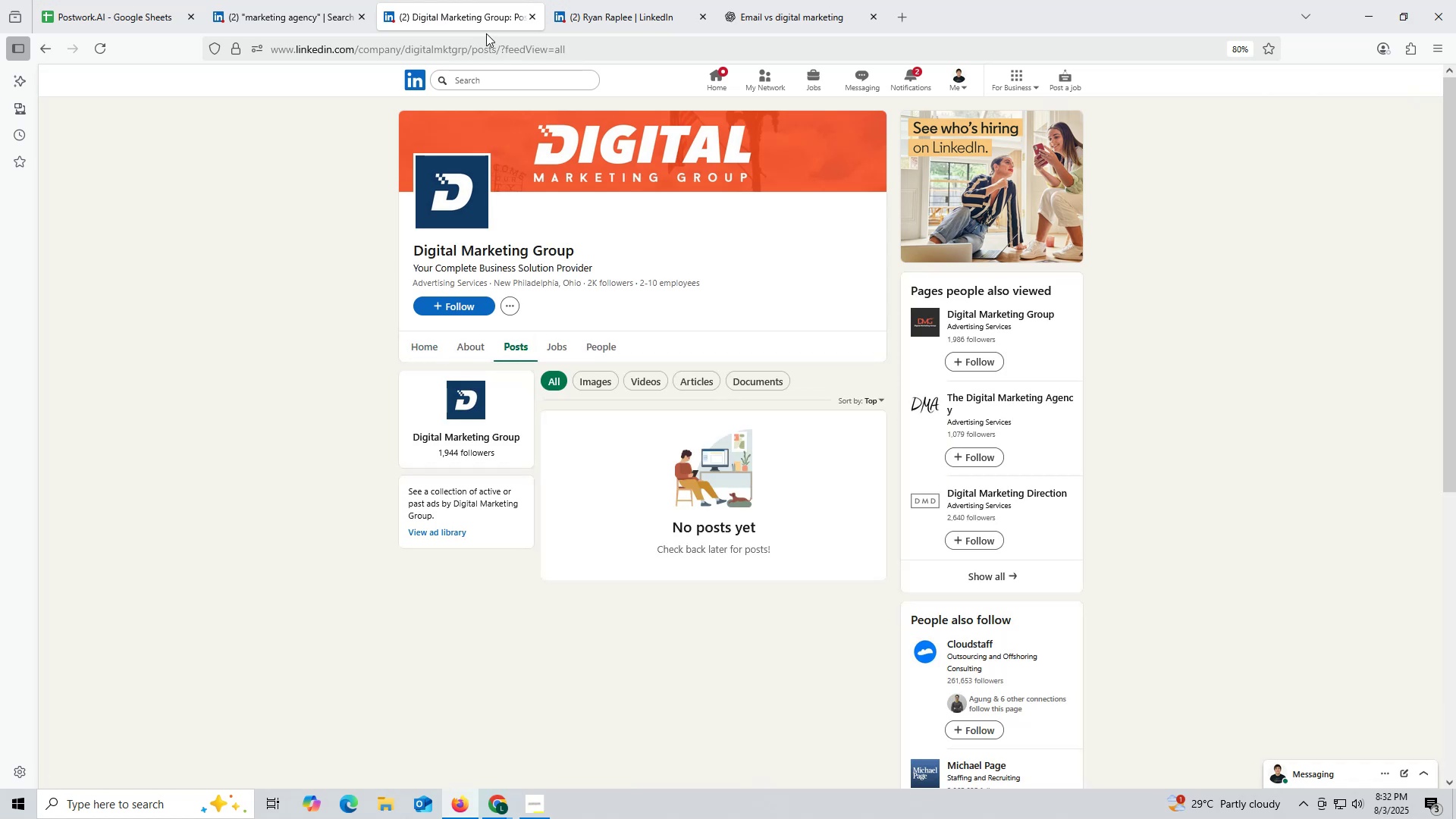 
left_click_drag(start_coordinate=[489, 18], to_coordinate=[497, 20])
 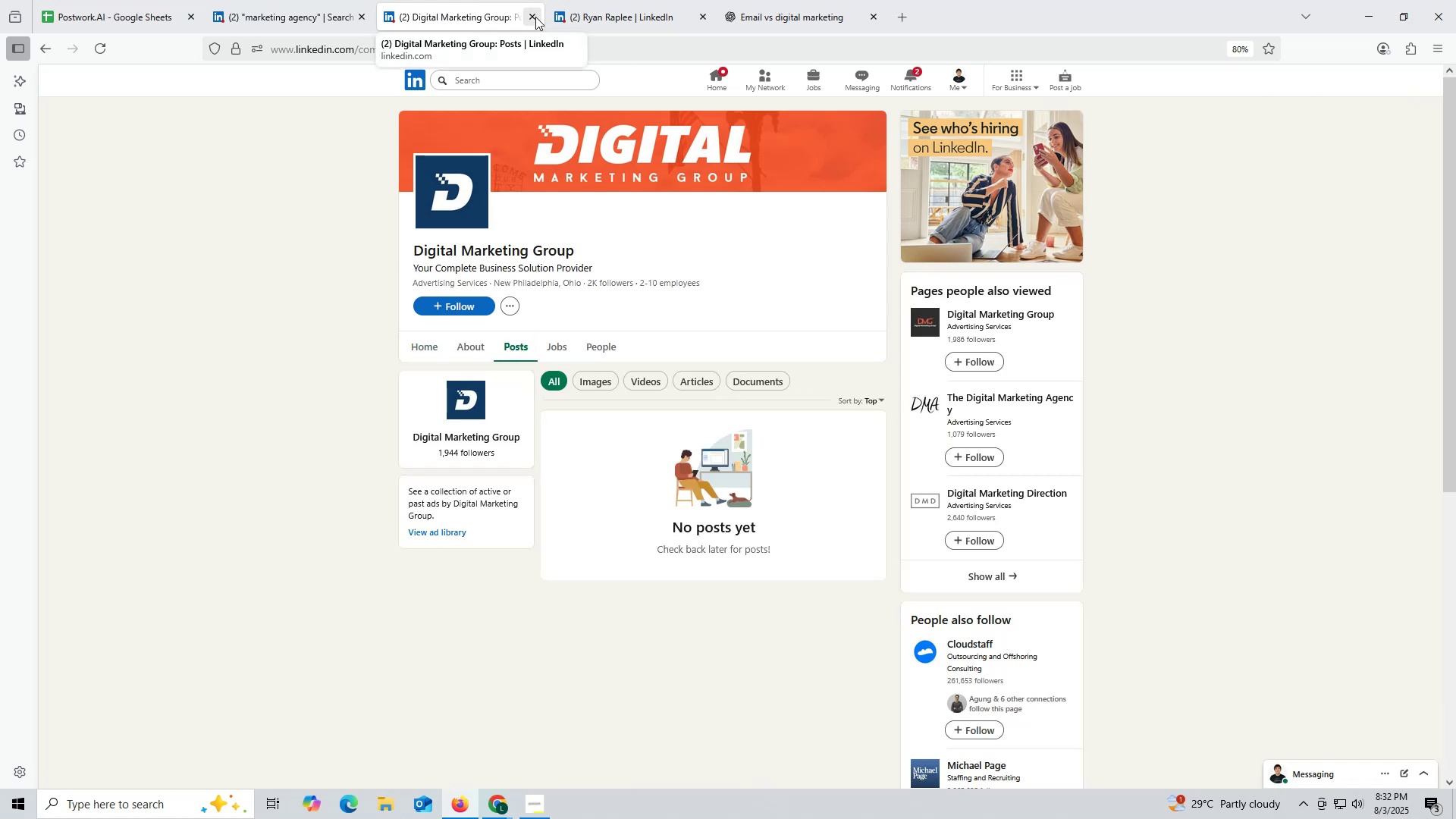 
left_click([535, 17])
 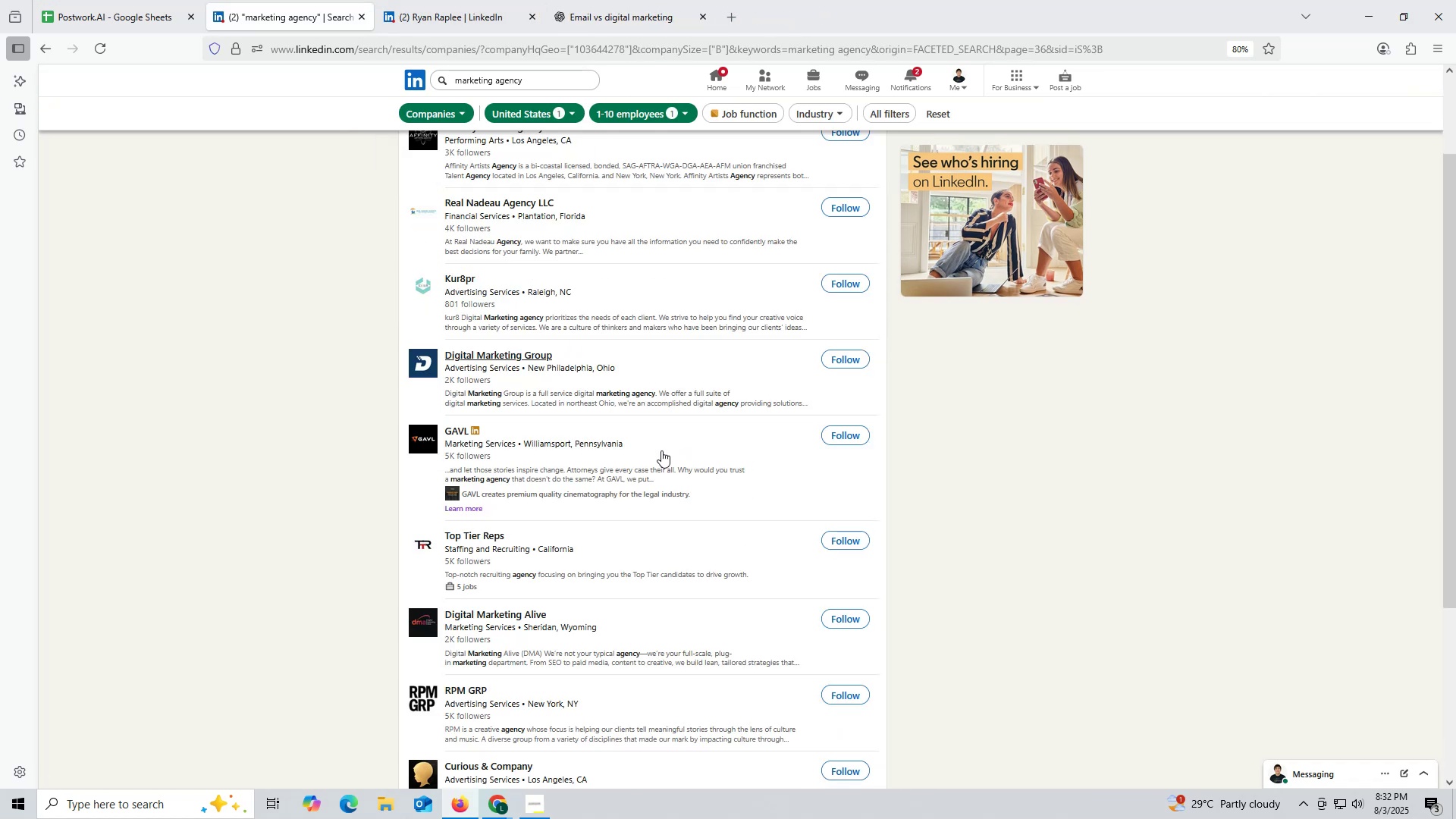 
scroll: coordinate [617, 415], scroll_direction: up, amount: 2.0
 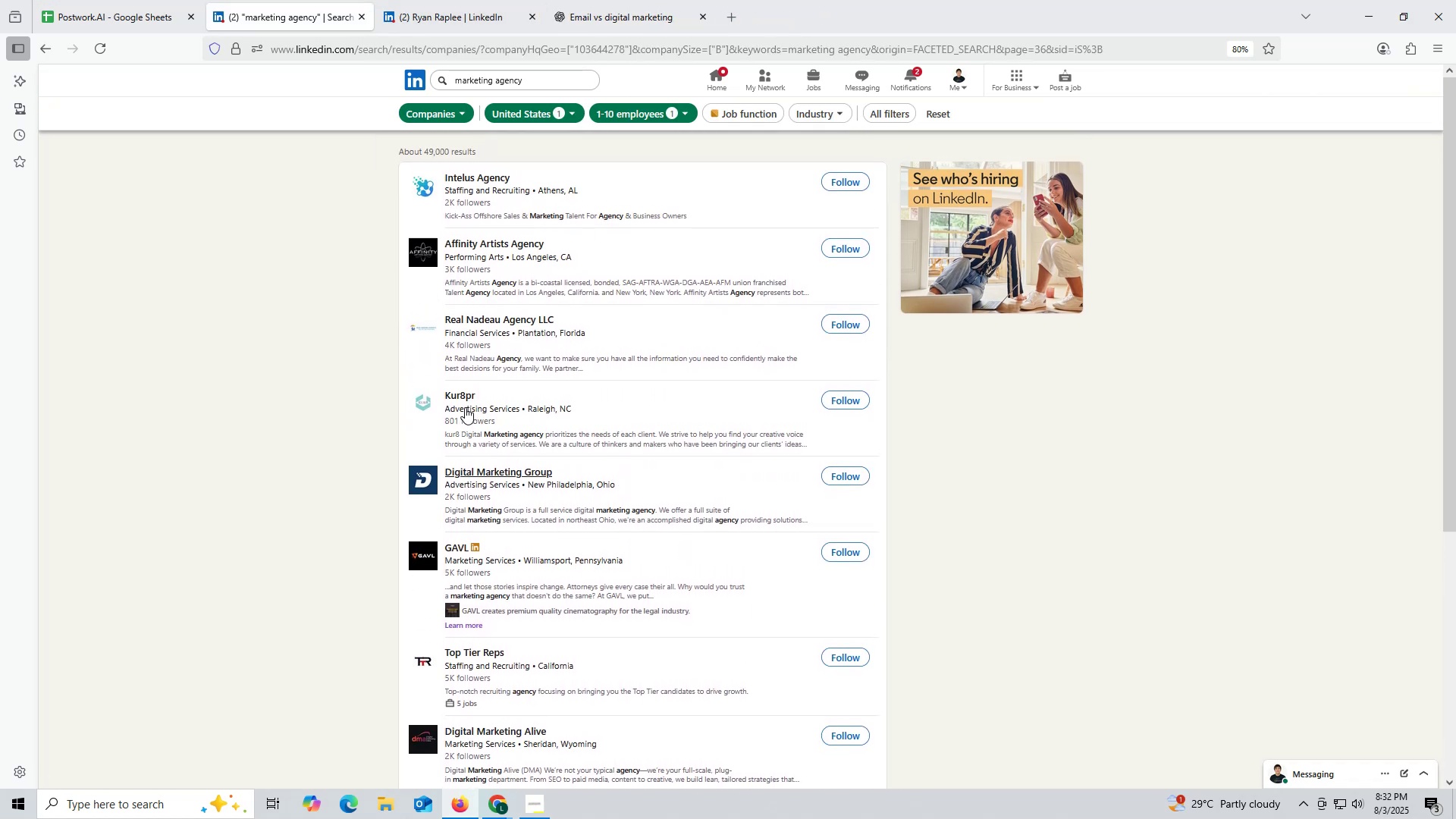 
right_click([457, 397])
 